 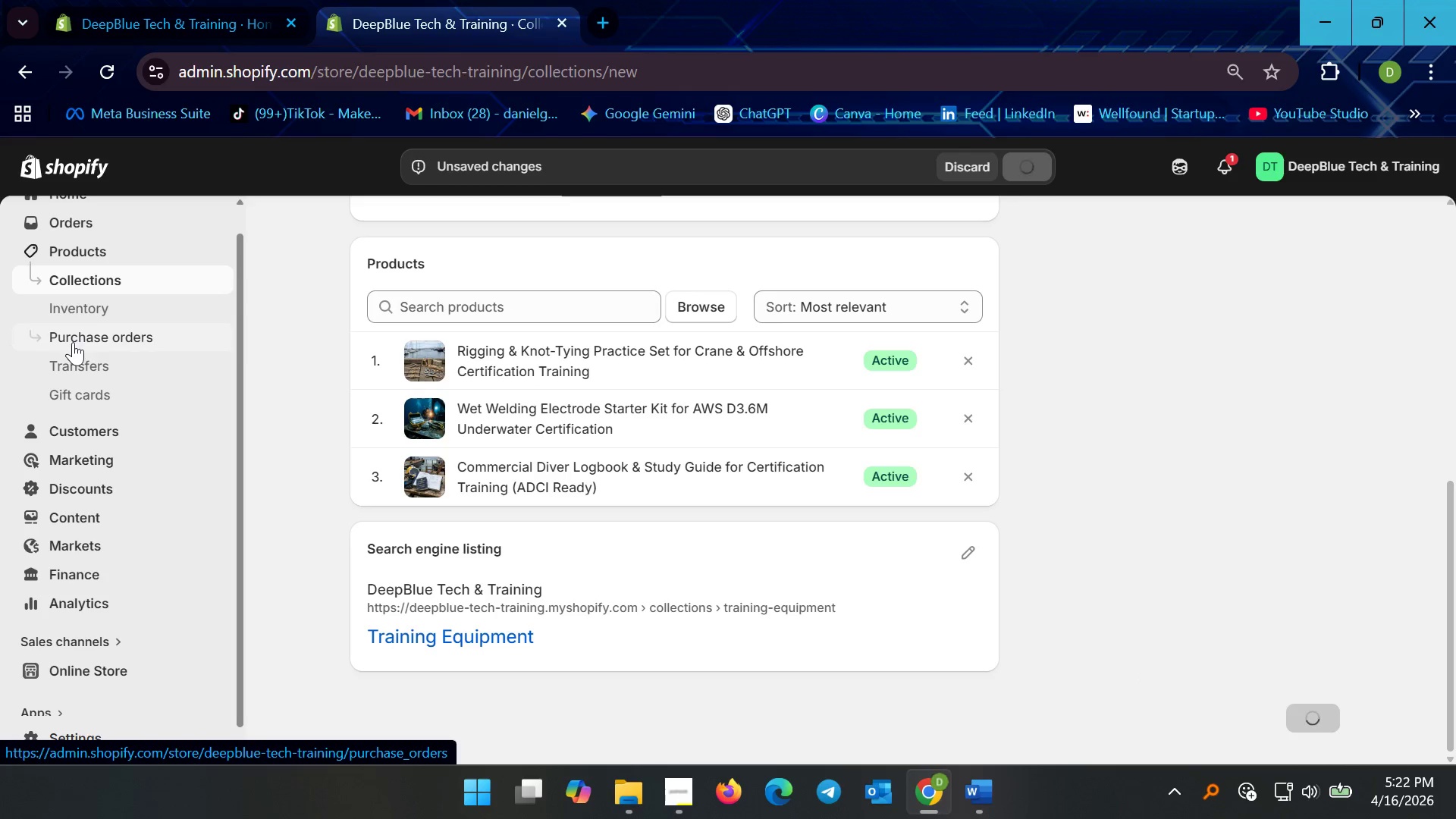 
scroll: coordinate [99, 615], scroll_direction: down, amount: 2.0
 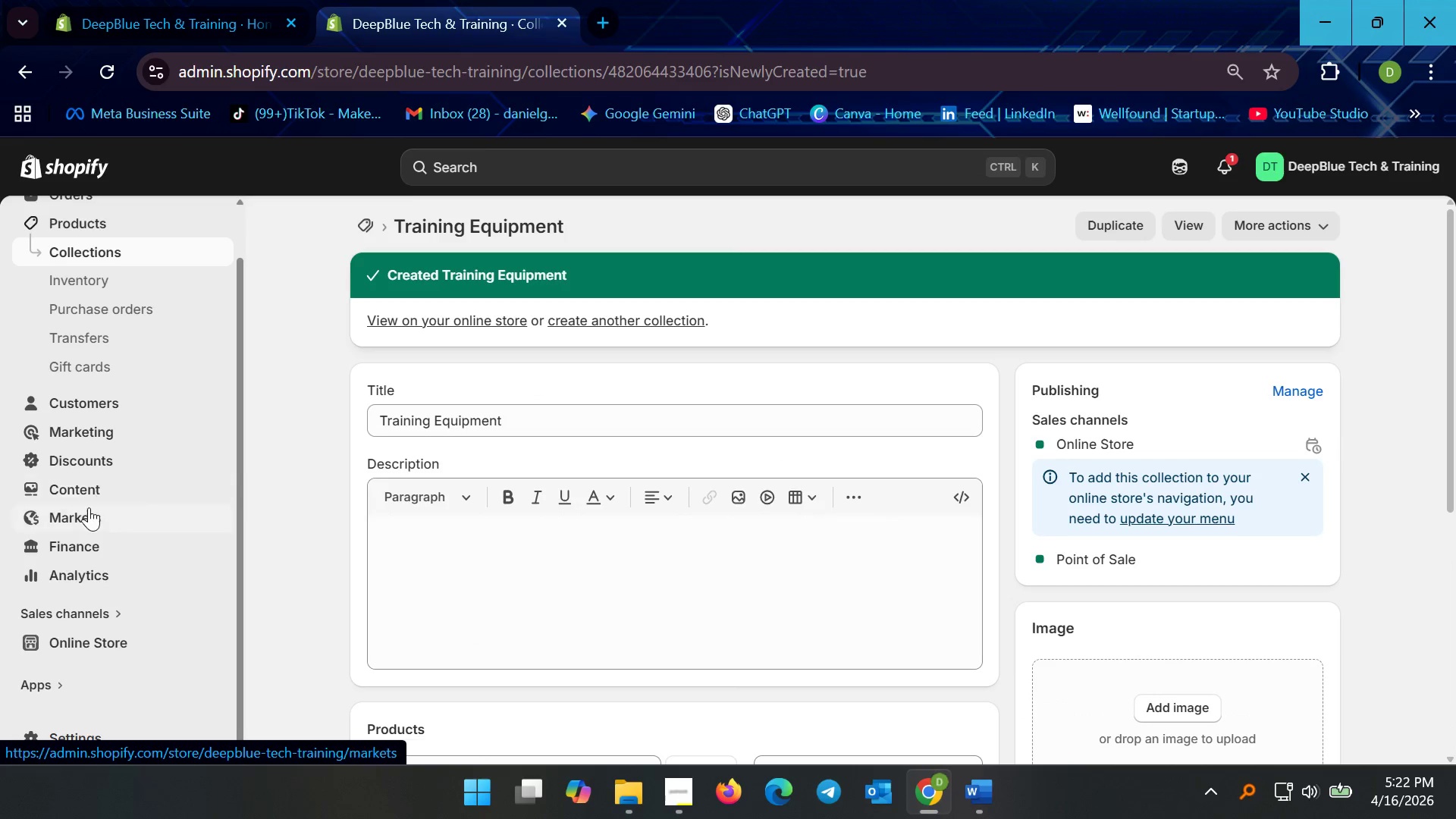 
left_click([93, 494])
 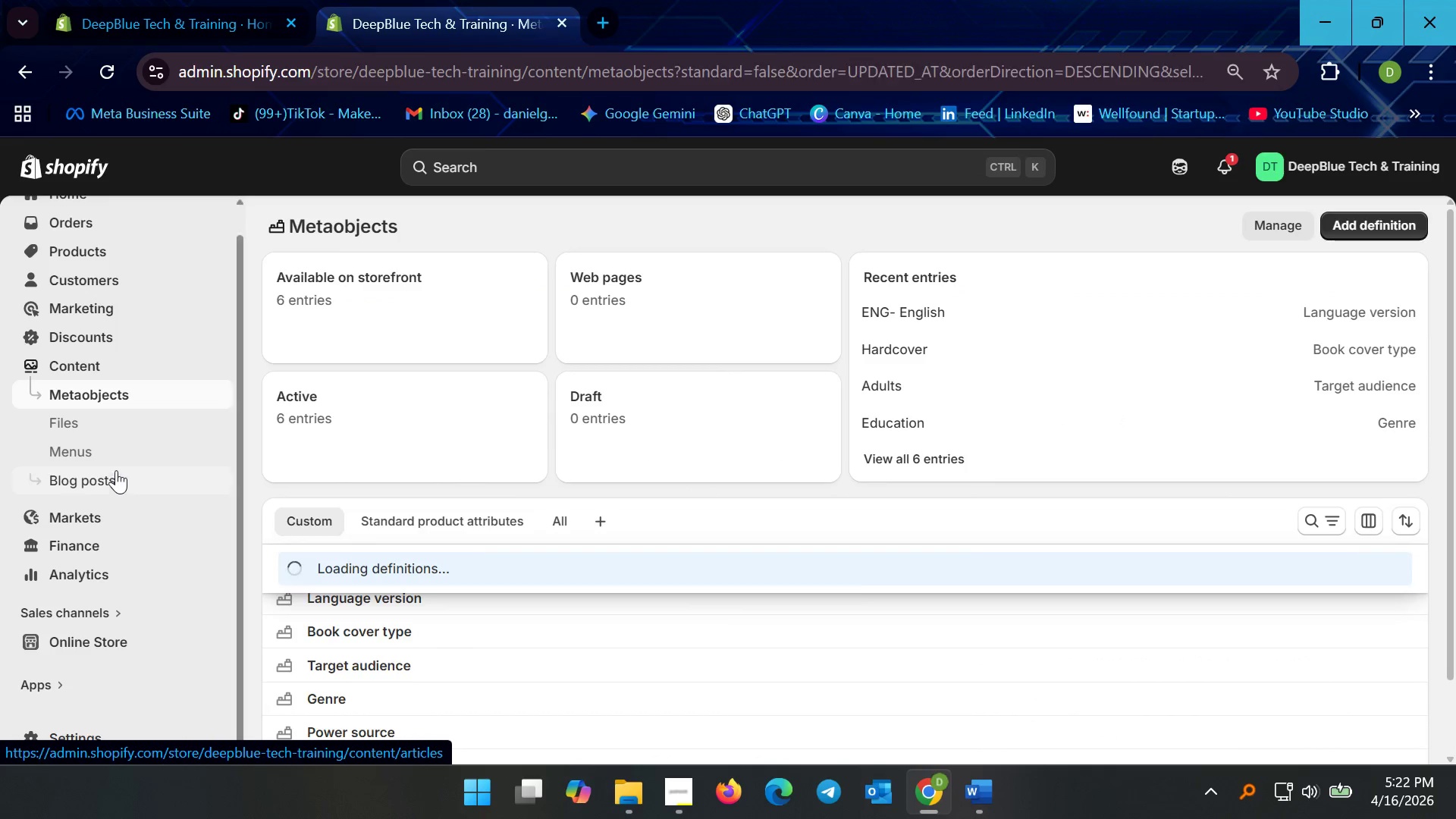 
left_click([99, 448])
 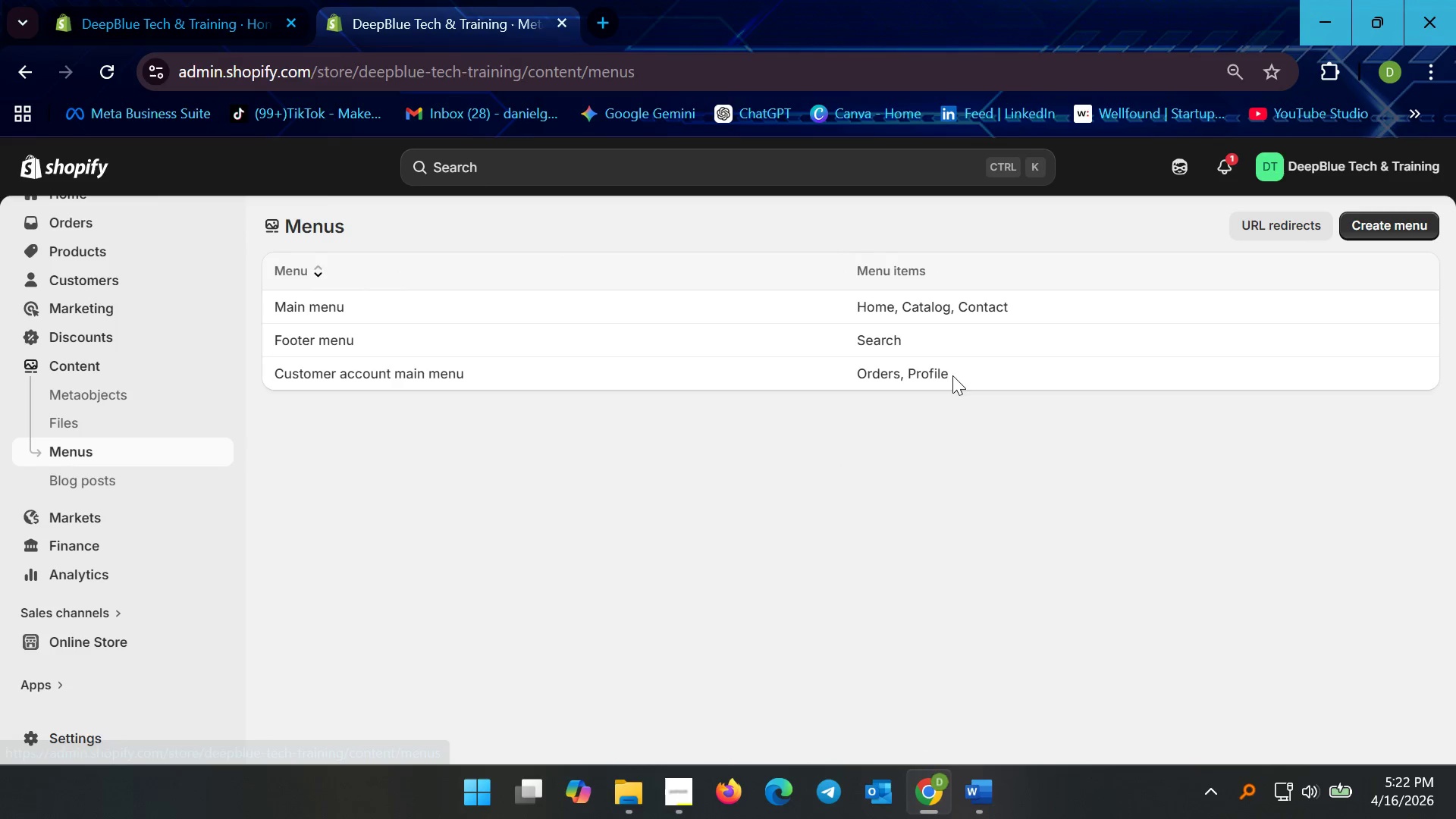 
left_click([845, 293])
 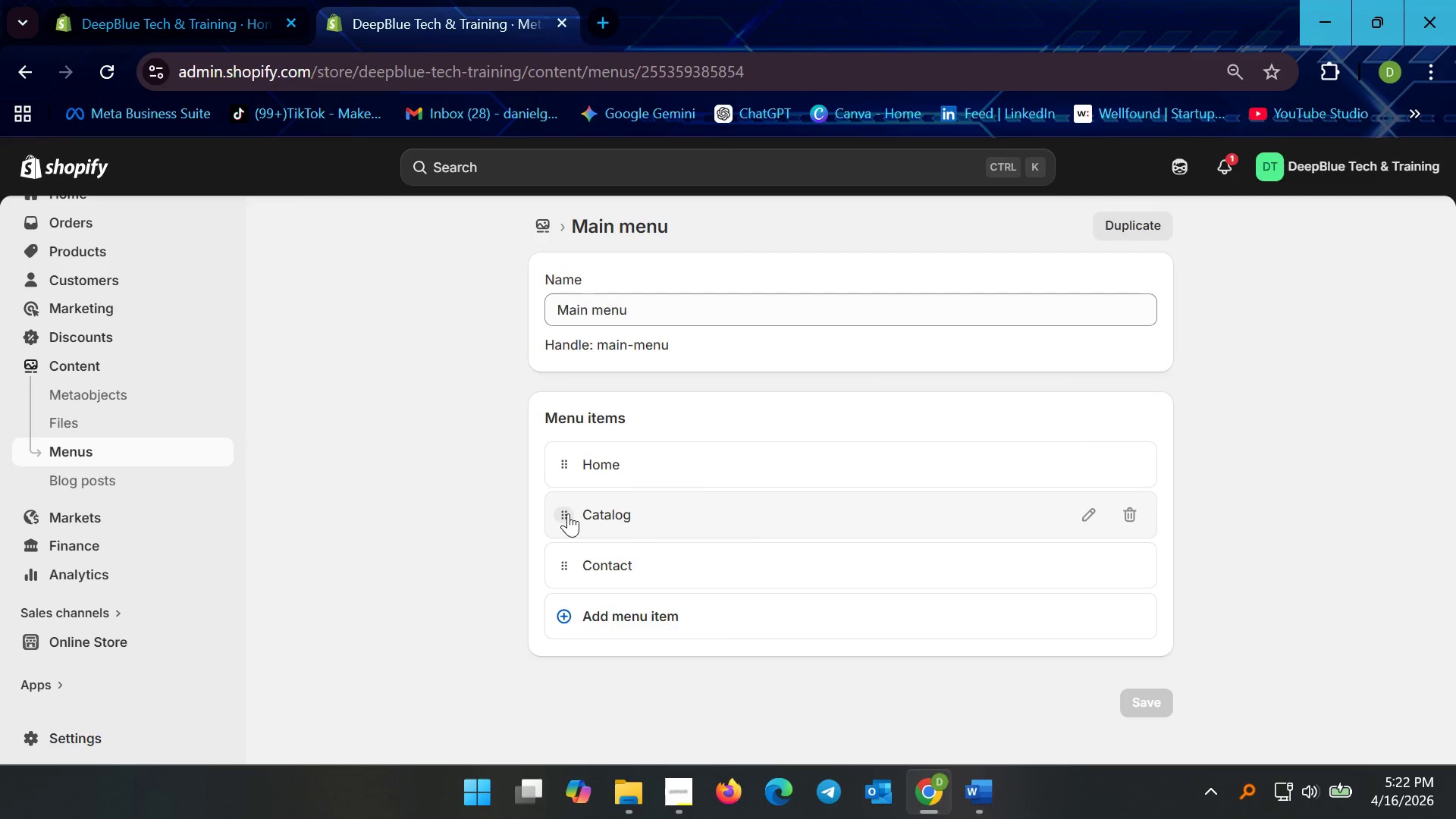 
left_click([1132, 509])
 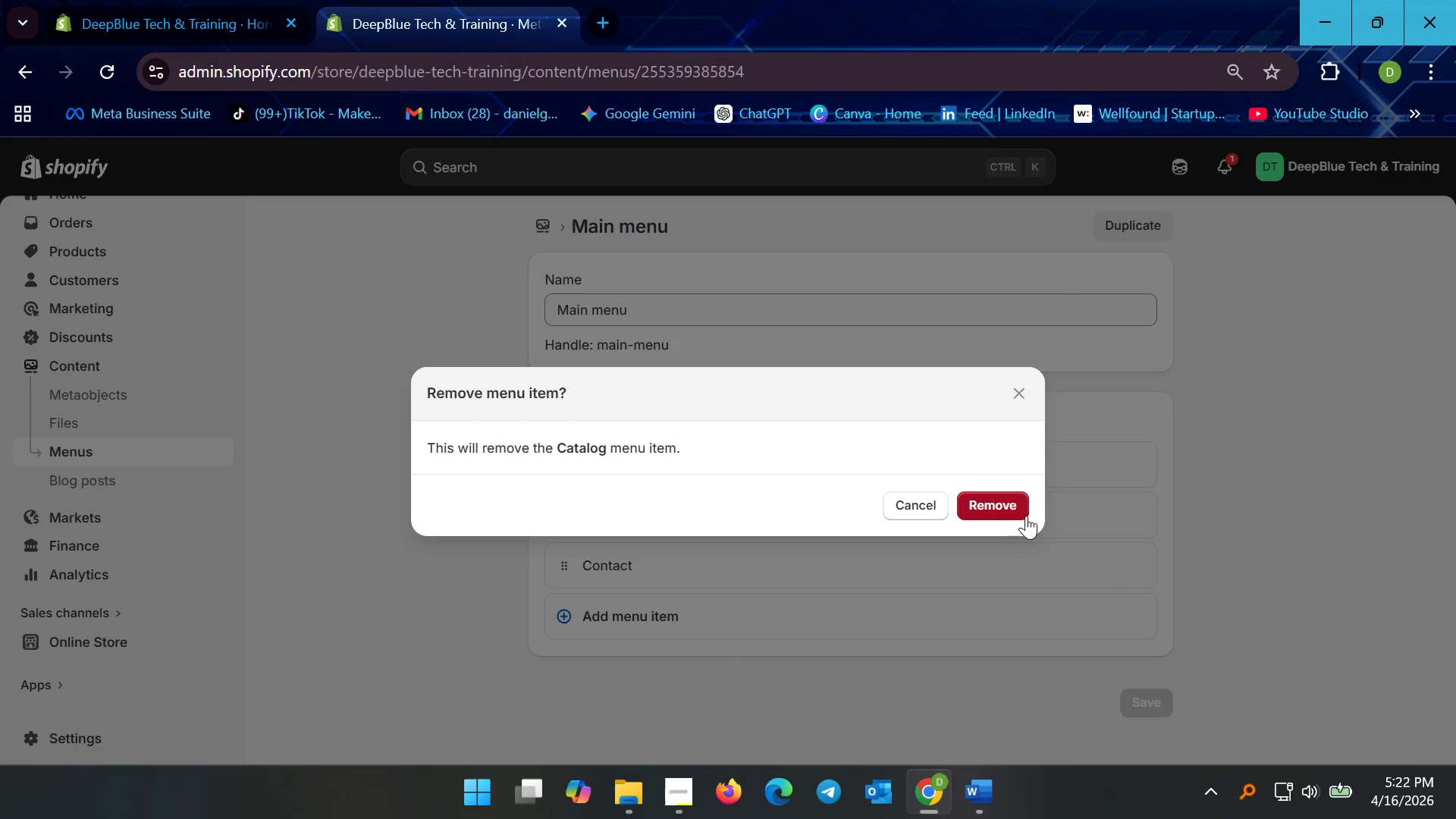 
left_click([1012, 506])
 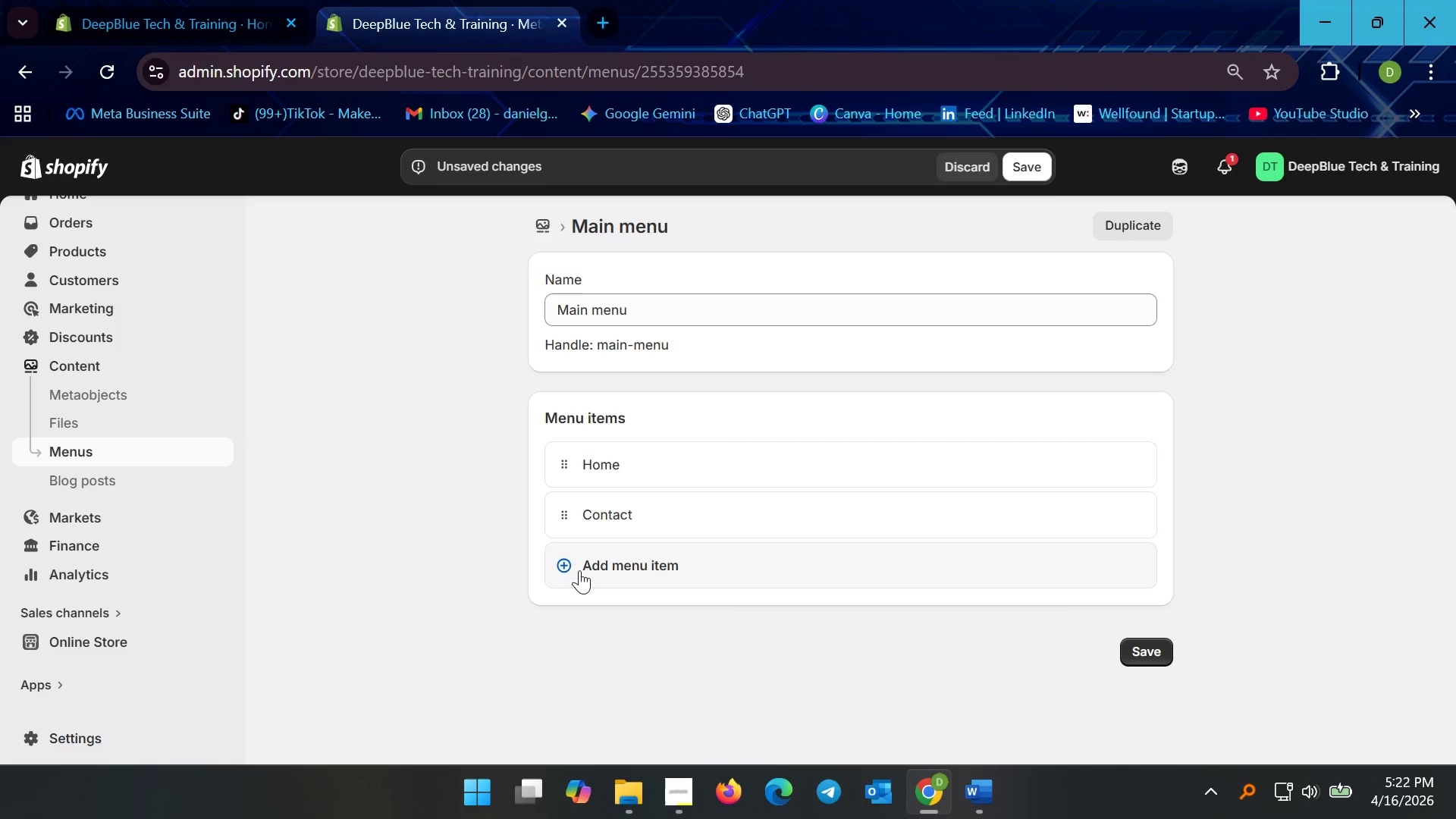 
left_click([555, 567])
 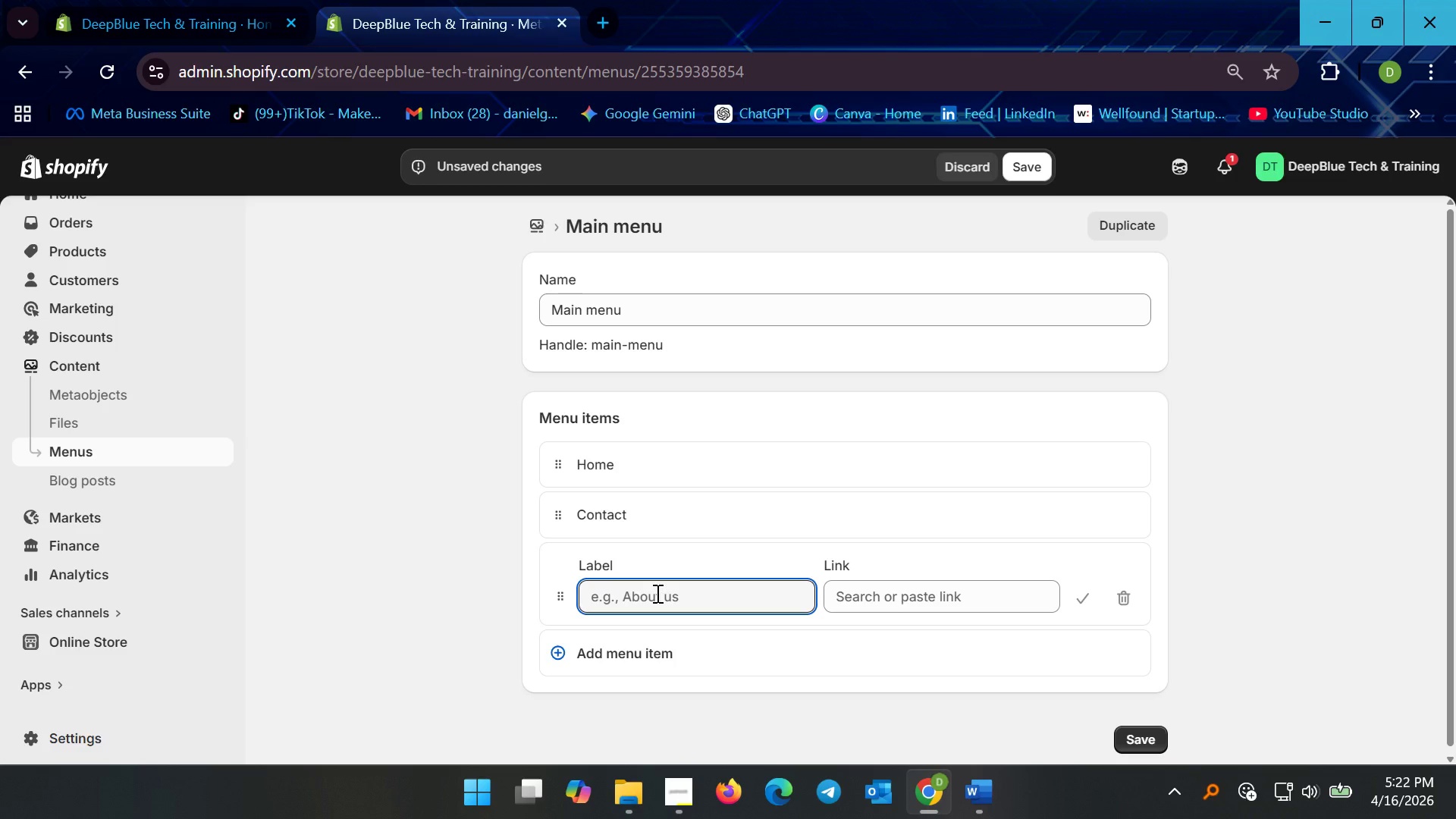 
left_click([656, 593])
 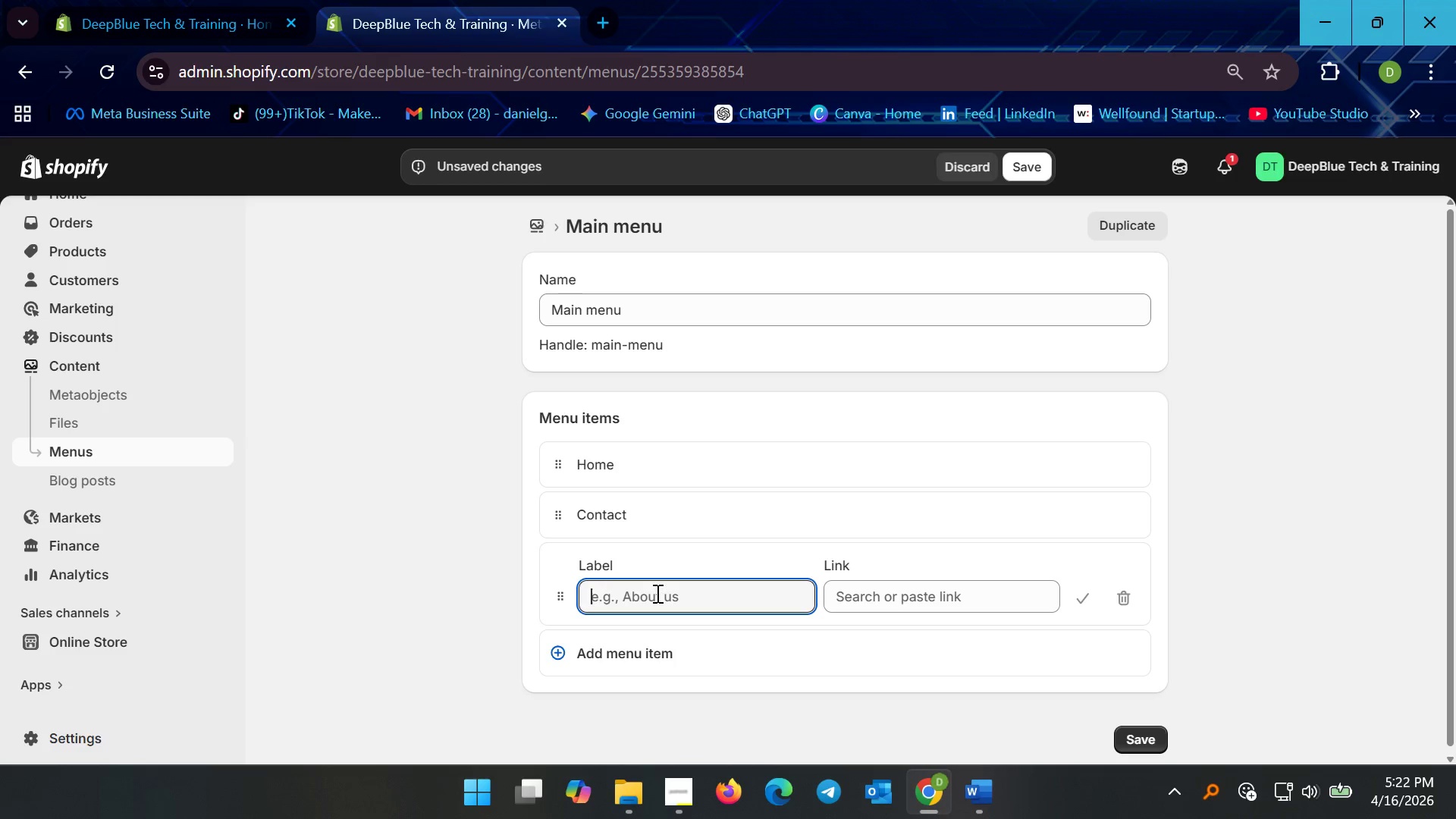 
type(Tran)
key(Backspace)
type(ining Equipment)
 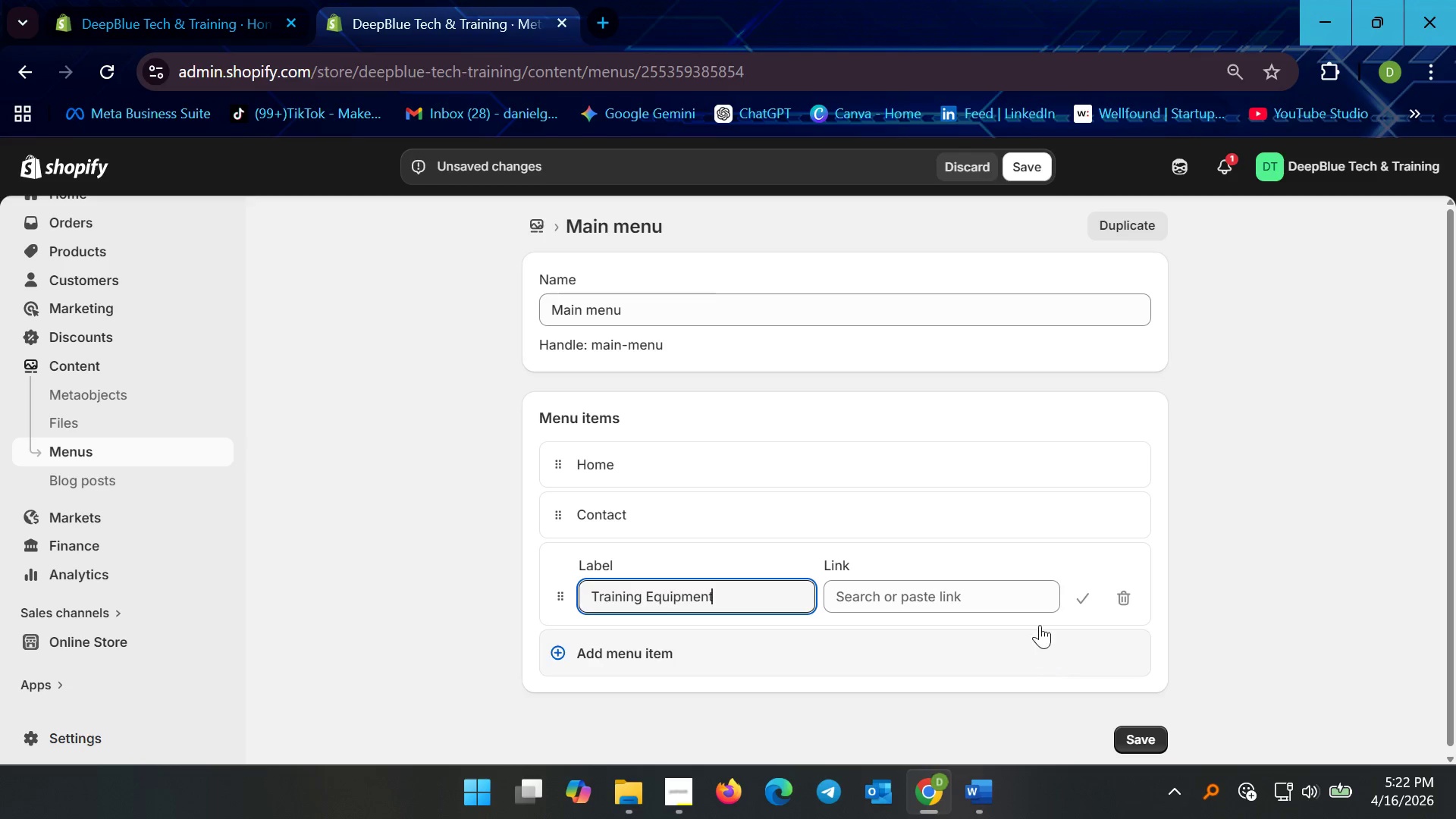 
left_click([999, 595])
 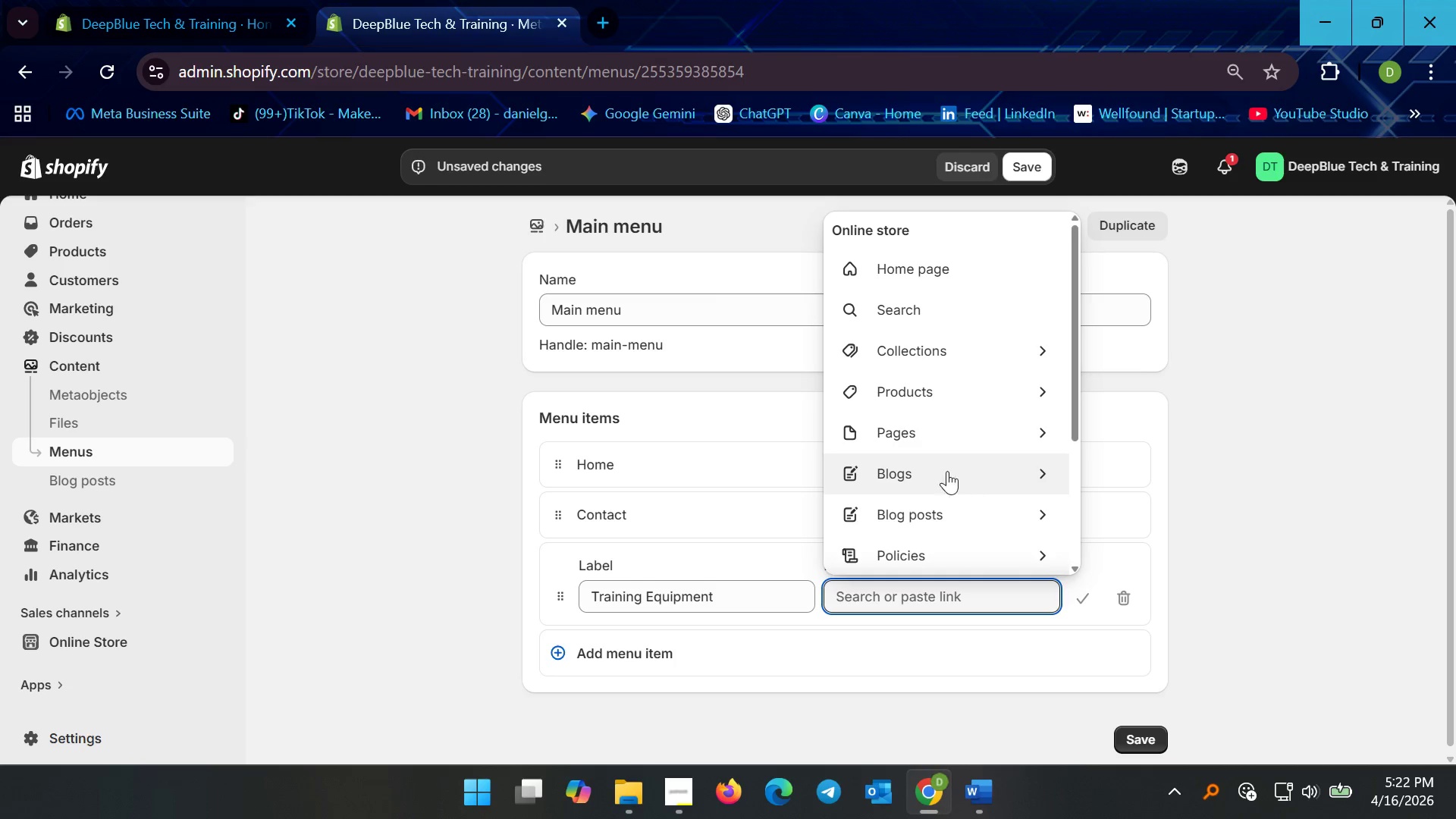 
scroll: coordinate [955, 467], scroll_direction: down, amount: 1.0
 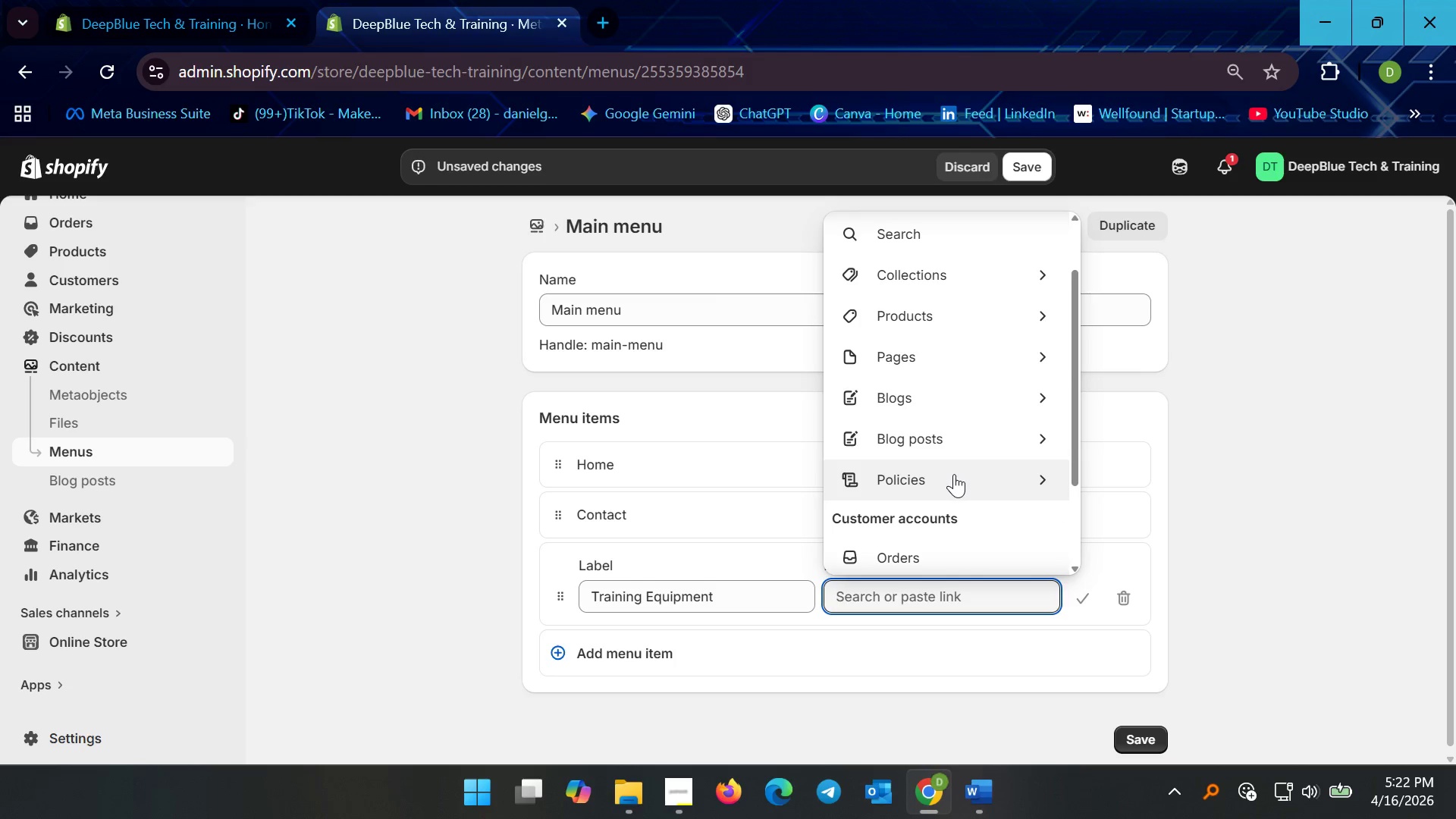 
scroll: coordinate [951, 468], scroll_direction: up, amount: 1.0
 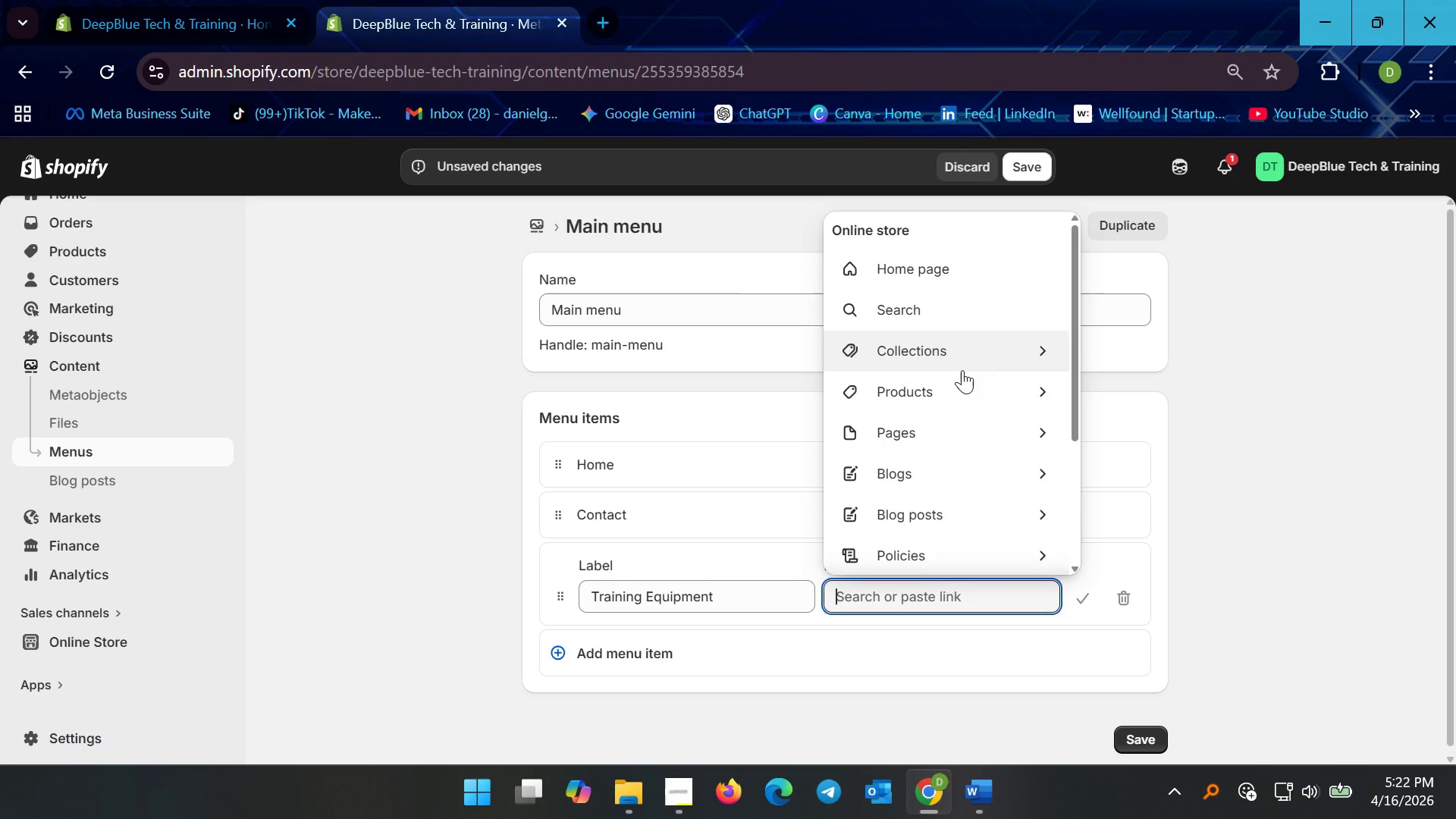 
left_click([962, 370])
 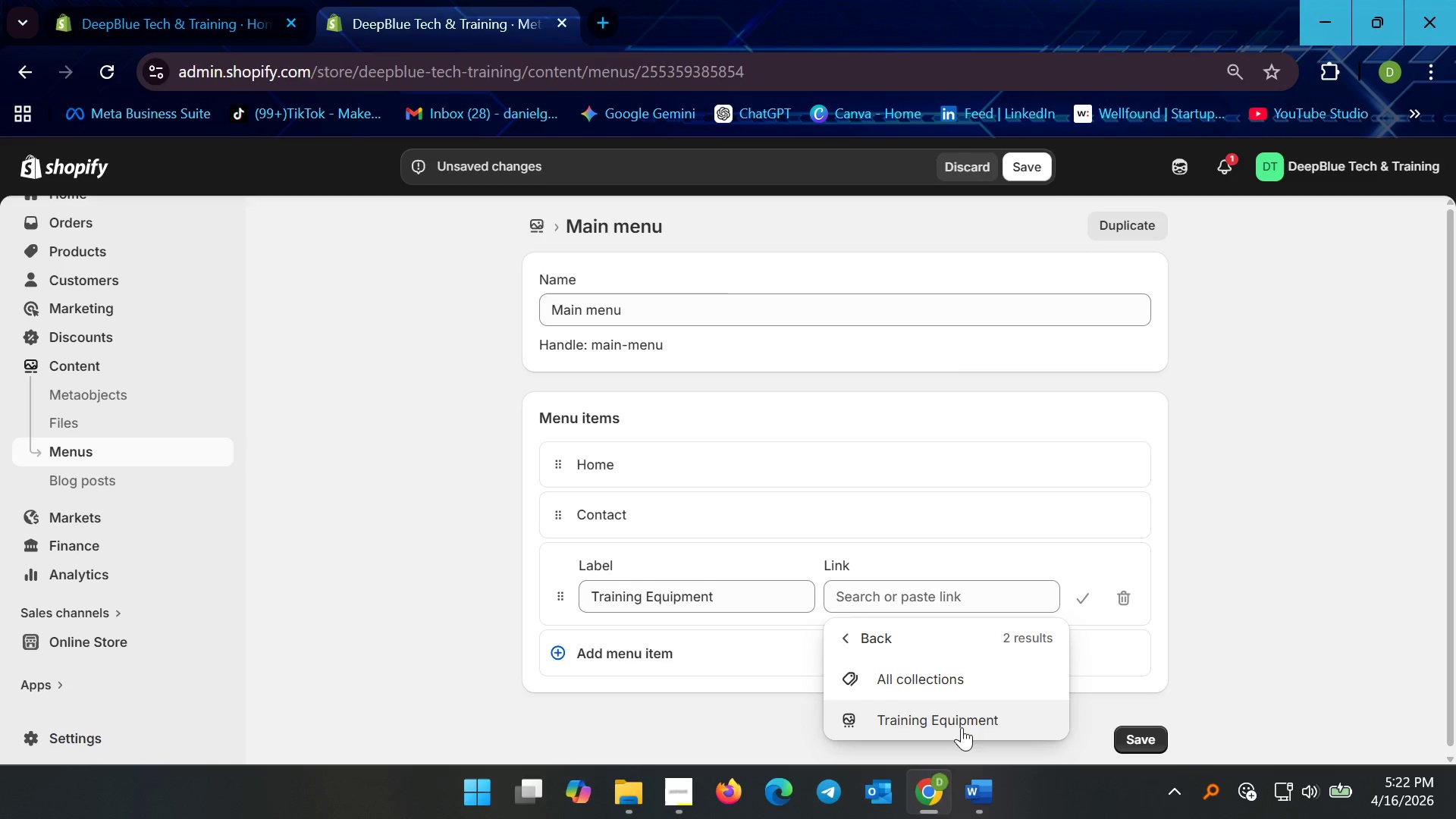 
left_click([962, 723])
 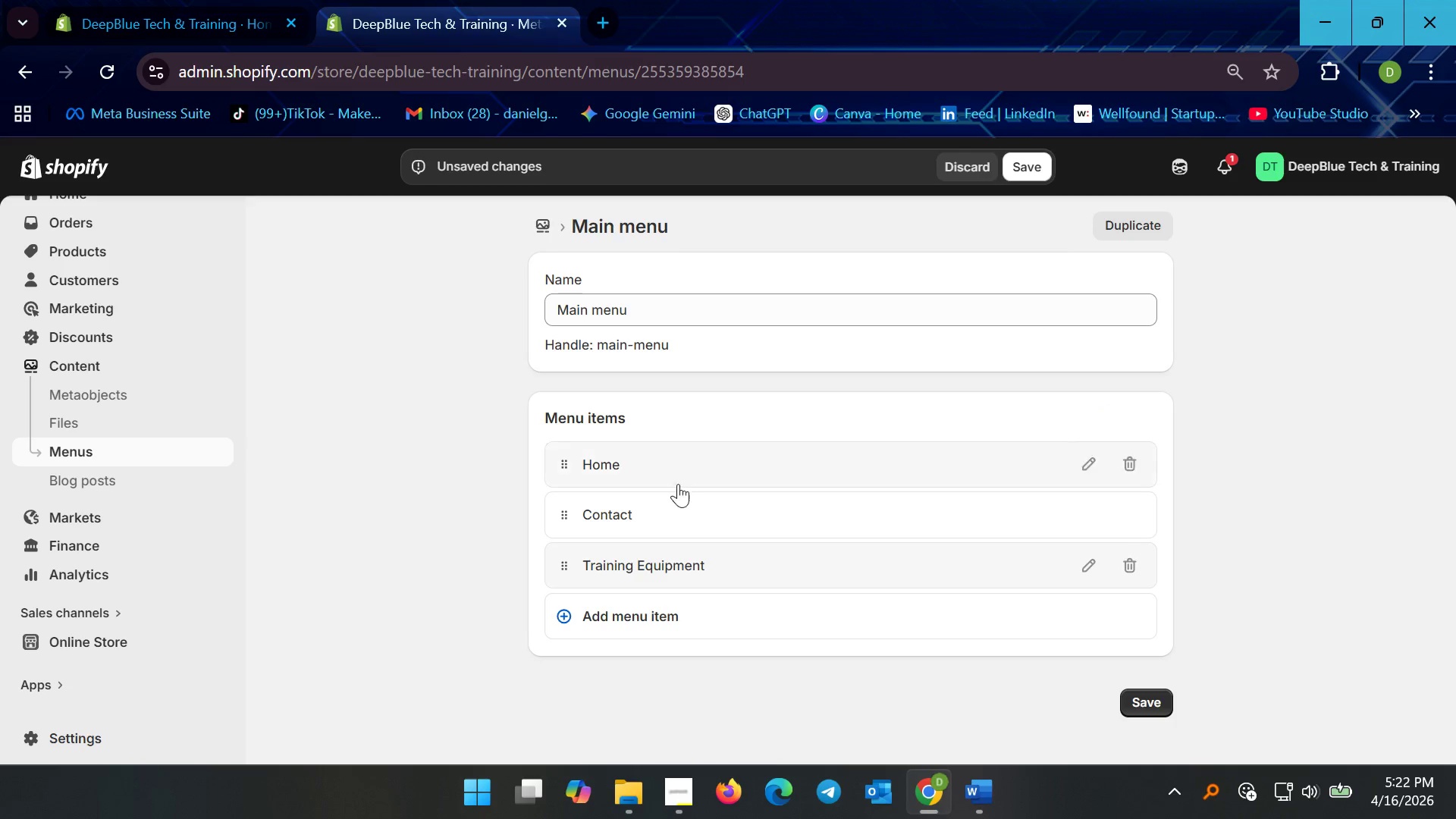 
left_click_drag(start_coordinate=[568, 568], to_coordinate=[572, 516])
 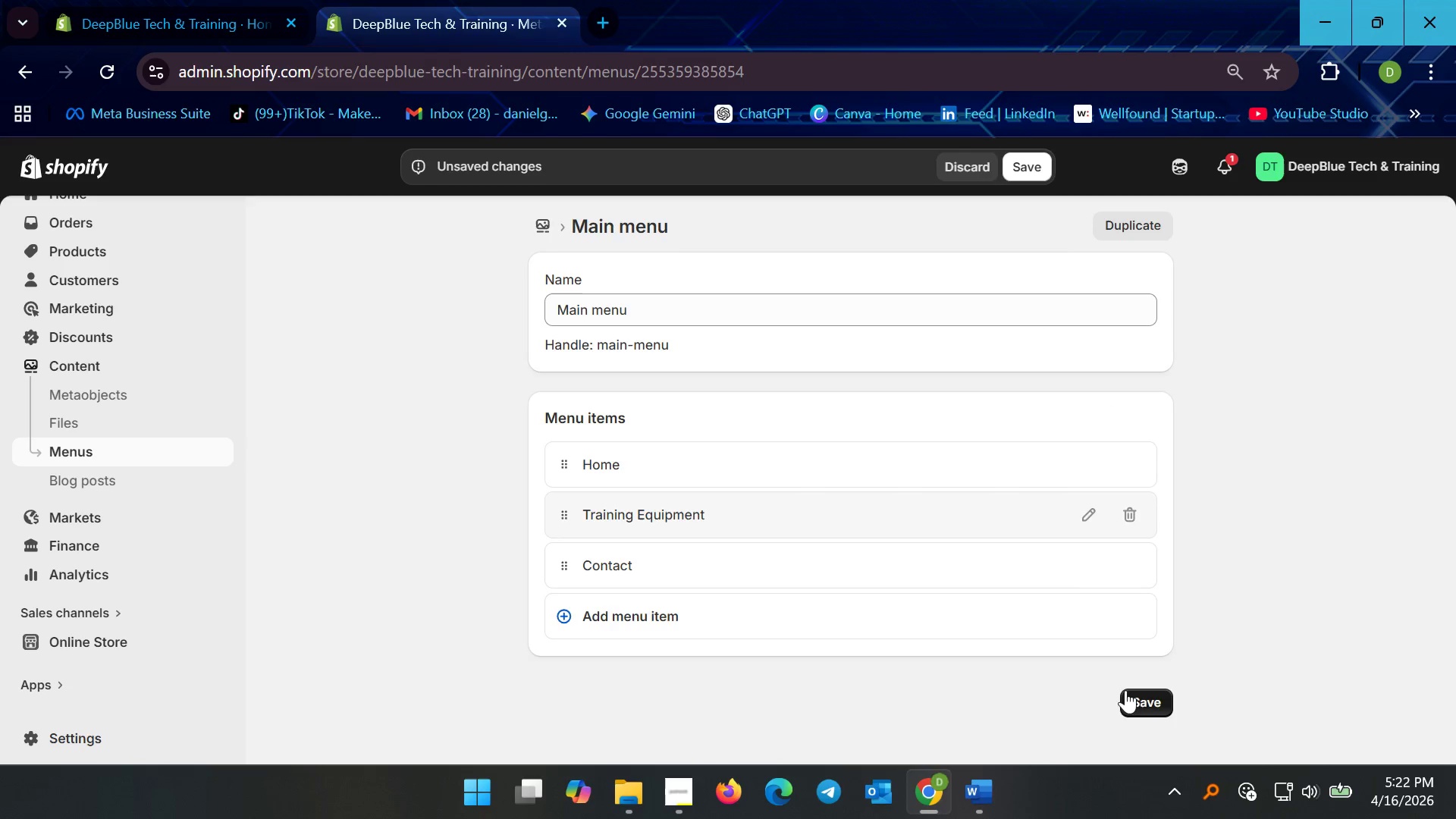 
left_click([1139, 693])
 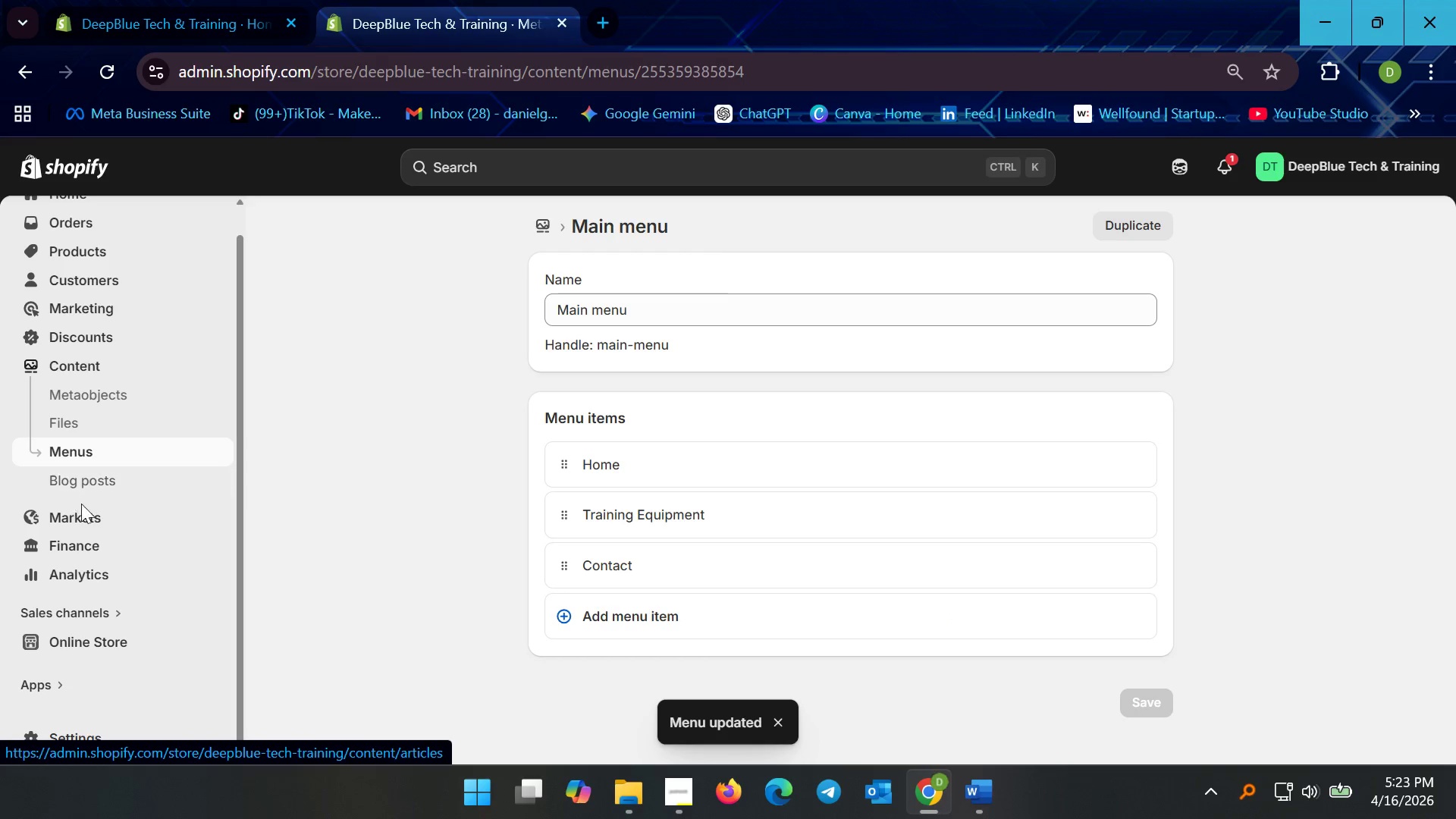 
left_click([122, 632])
 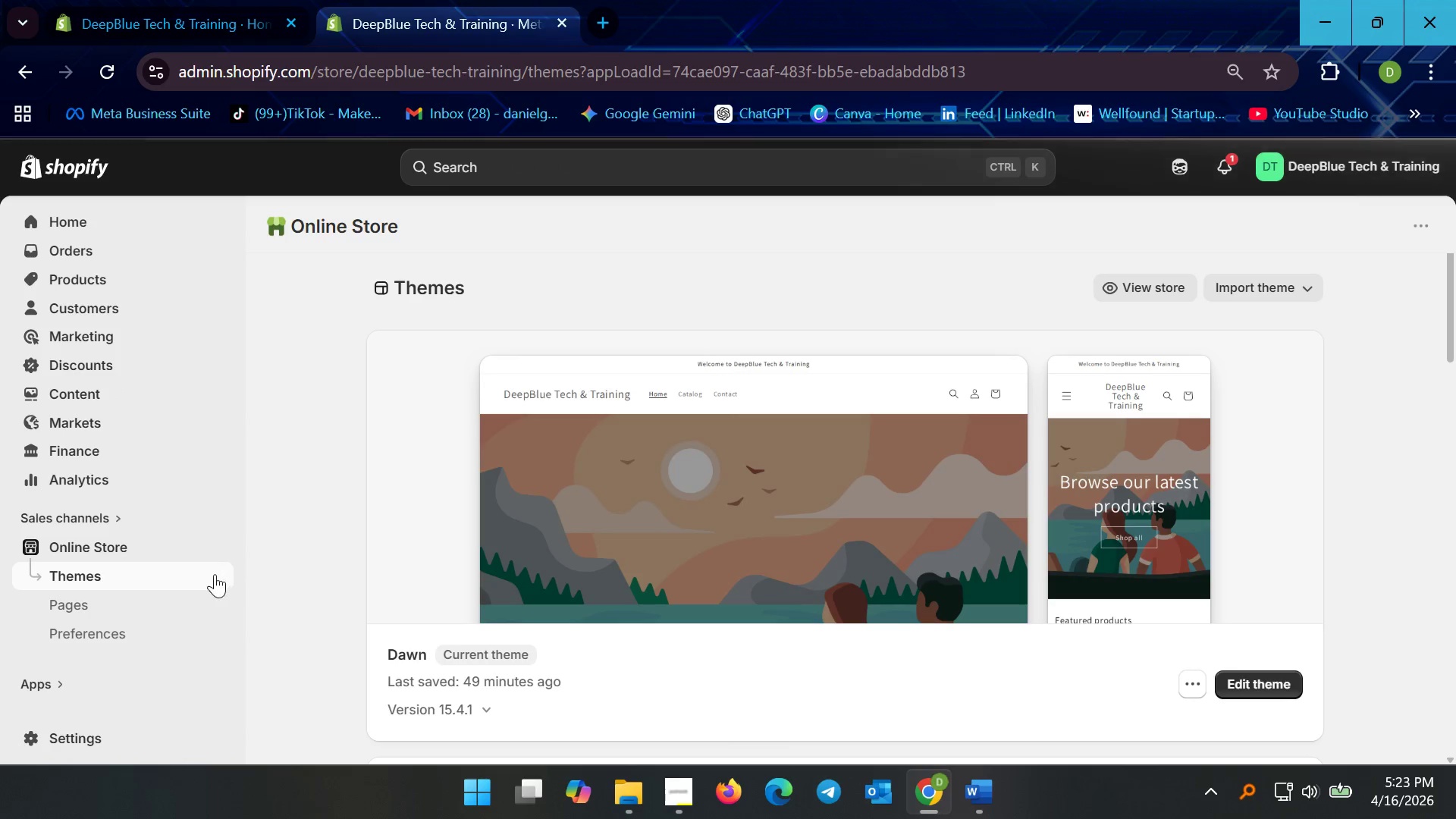 
wait(5.14)
 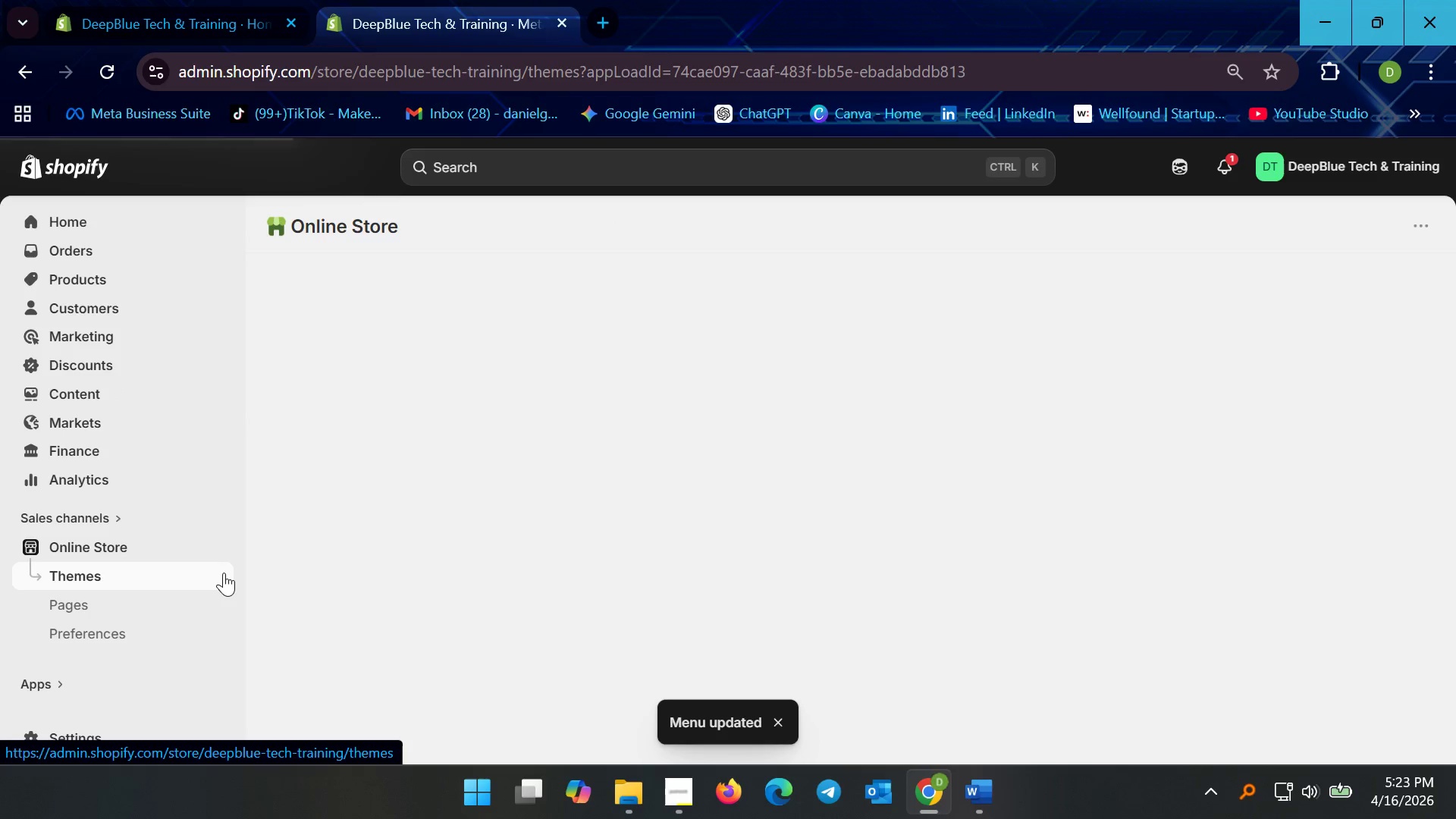 
left_click([291, 578])
 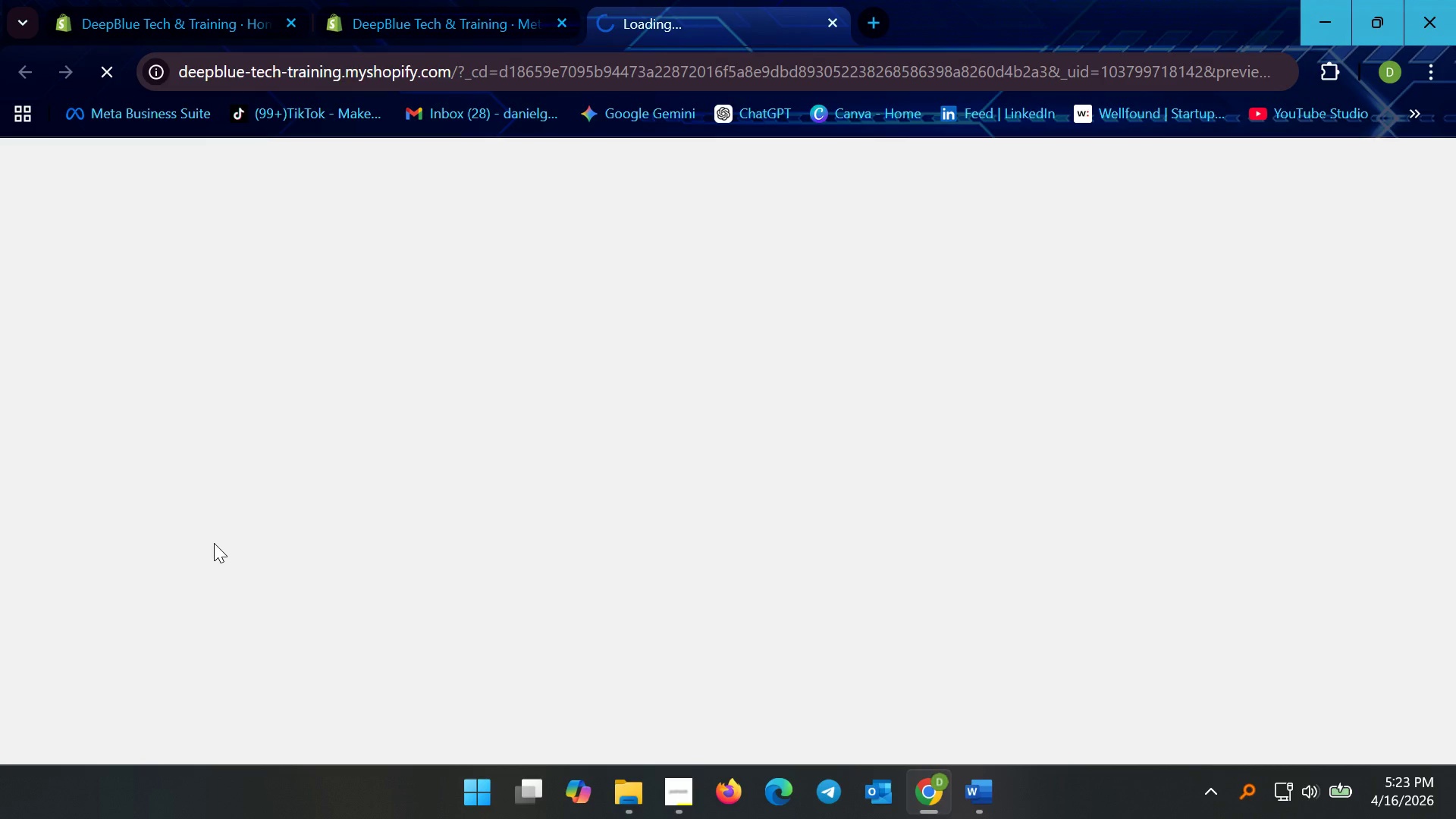 
left_click([215, 0])
 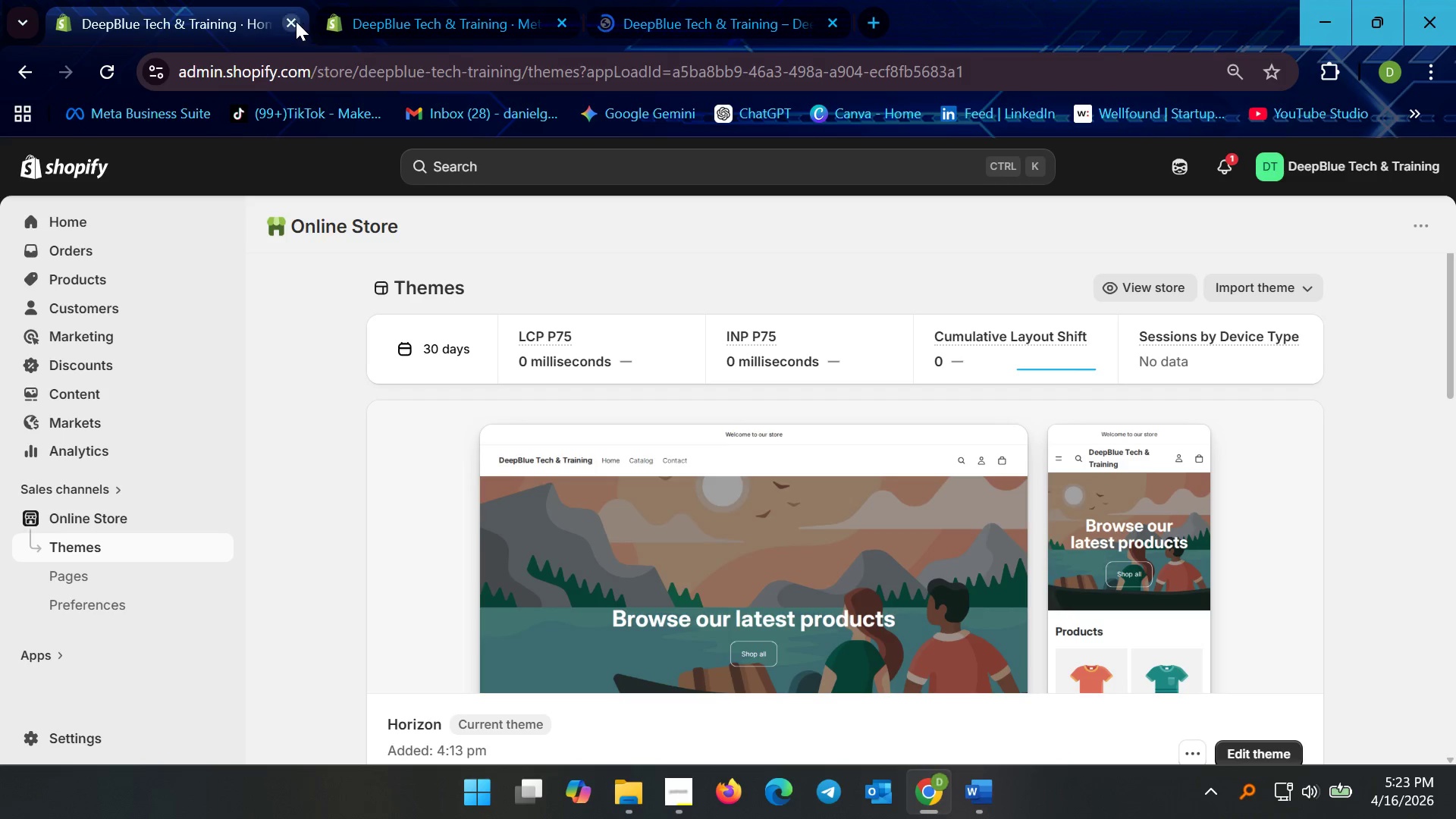 
left_click([296, 21])
 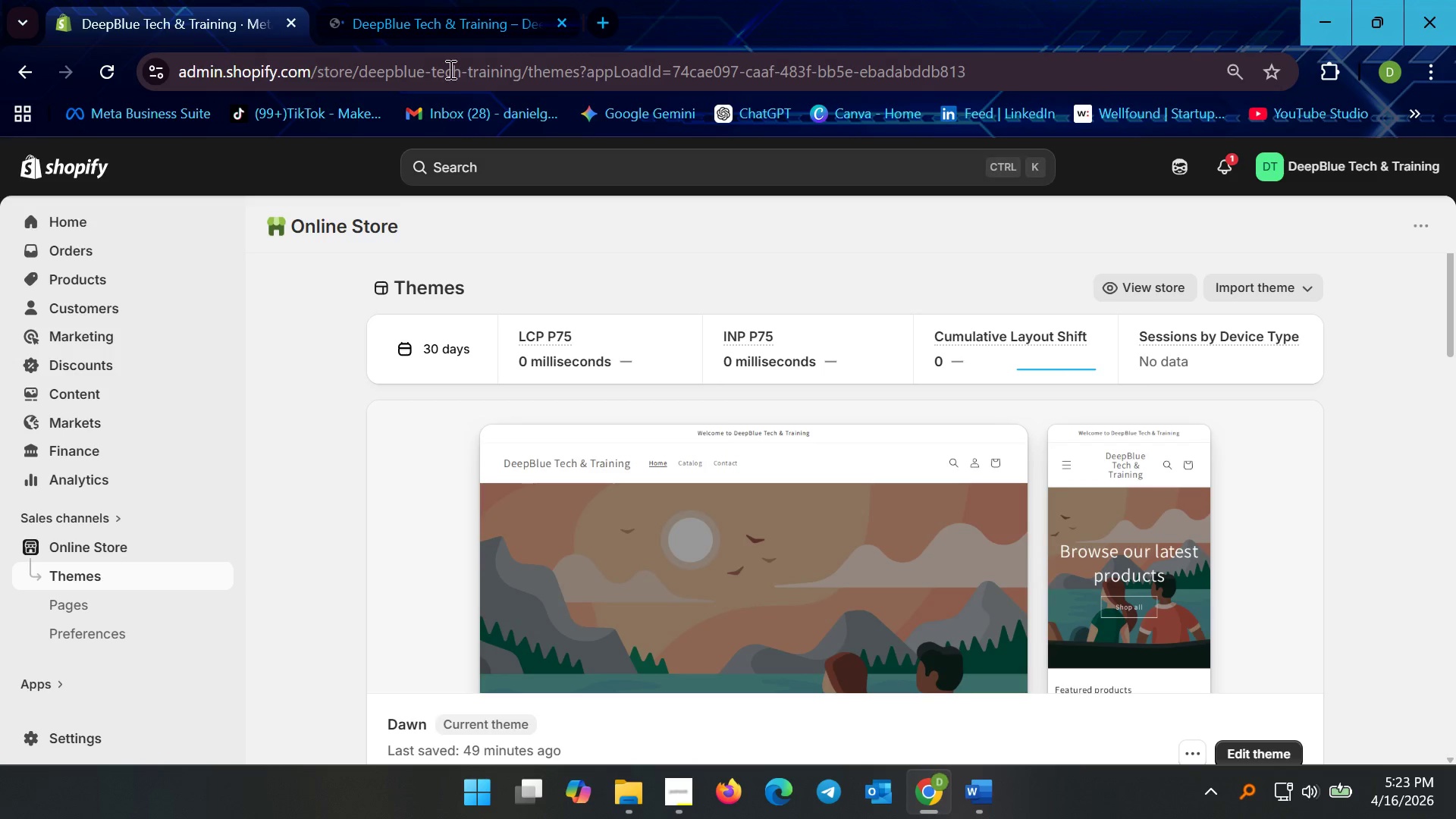 
left_click([411, 16])
 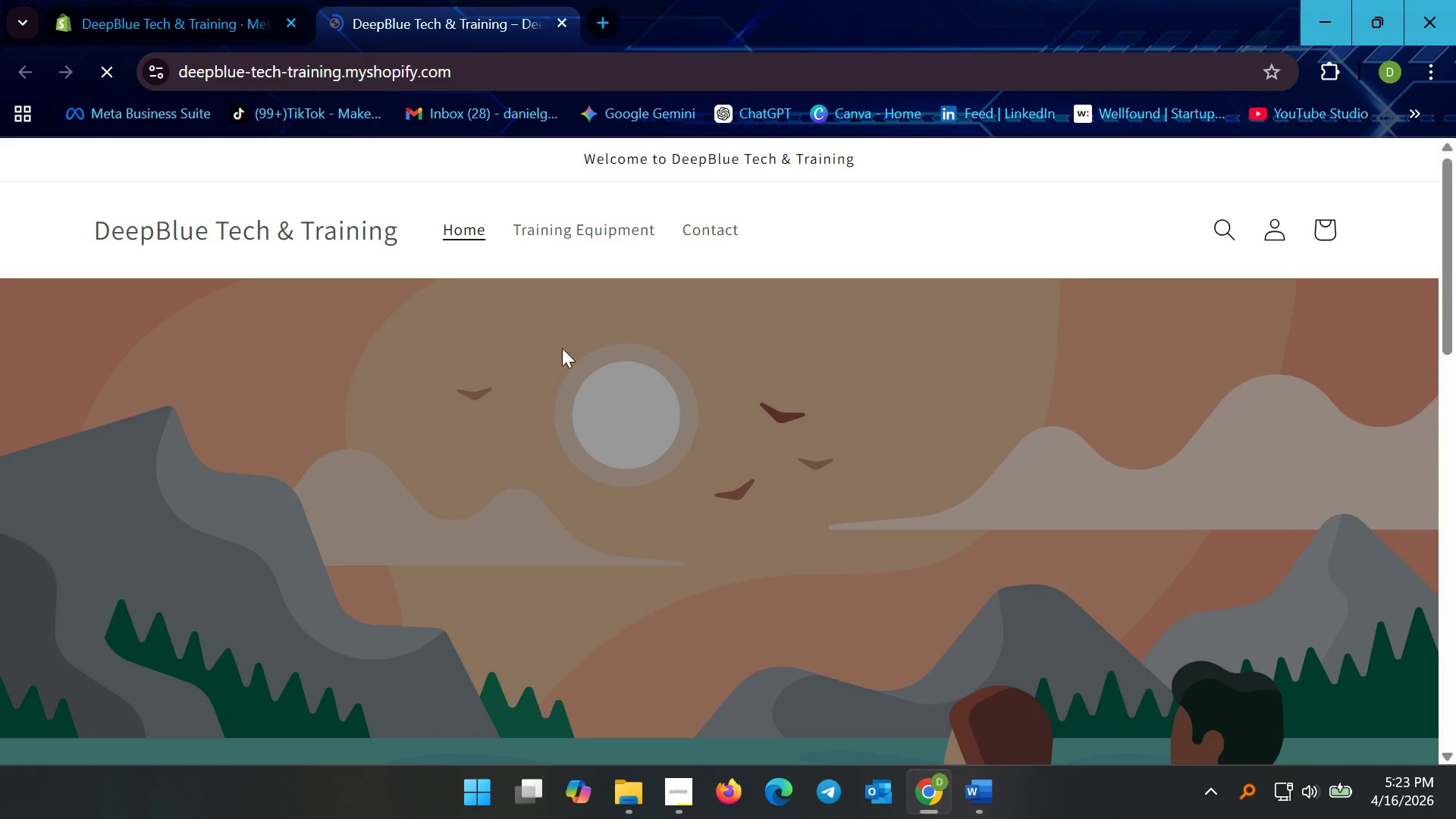 
scroll: coordinate [541, 340], scroll_direction: down, amount: 12.0
 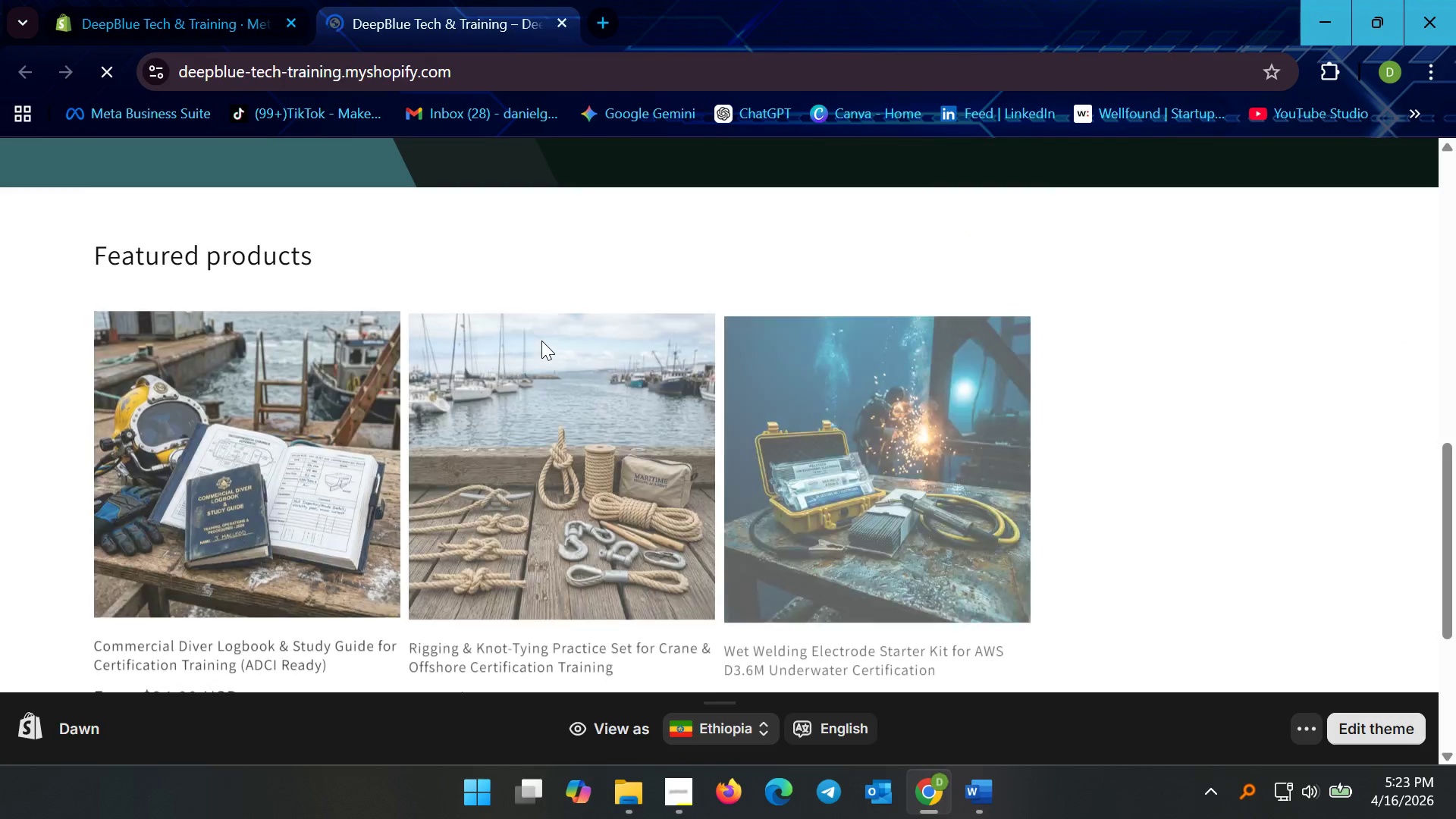 
scroll: coordinate [535, 343], scroll_direction: up, amount: 9.0
 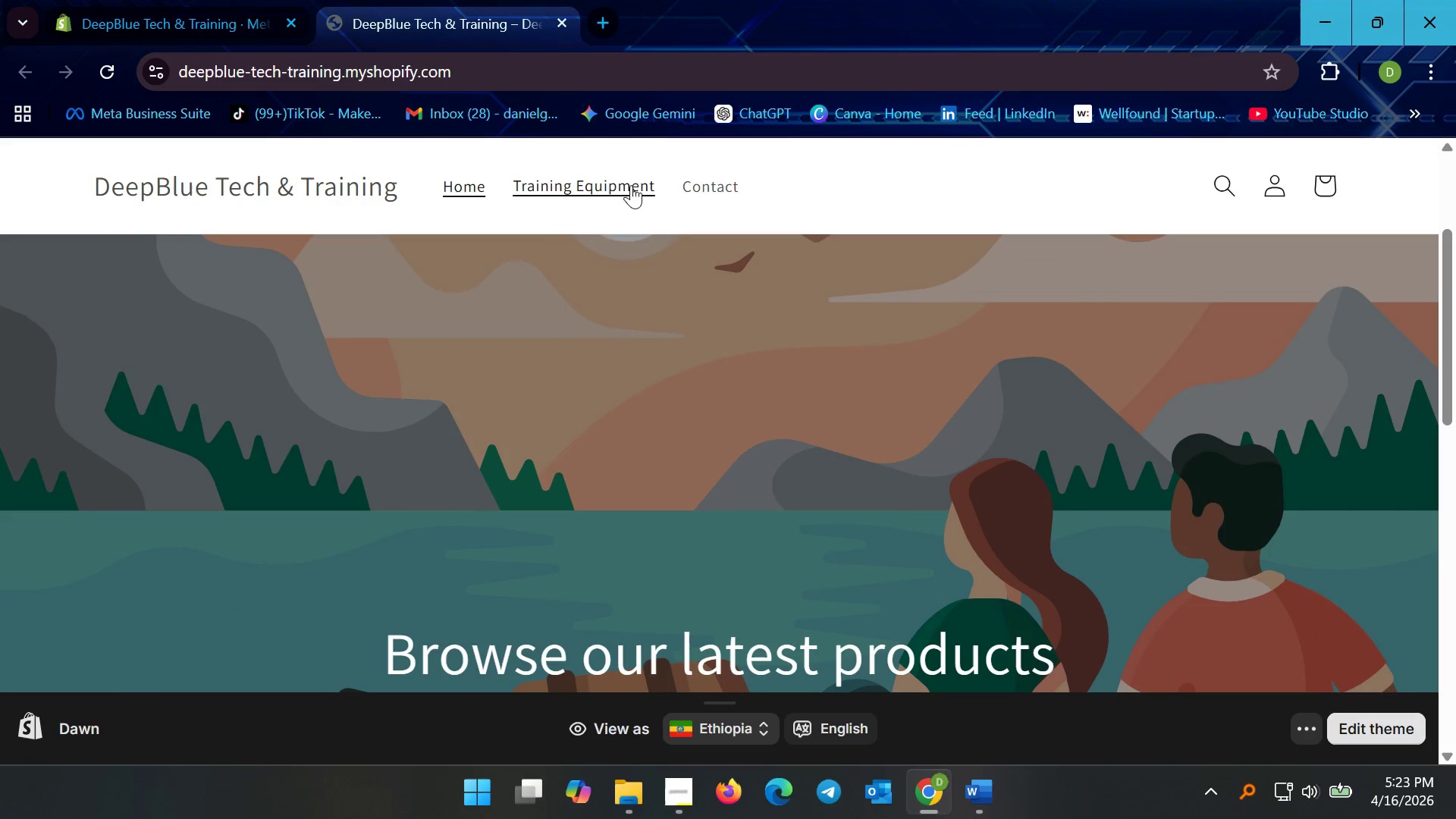 
left_click([566, 185])
 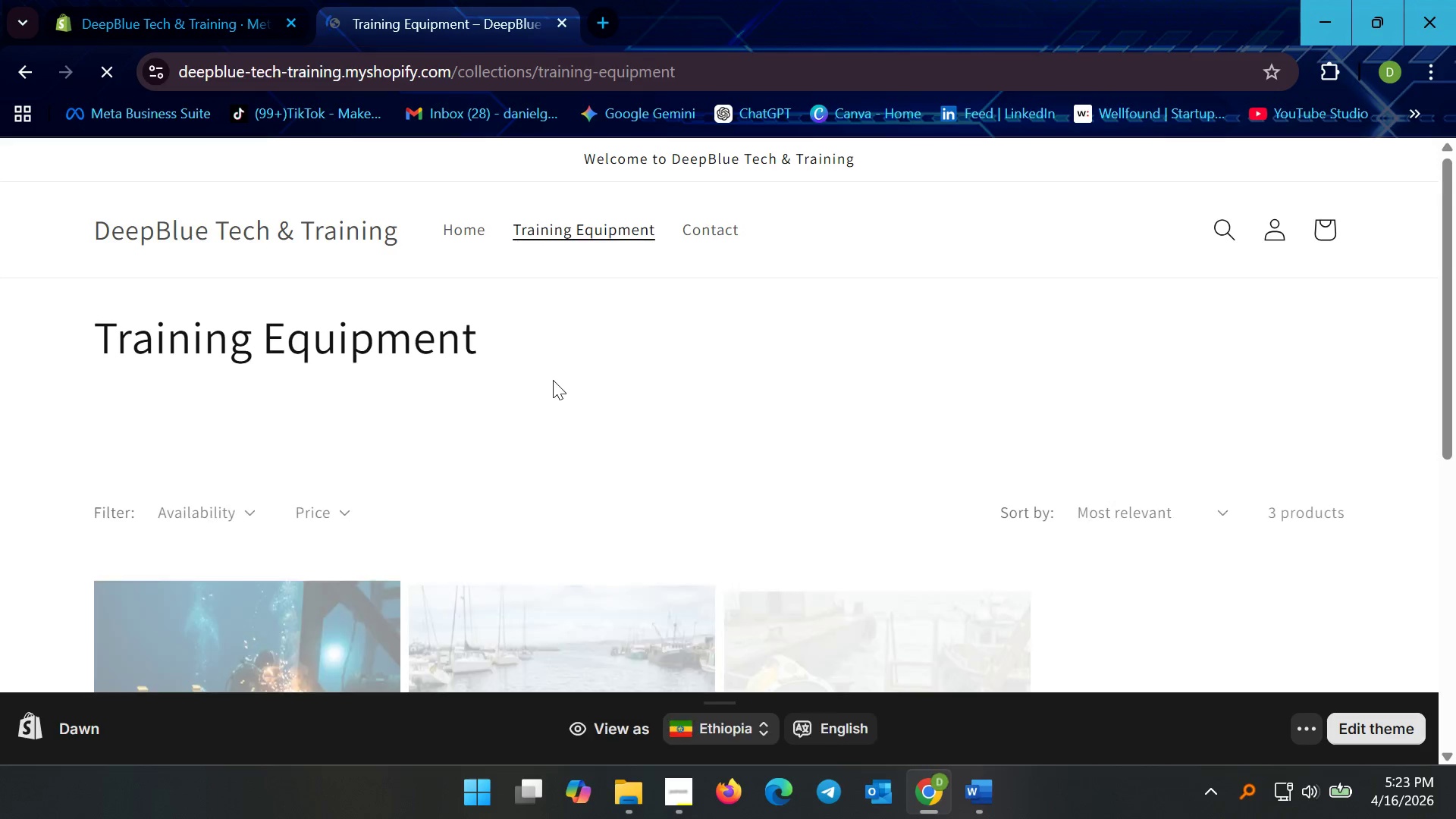 
scroll: coordinate [554, 381], scroll_direction: down, amount: 8.0
 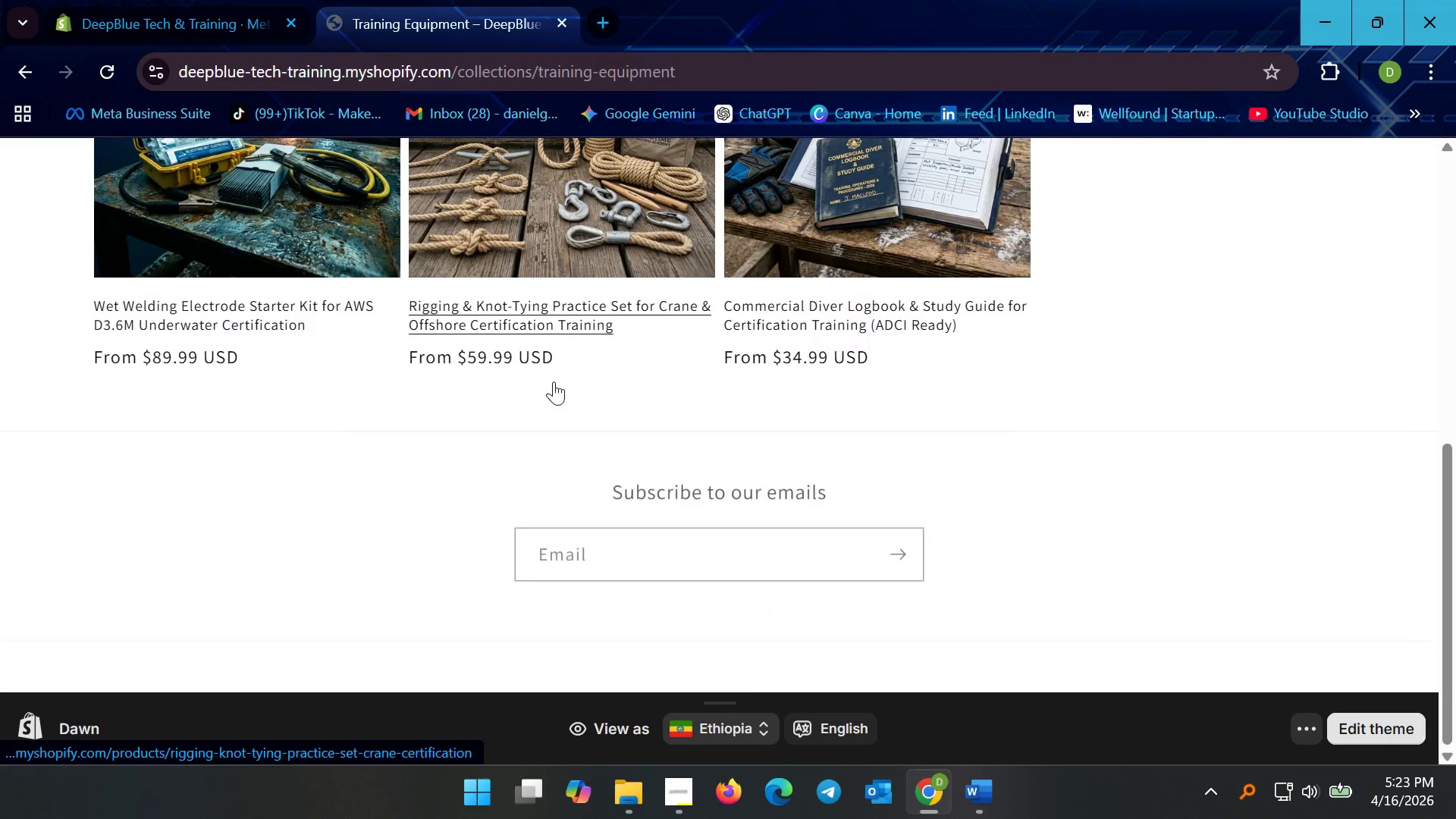 
scroll: coordinate [551, 382], scroll_direction: up, amount: 13.0
 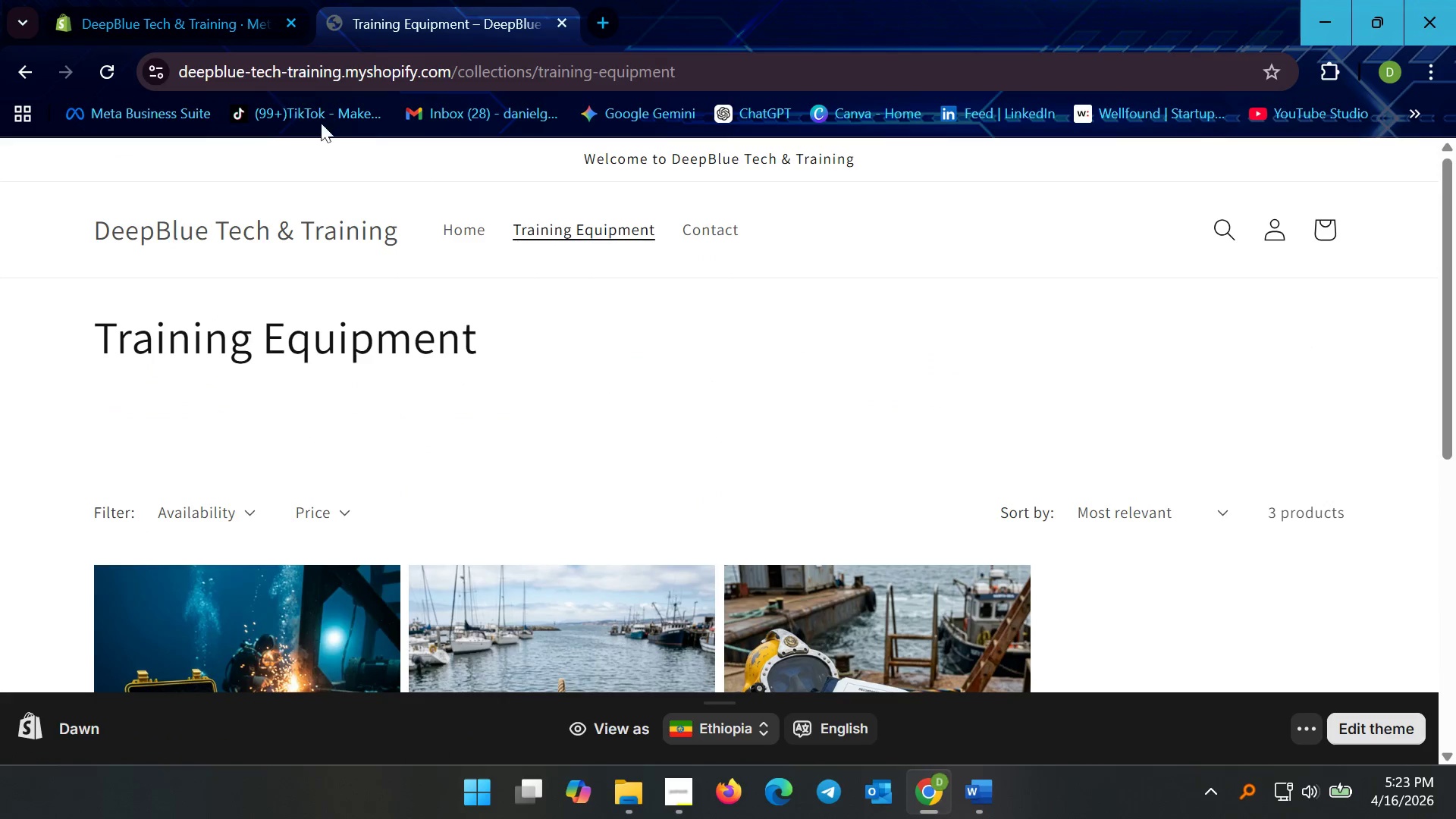 
mouse_move([220, 14])
 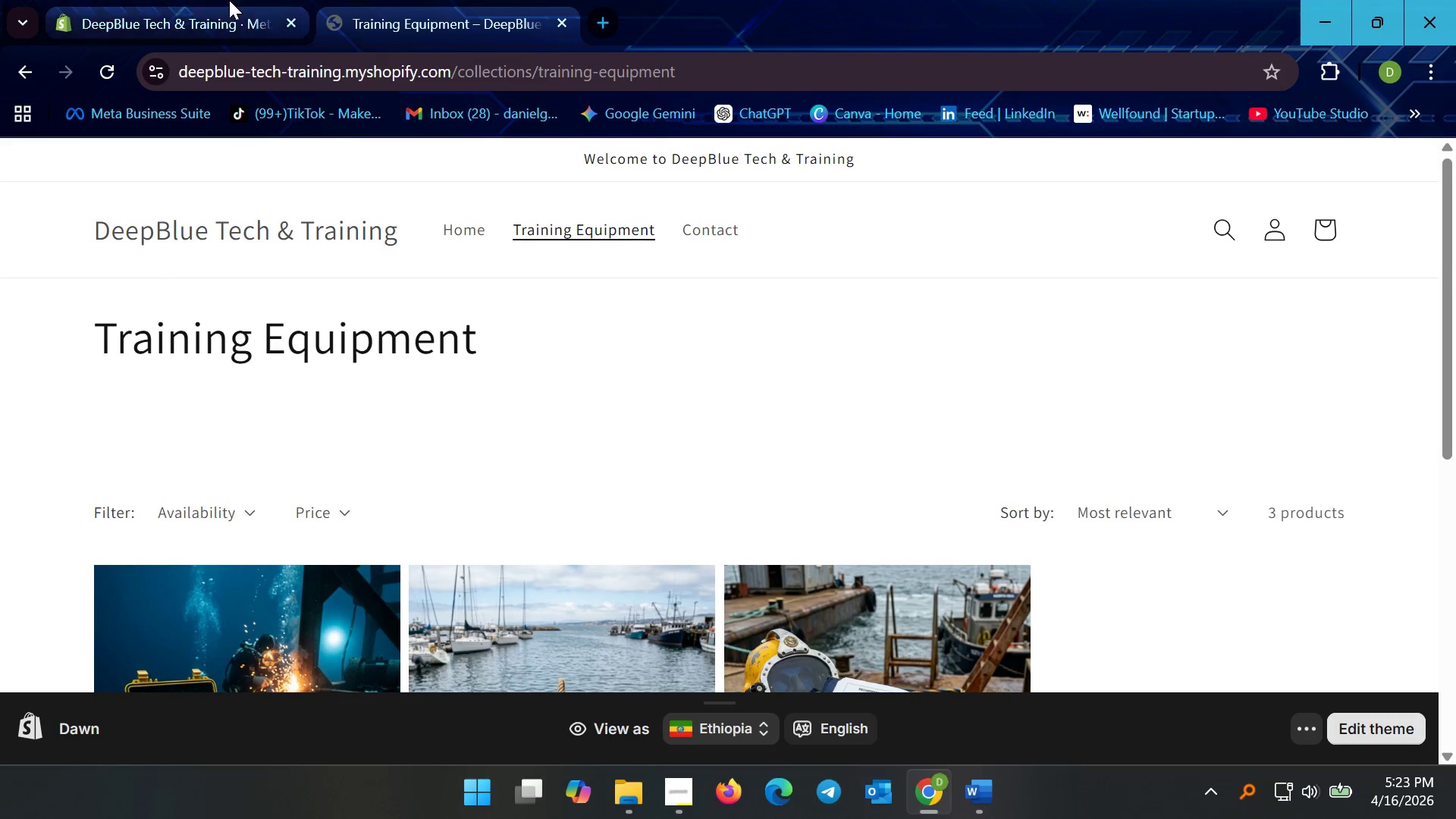 
left_click([229, 0])
 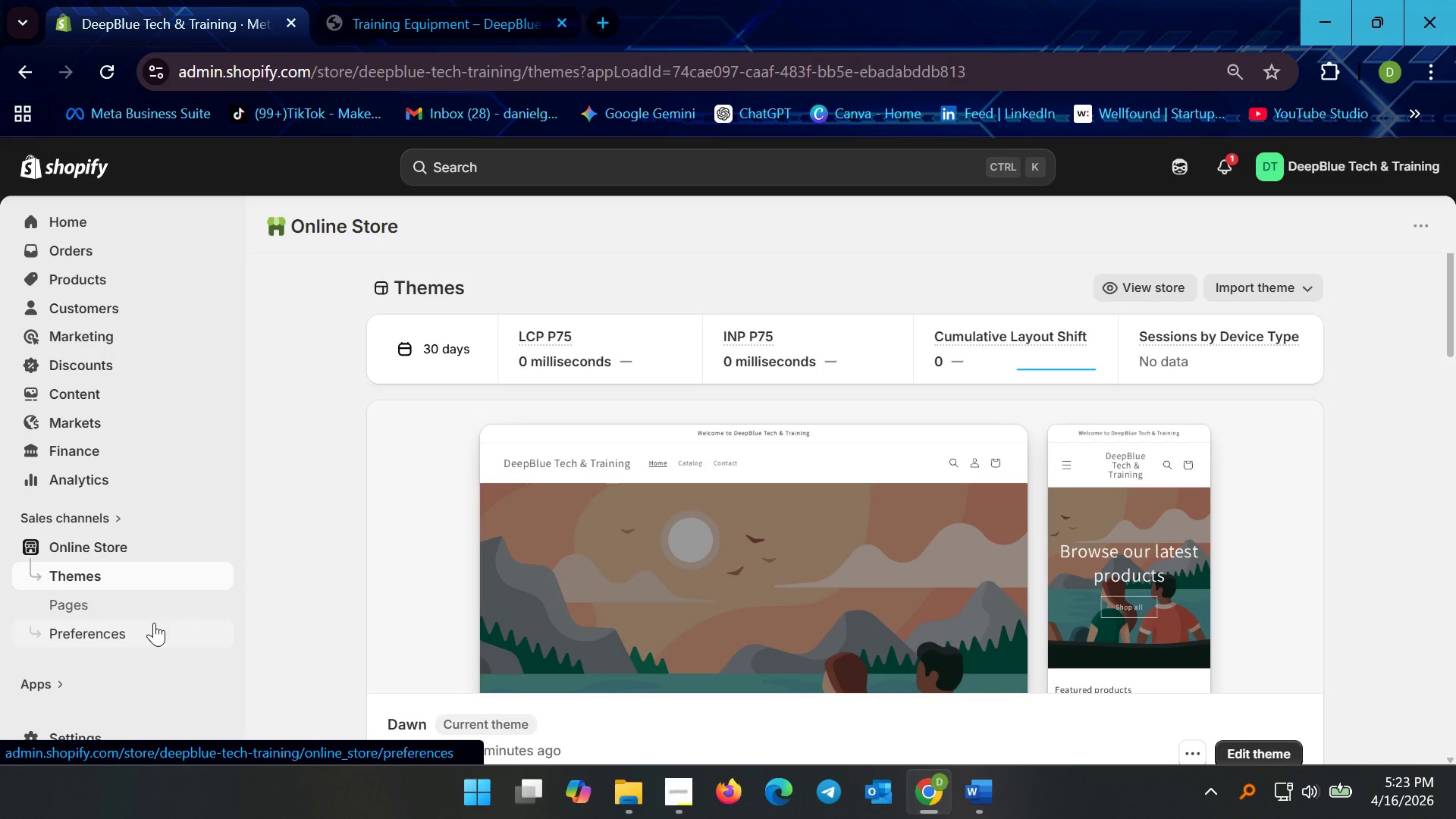 
wait(9.84)
 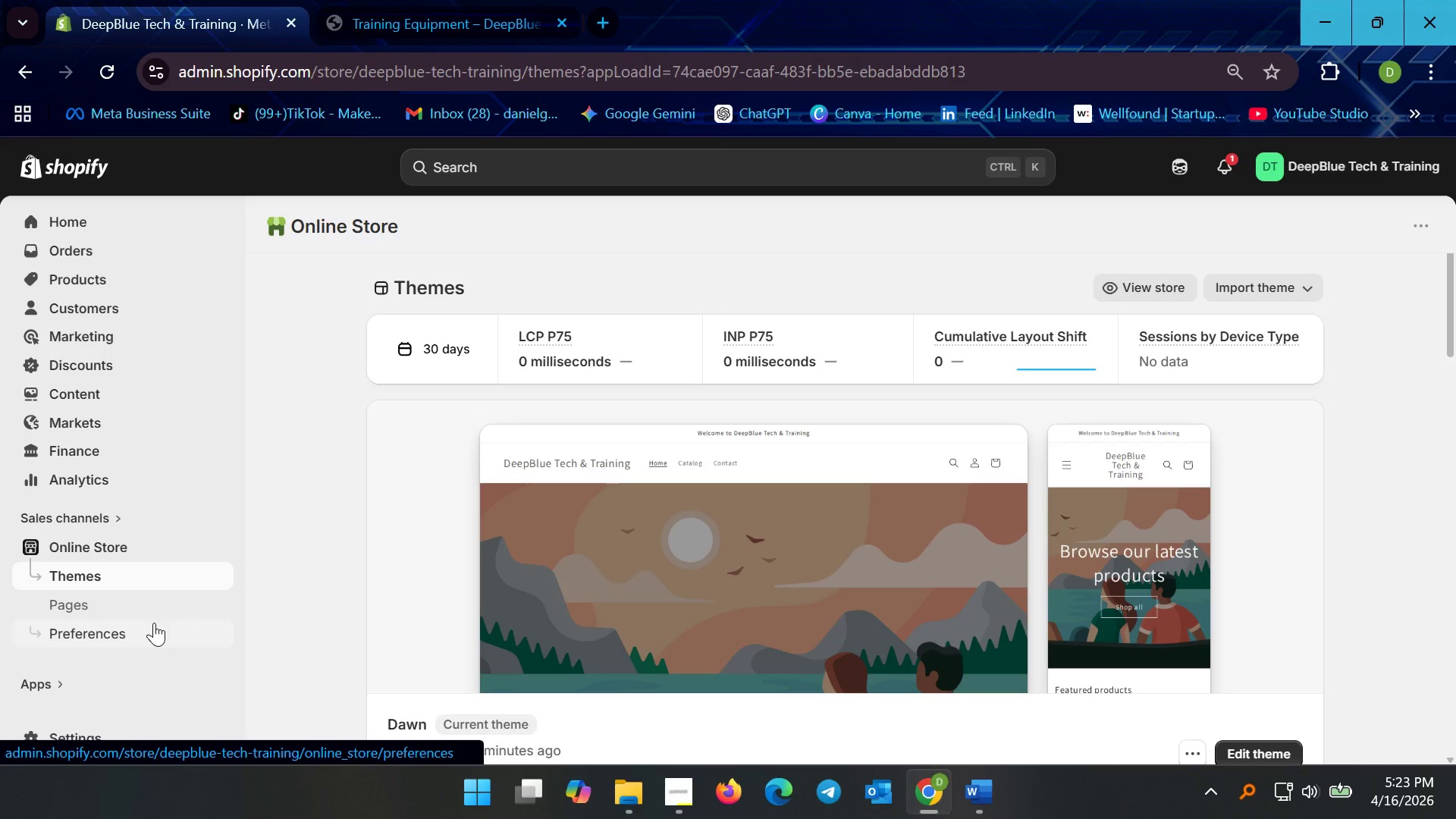 
scroll: coordinate [905, 549], scroll_direction: down, amount: 2.0
 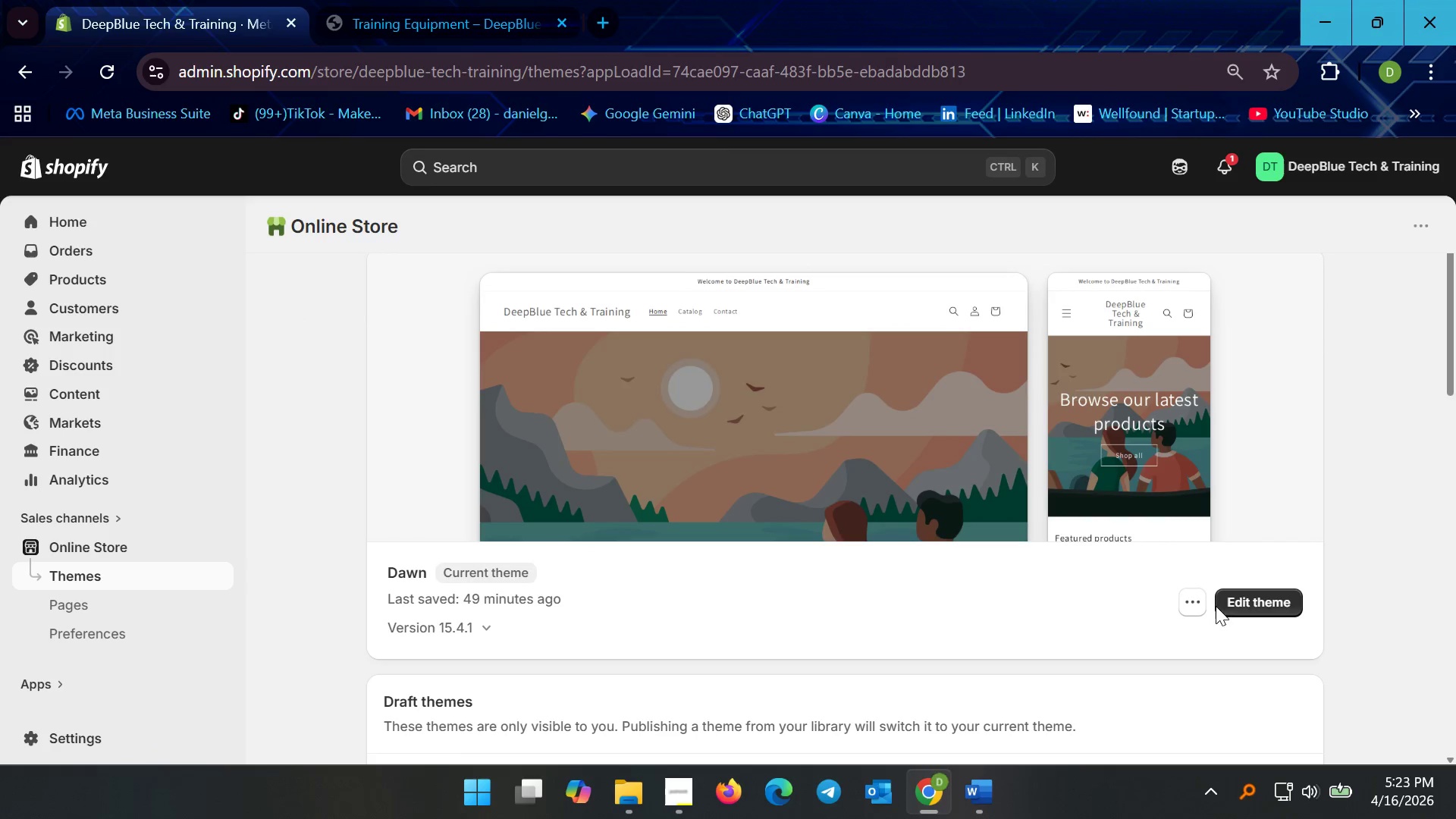 
left_click([1237, 613])
 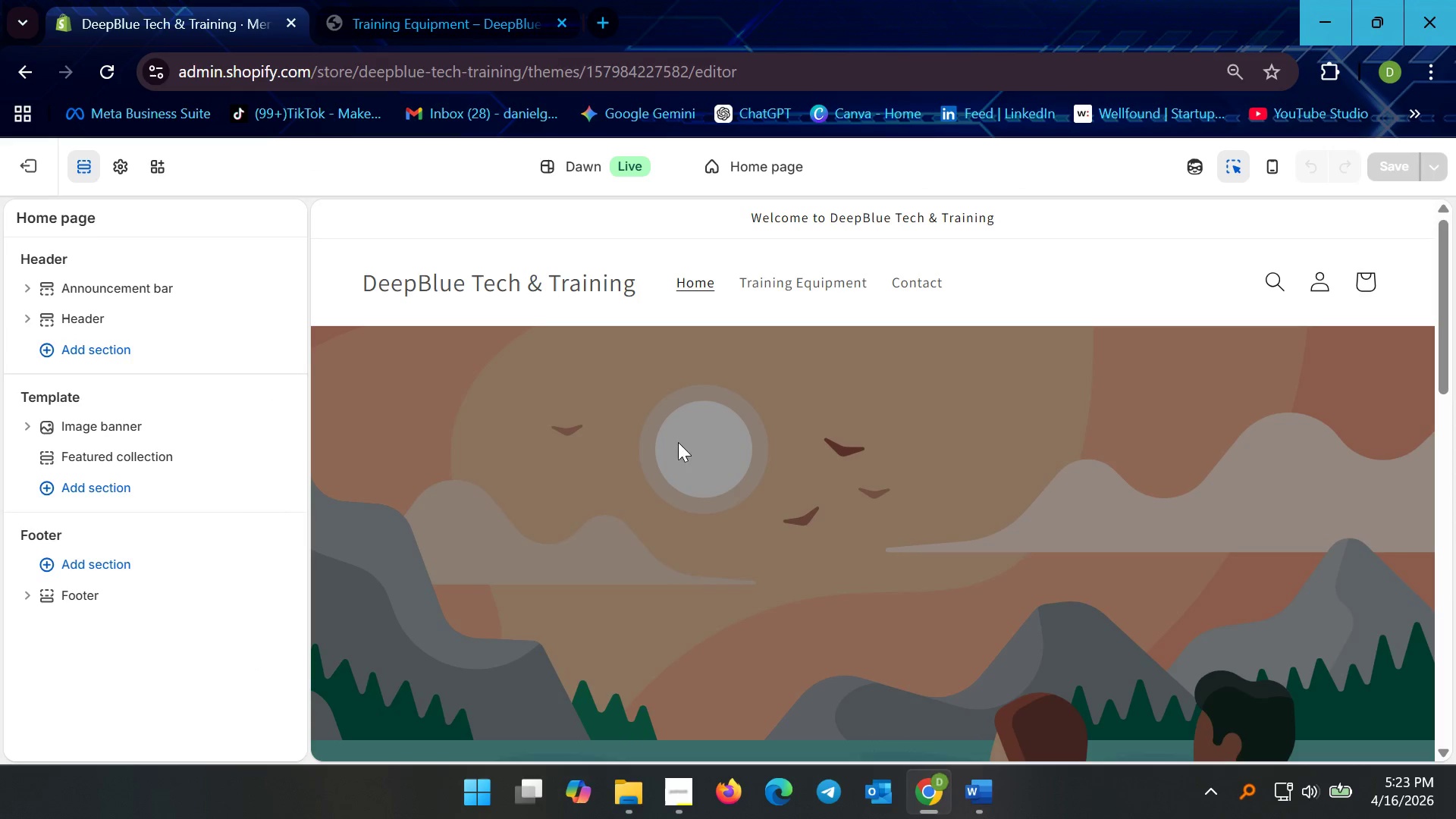 
wait(5.42)
 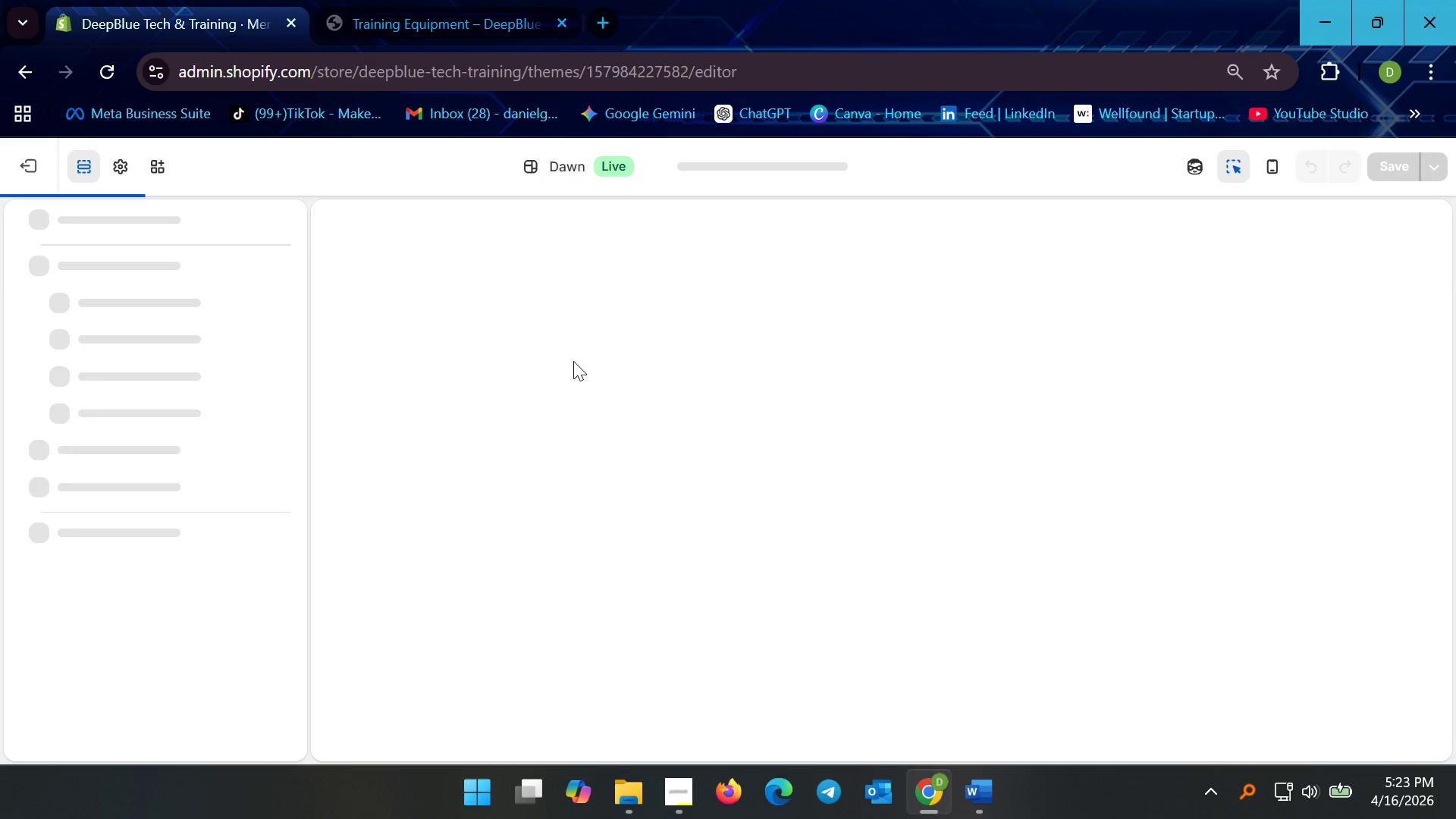 
scroll: coordinate [670, 505], scroll_direction: up, amount: 3.0
 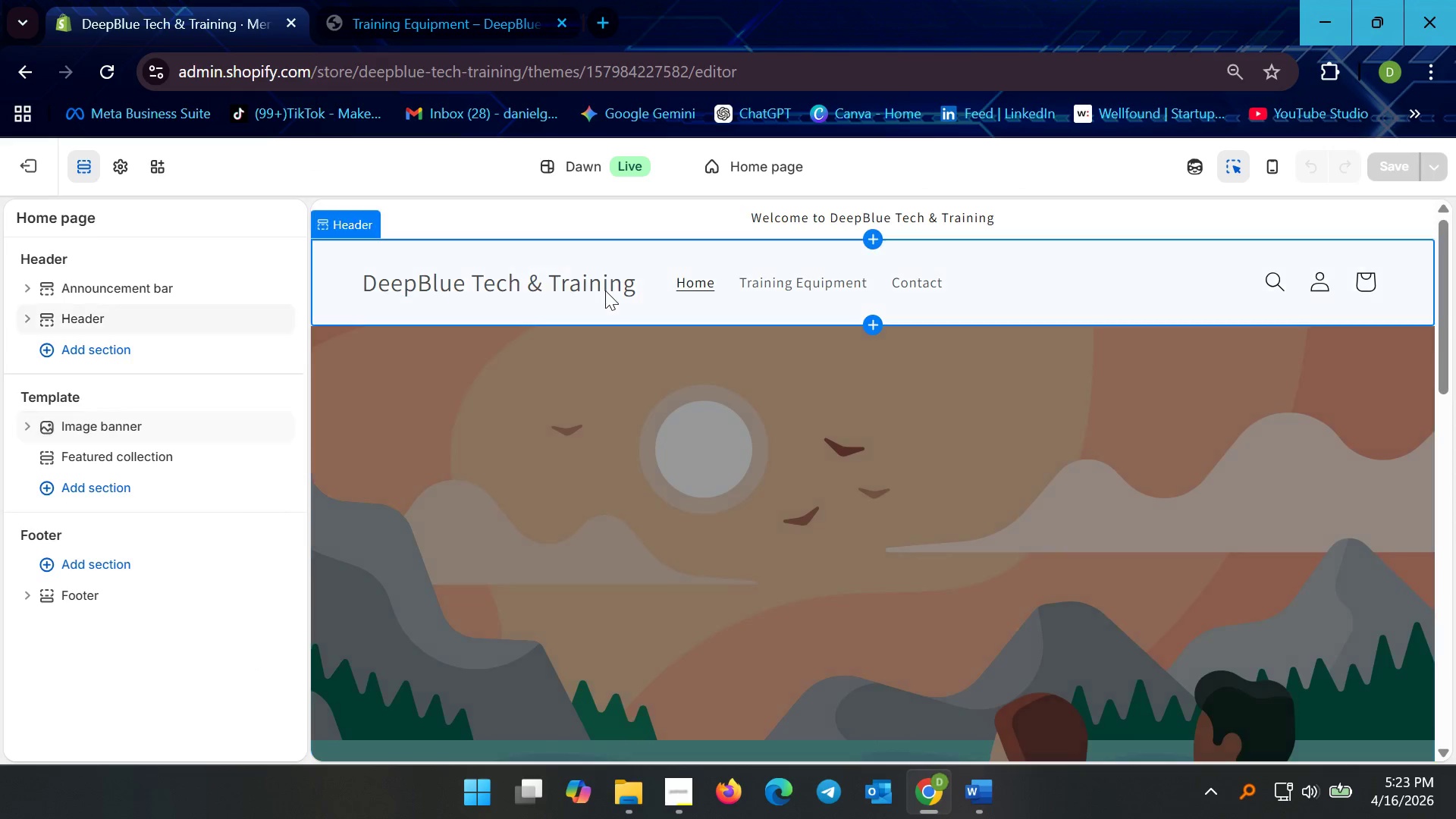 
left_click([605, 290])
 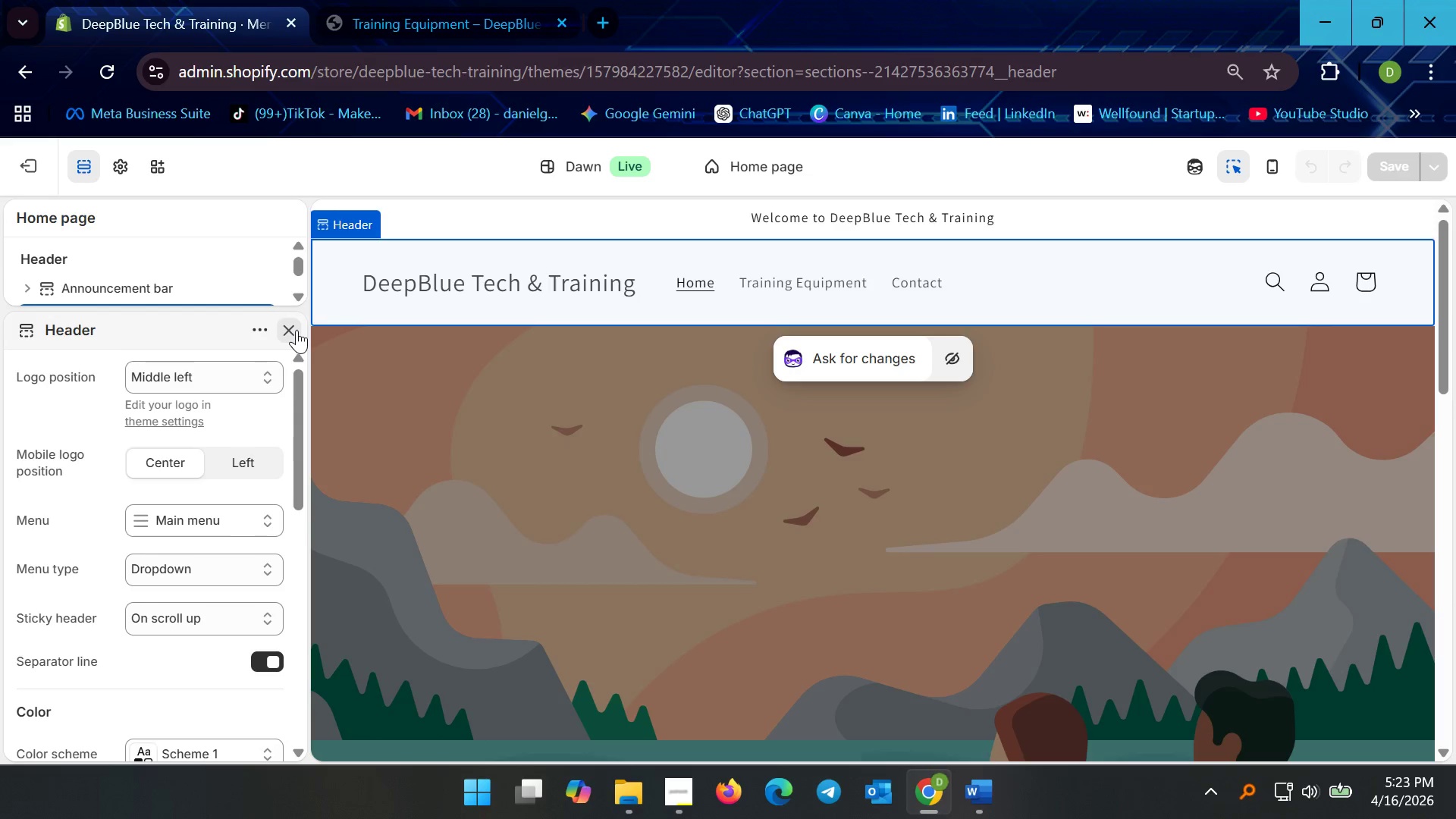 
scroll: coordinate [218, 547], scroll_direction: down, amount: 4.0
 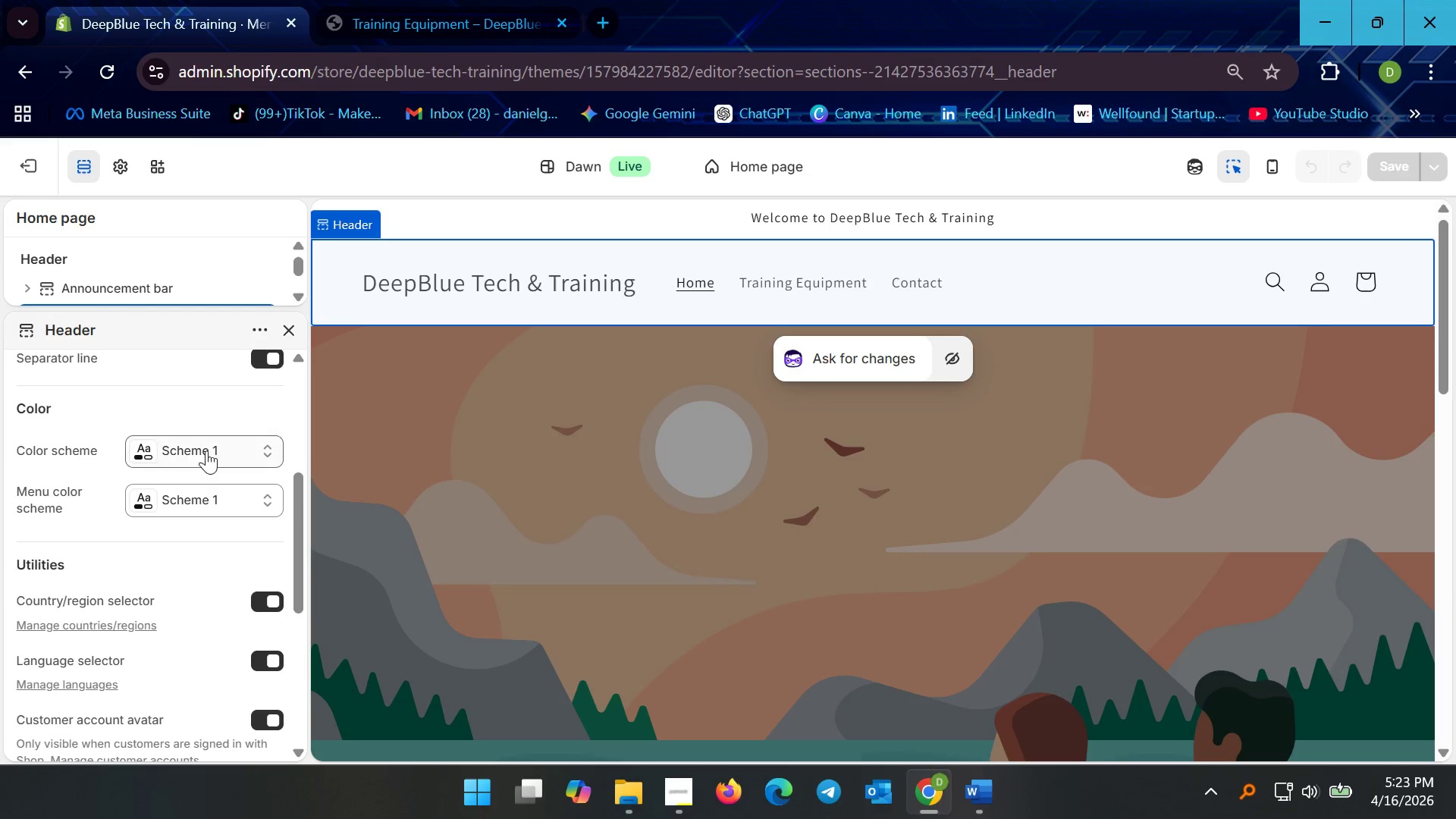 
left_click([208, 449])
 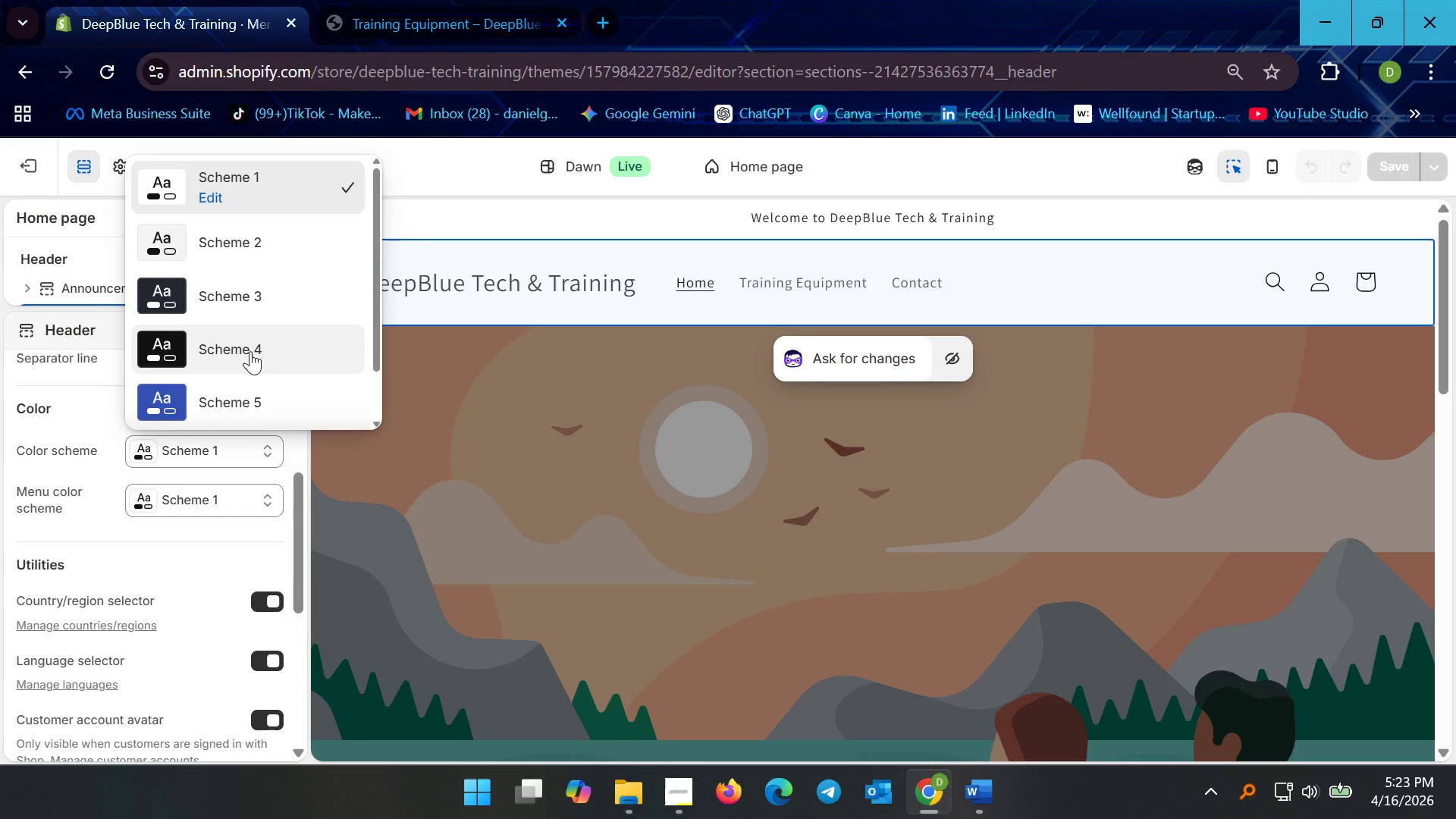 
left_click([259, 304])
 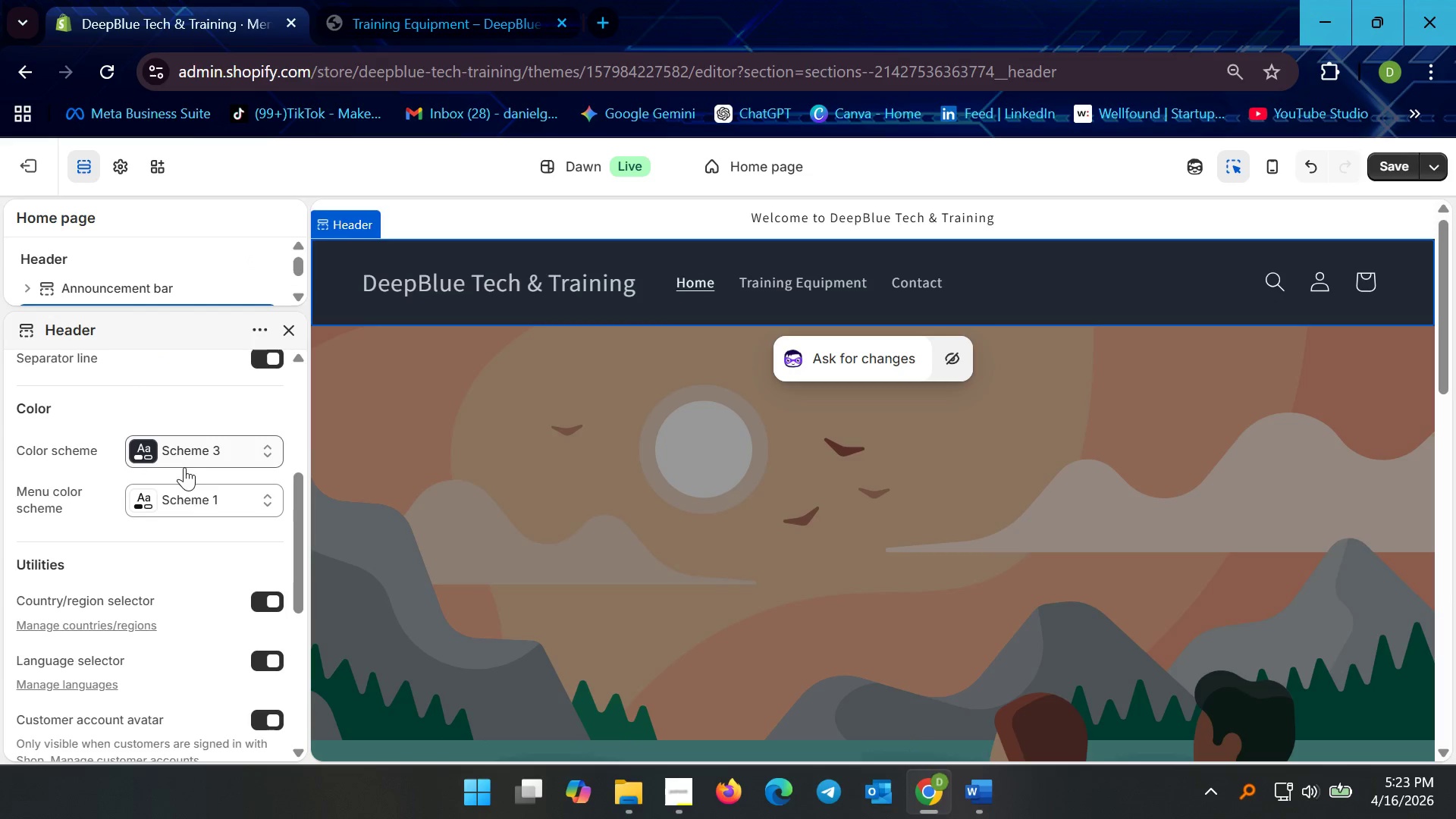 
left_click([191, 500])
 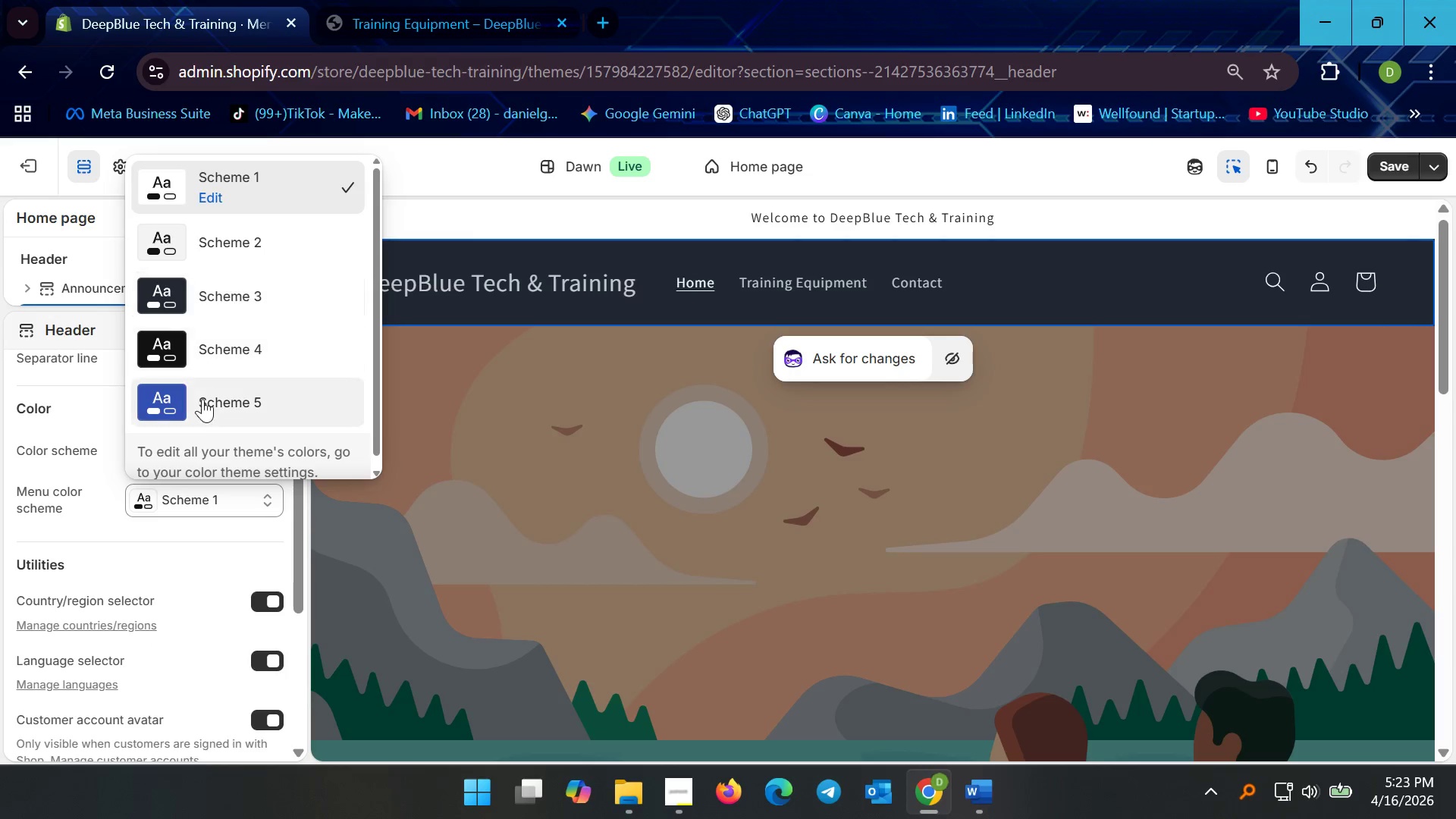 
left_click([202, 409])
 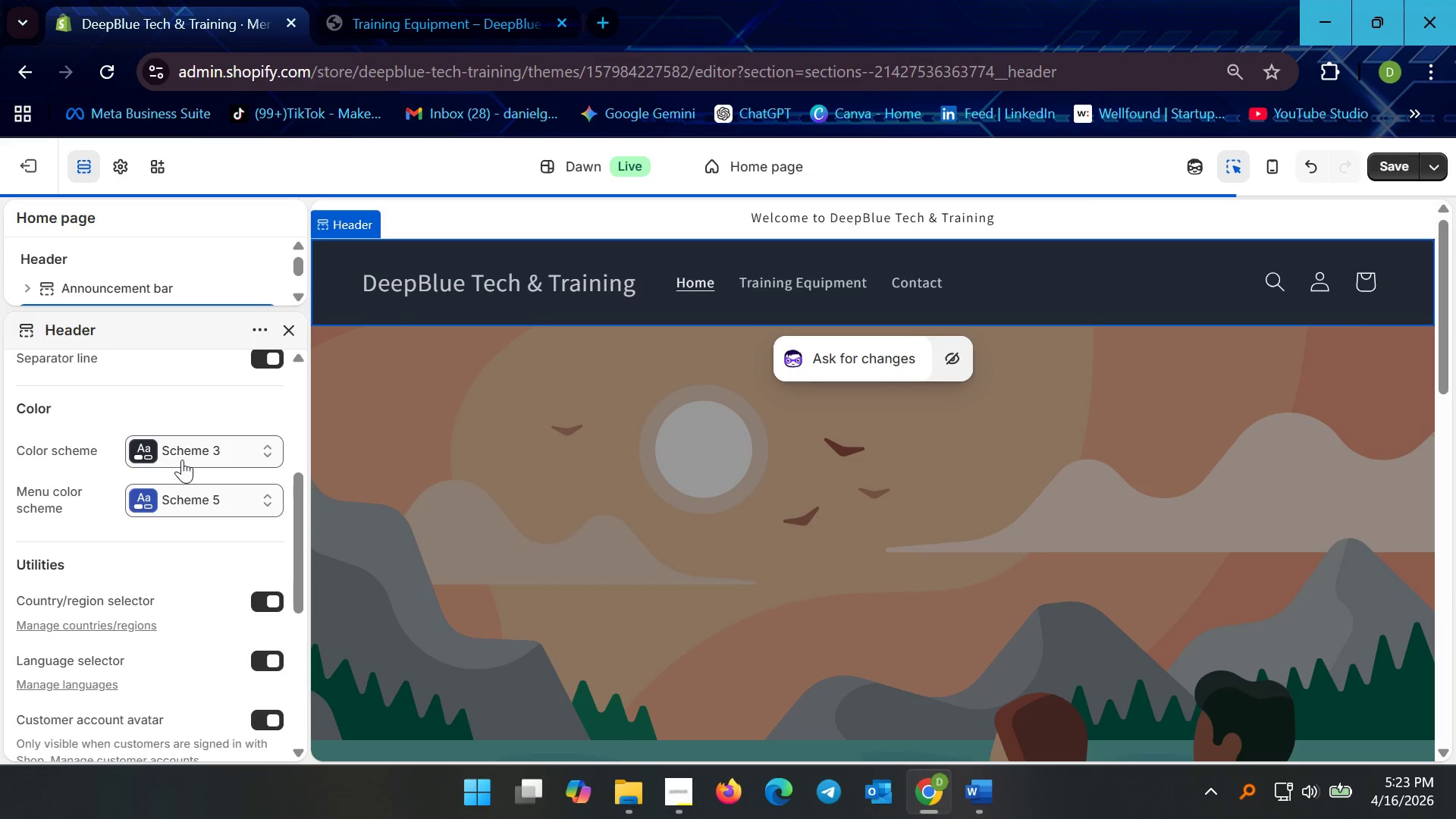 
left_click([185, 451])
 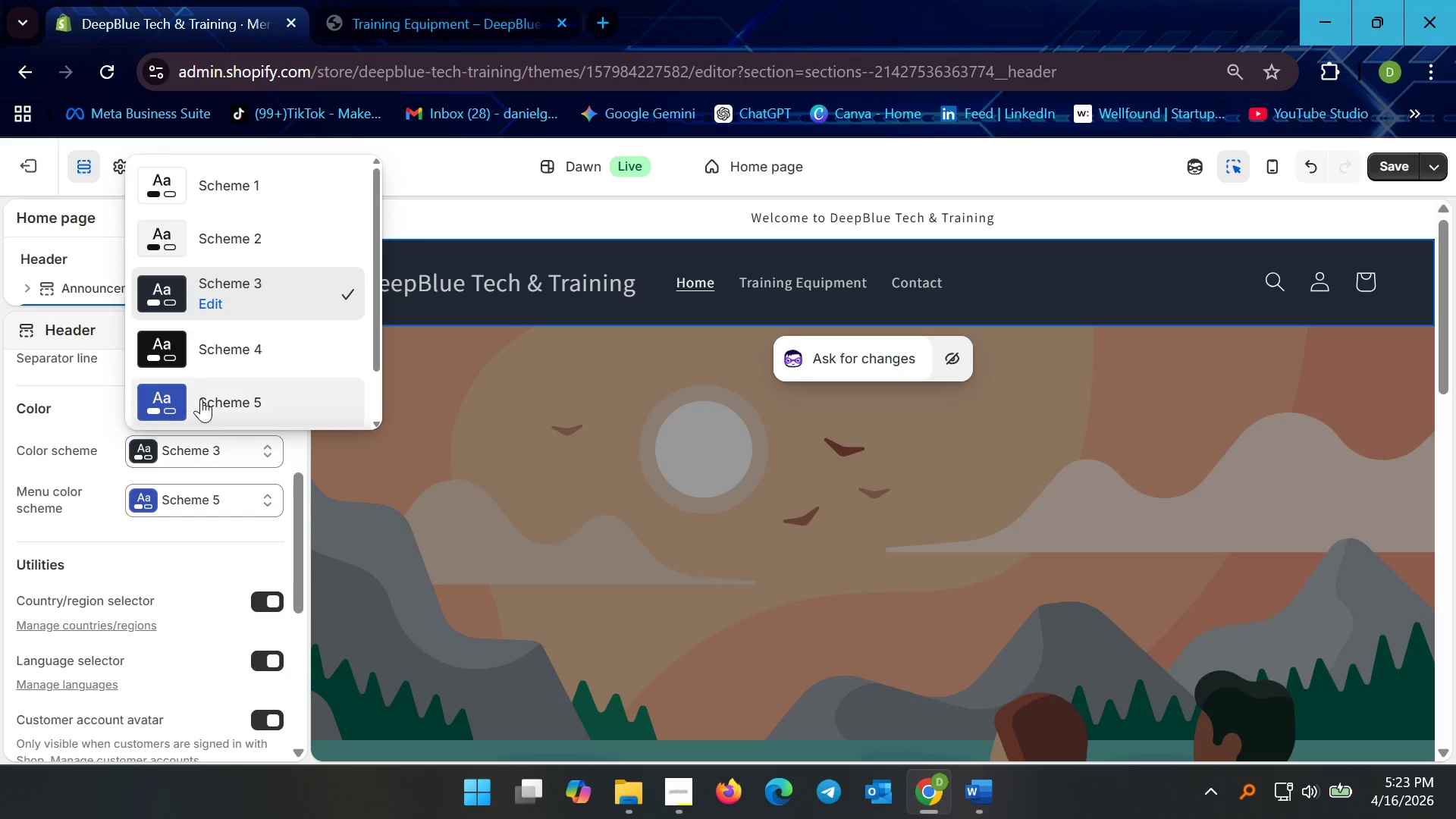 
left_click([201, 399])
 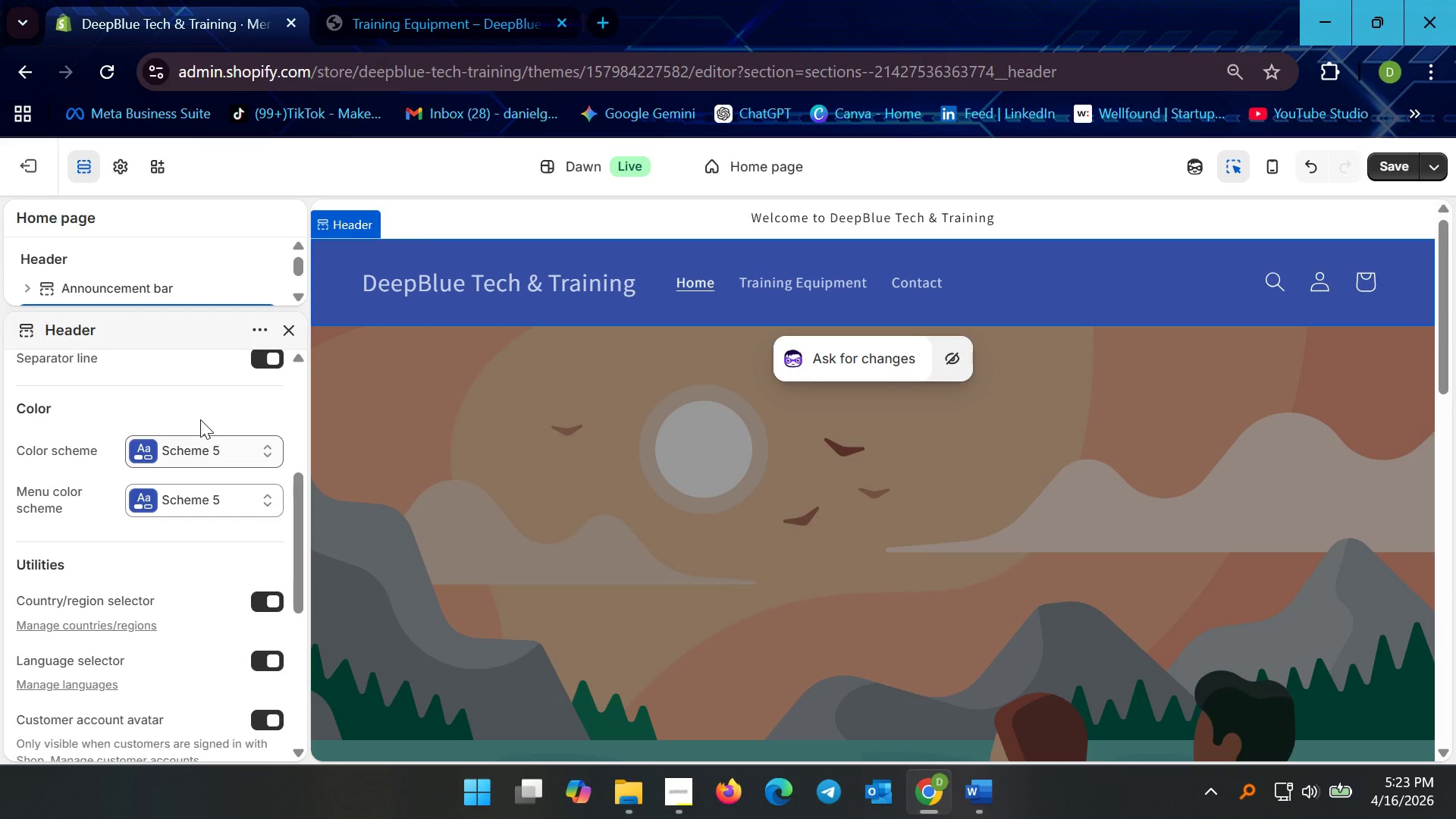 
scroll: coordinate [738, 592], scroll_direction: down, amount: 5.0
 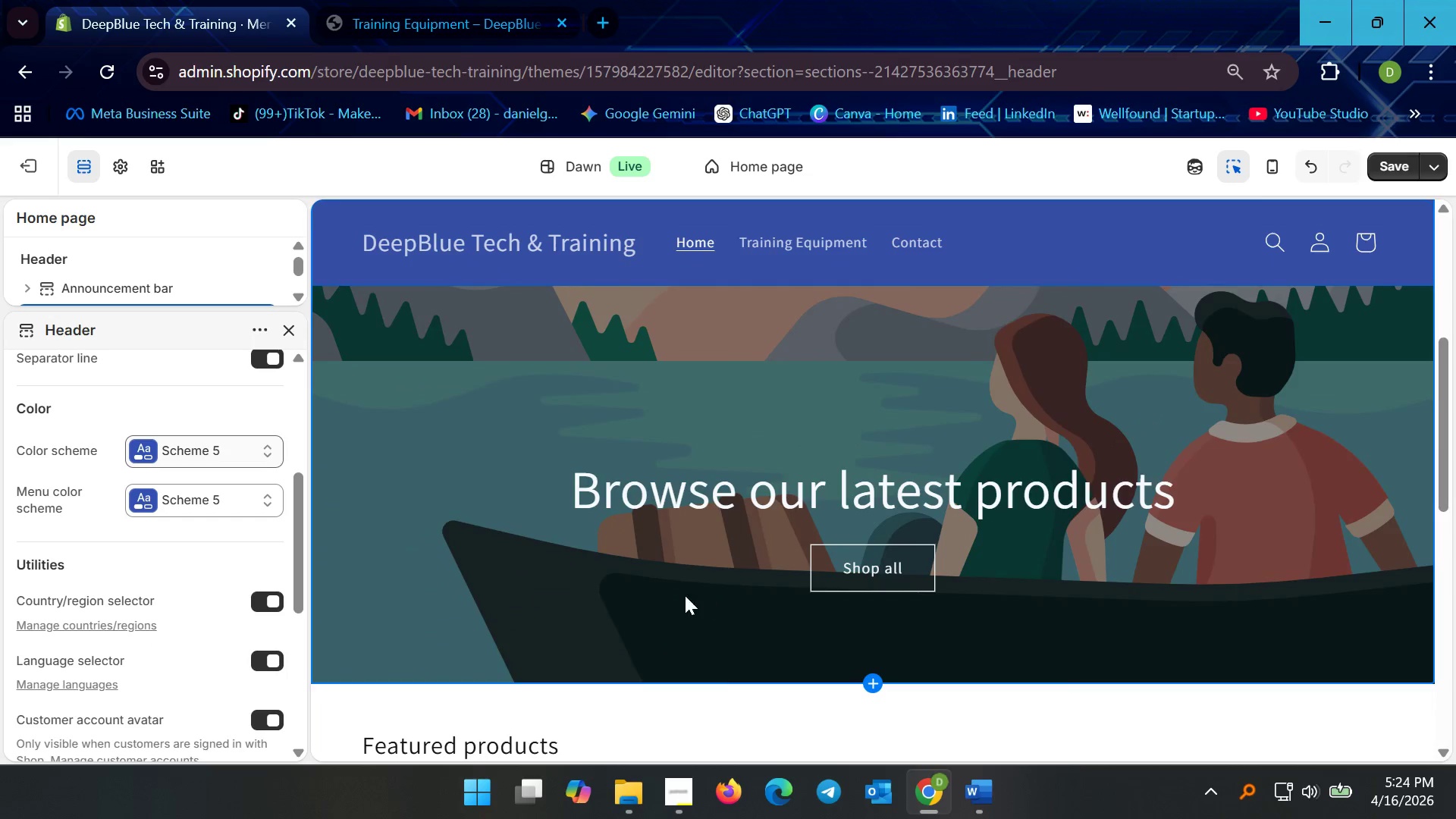 
scroll: coordinate [519, 566], scroll_direction: up, amount: 3.0
 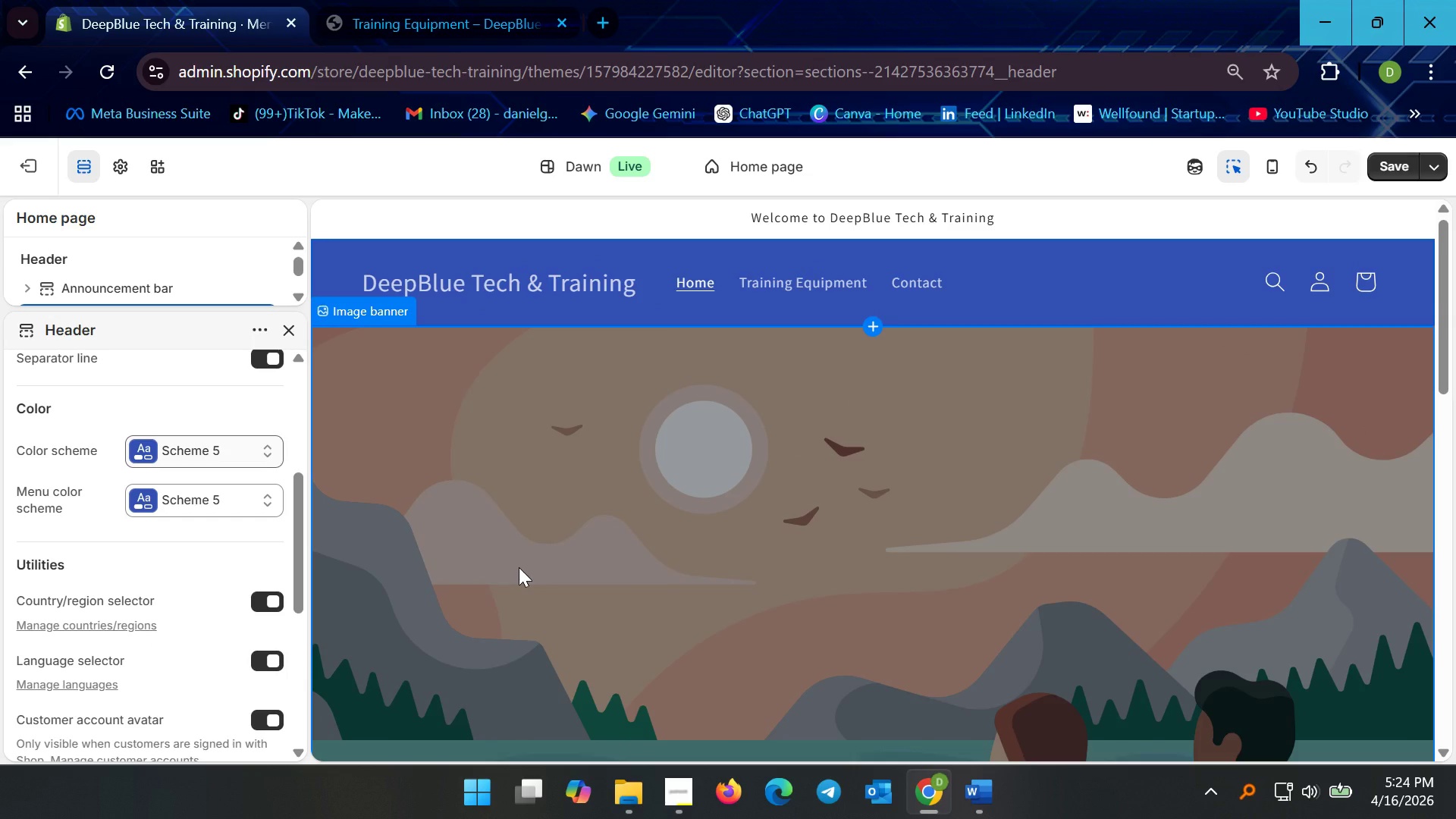 
left_click([519, 567])
 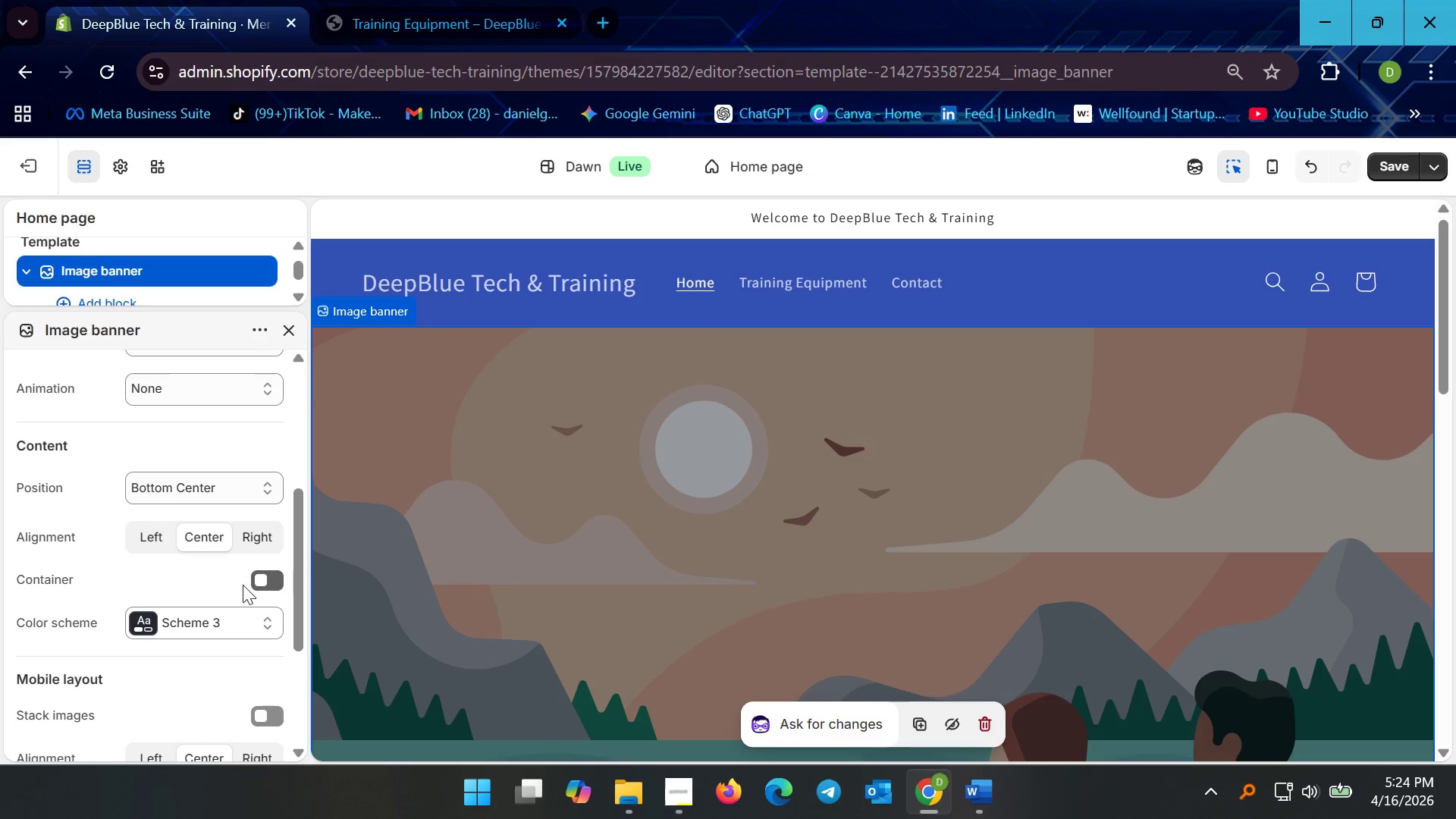 
left_click([215, 620])
 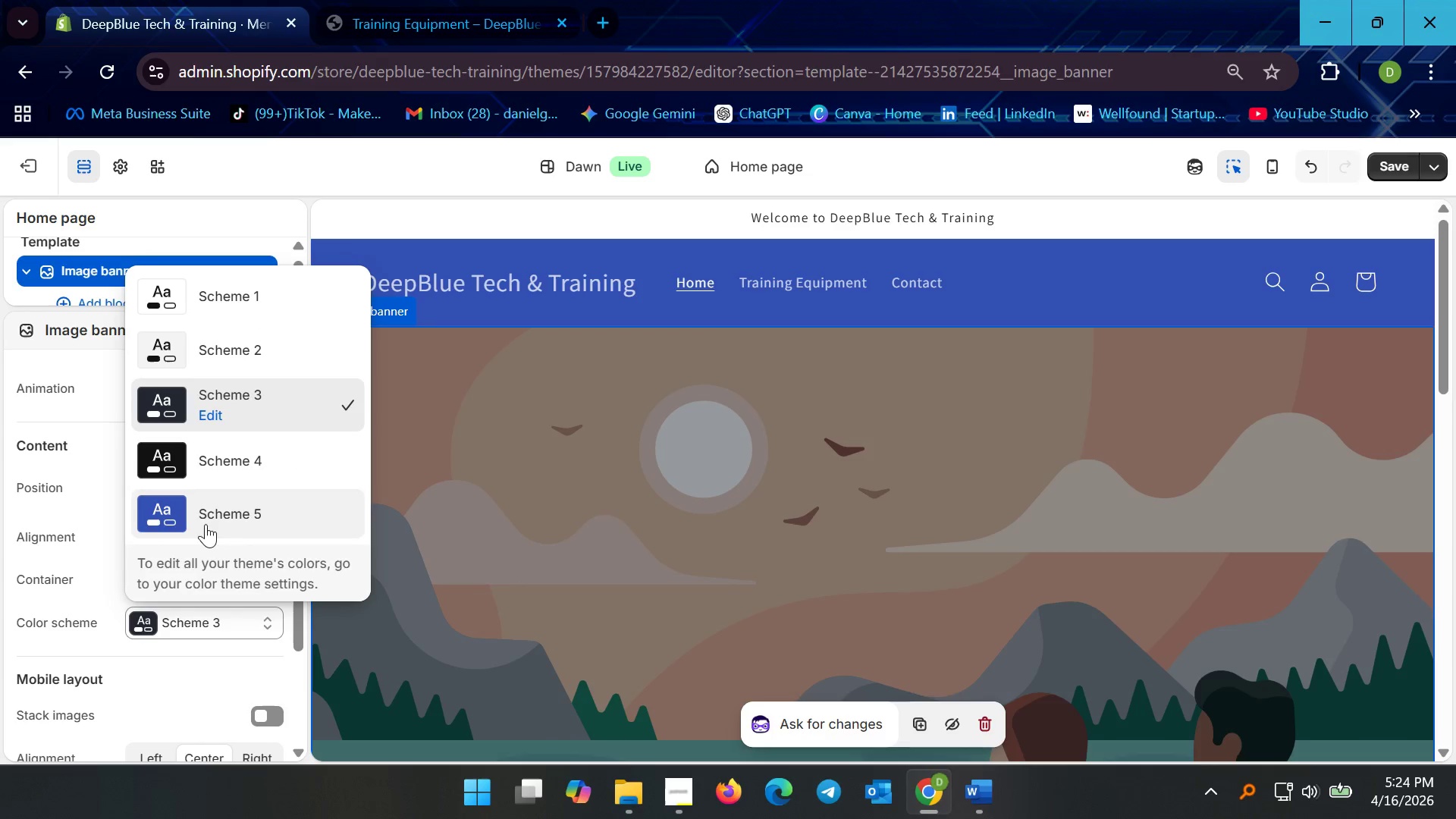 
left_click([206, 513])
 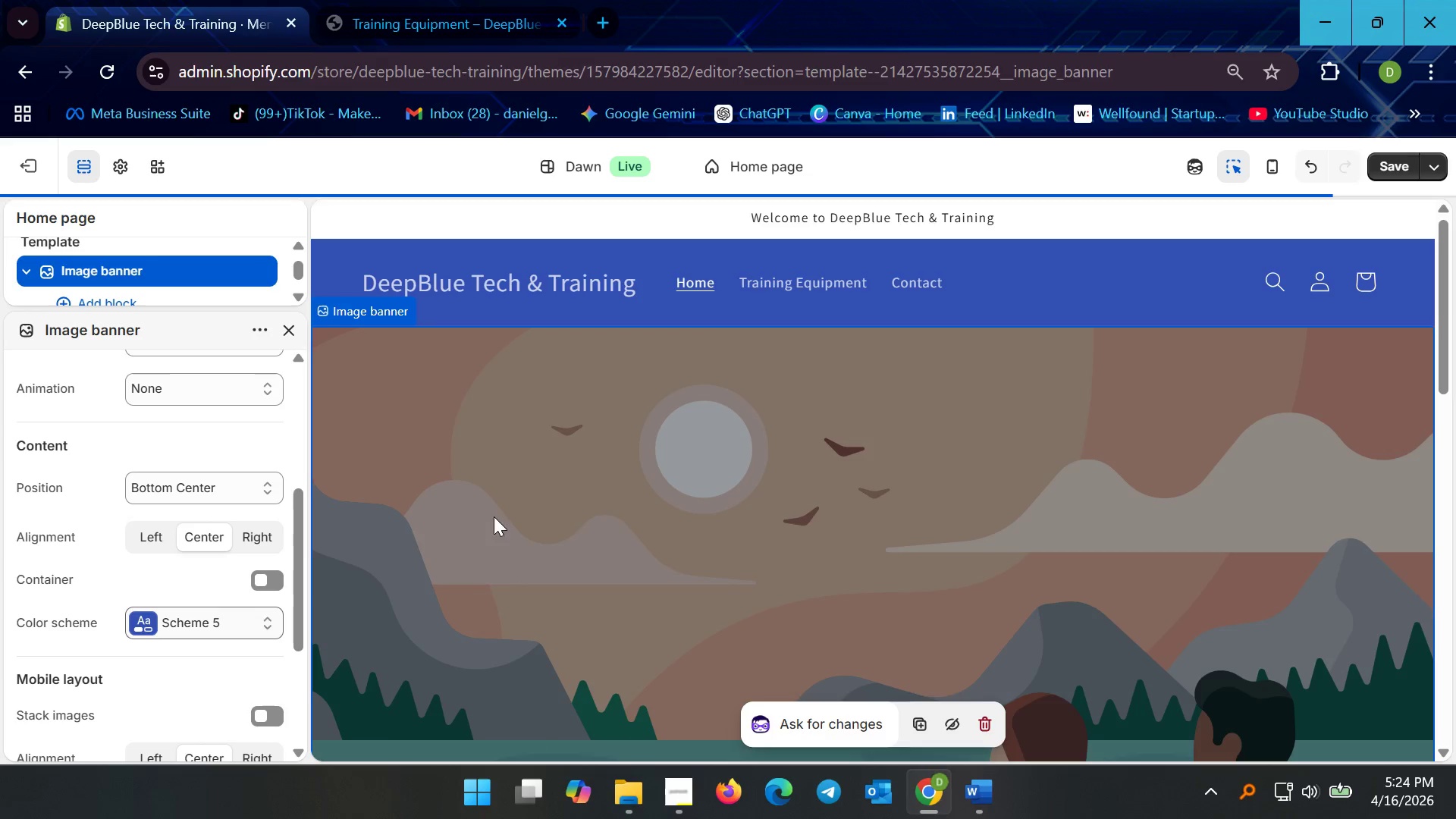 
scroll: coordinate [623, 560], scroll_direction: down, amount: 17.0
 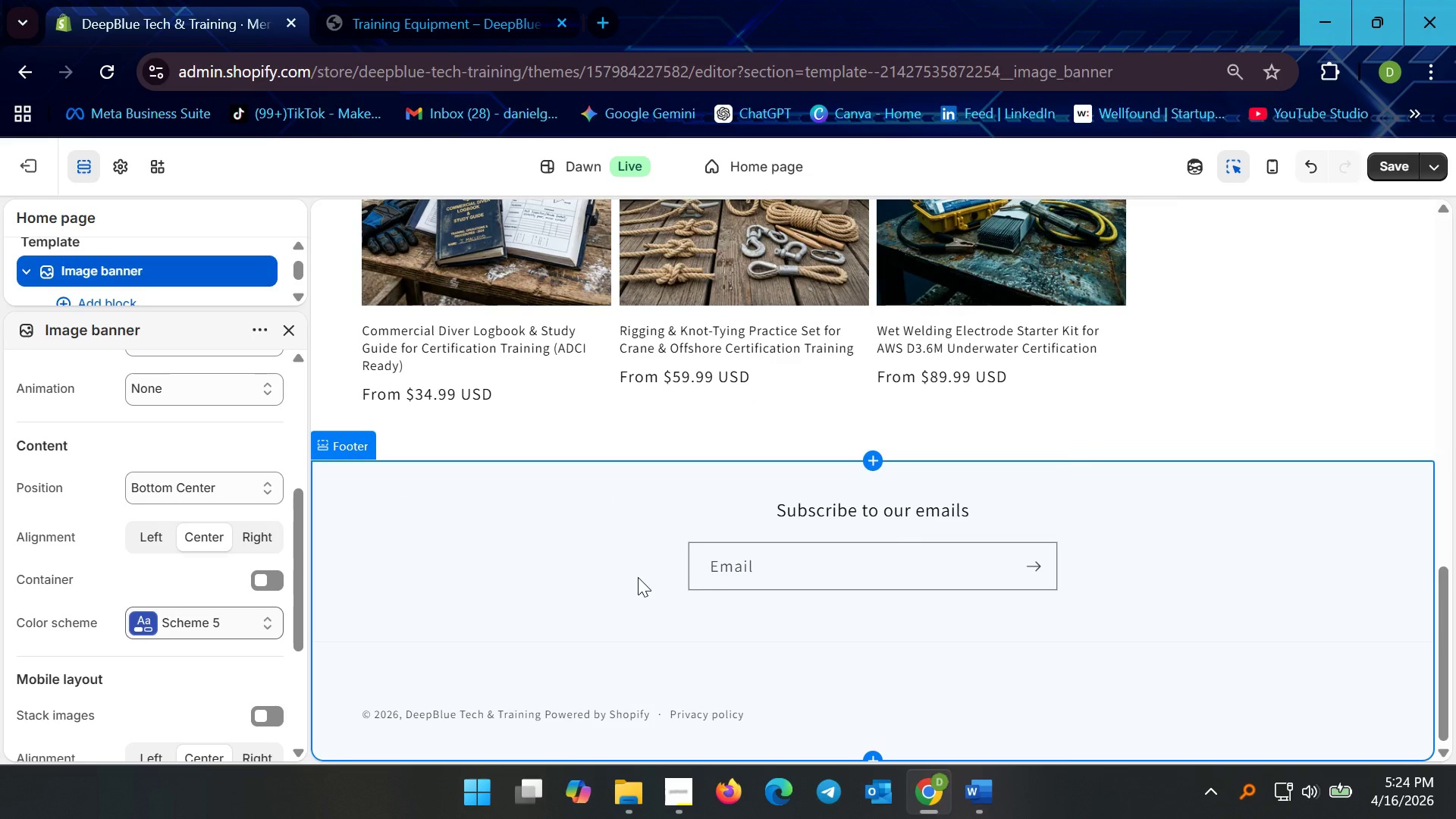 
left_click([638, 577])
 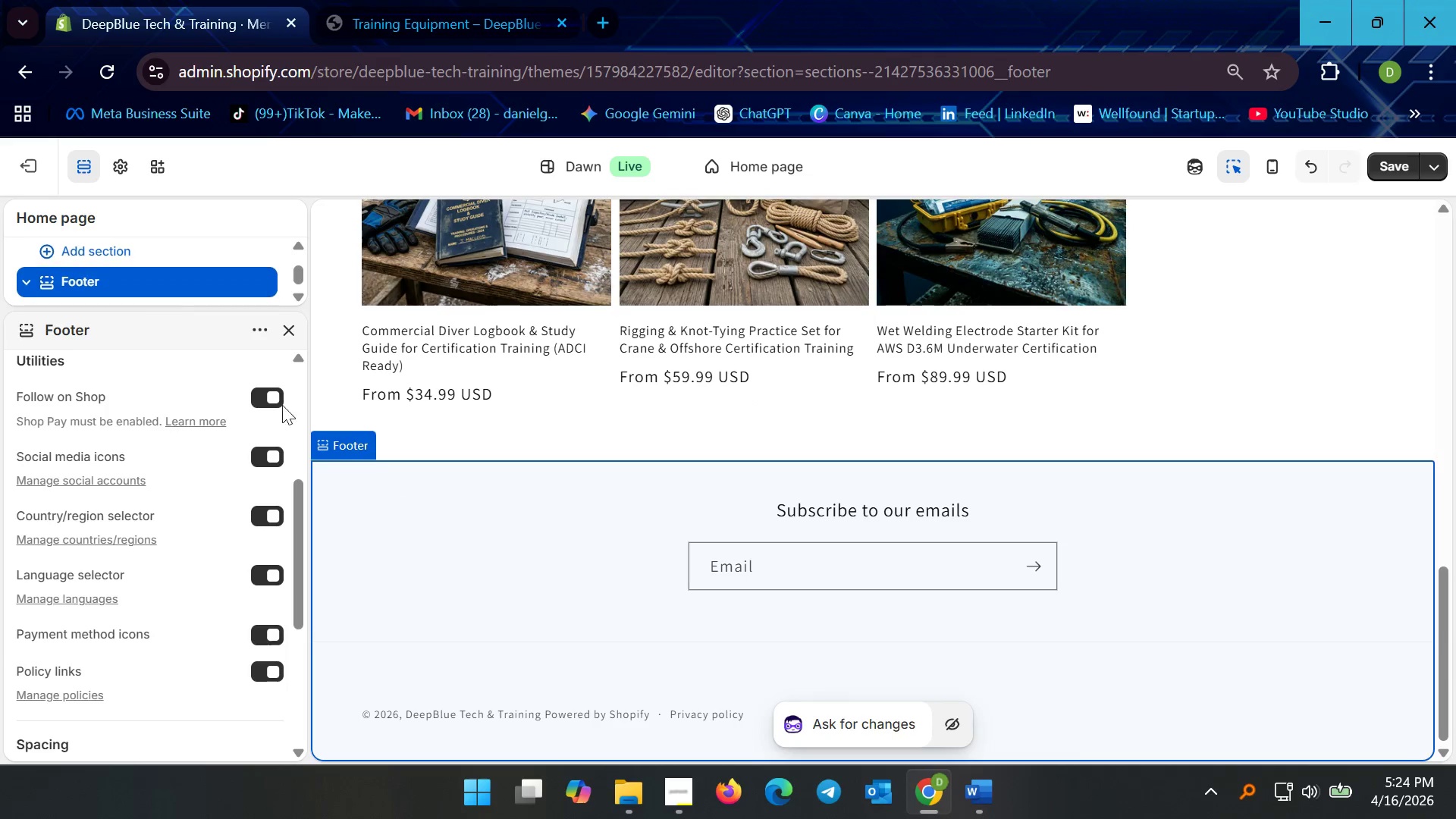 
scroll: coordinate [185, 463], scroll_direction: up, amount: 6.0
 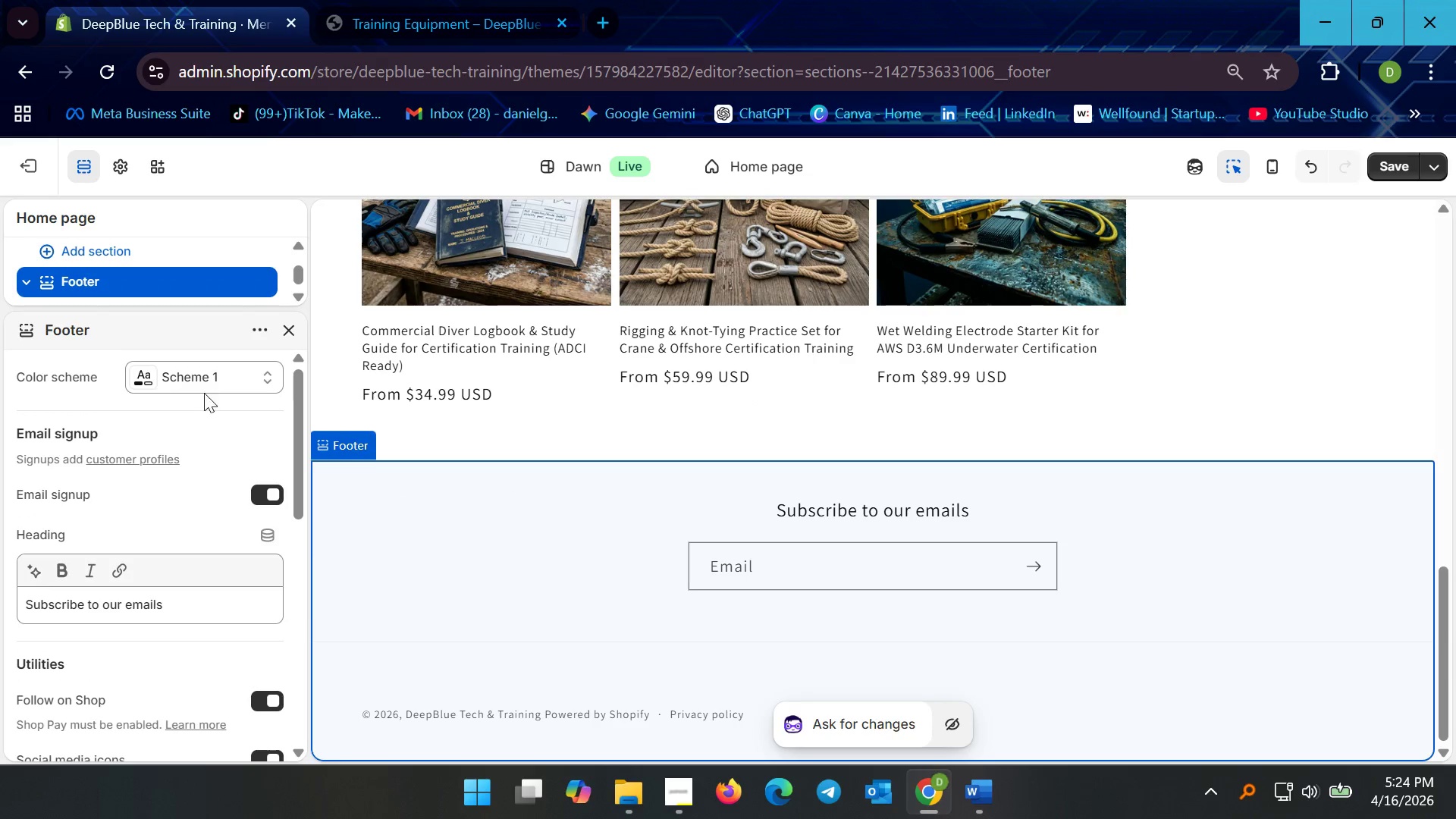 
left_click([209, 378])
 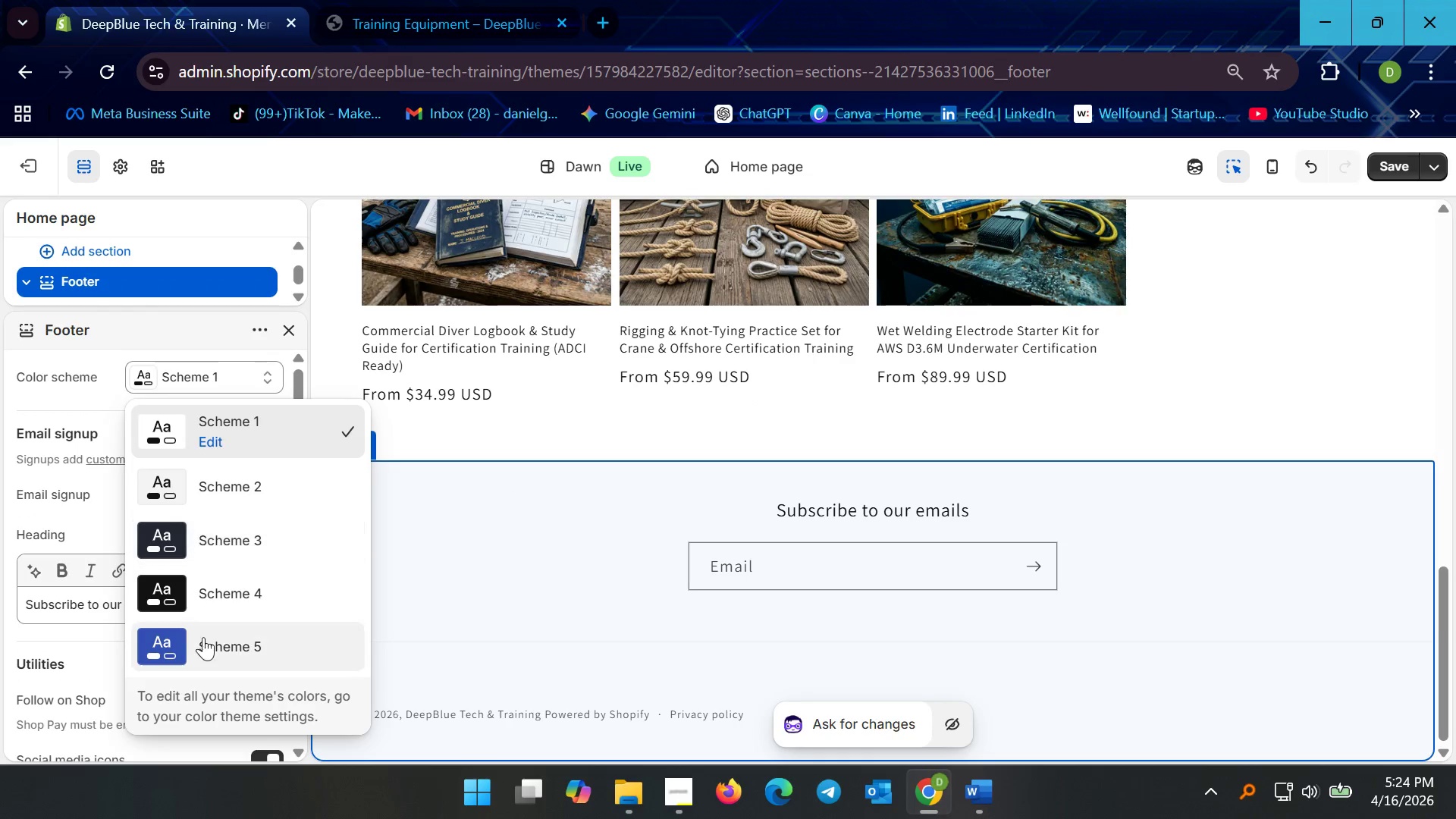 
left_click([203, 637])
 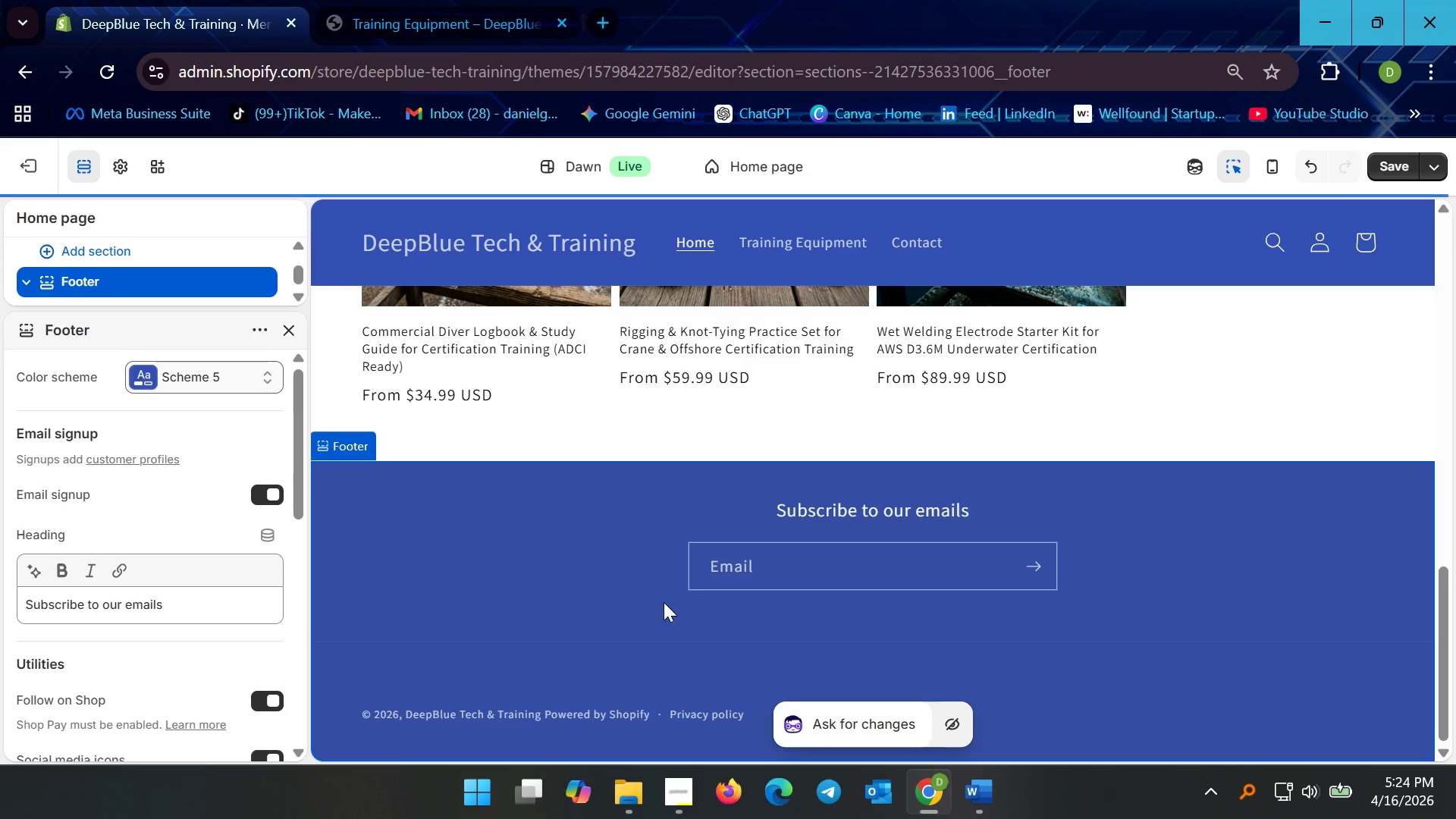 
scroll: coordinate [634, 580], scroll_direction: up, amount: 16.0
 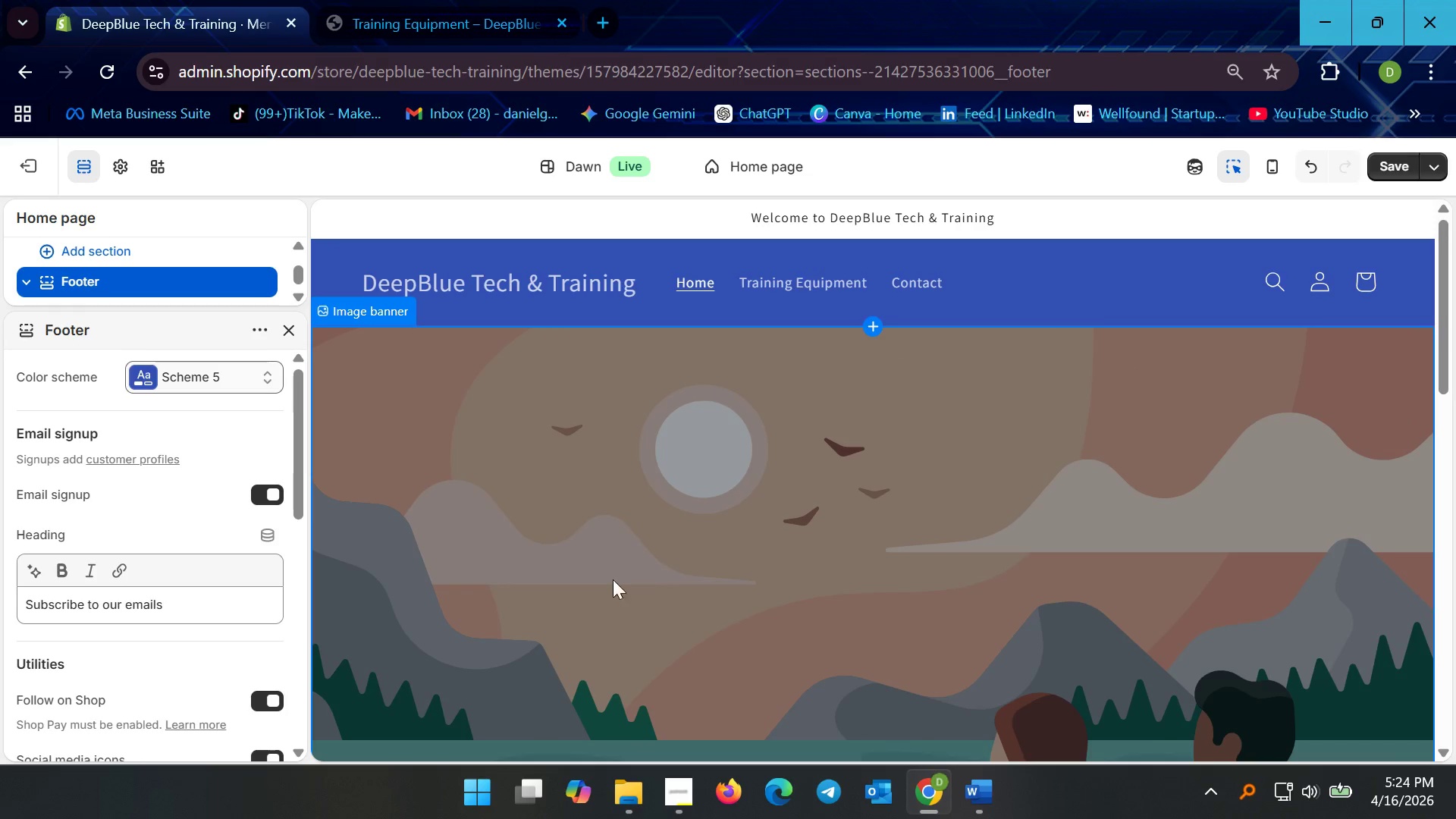 
scroll: coordinate [598, 463], scroll_direction: down, amount: 24.0
 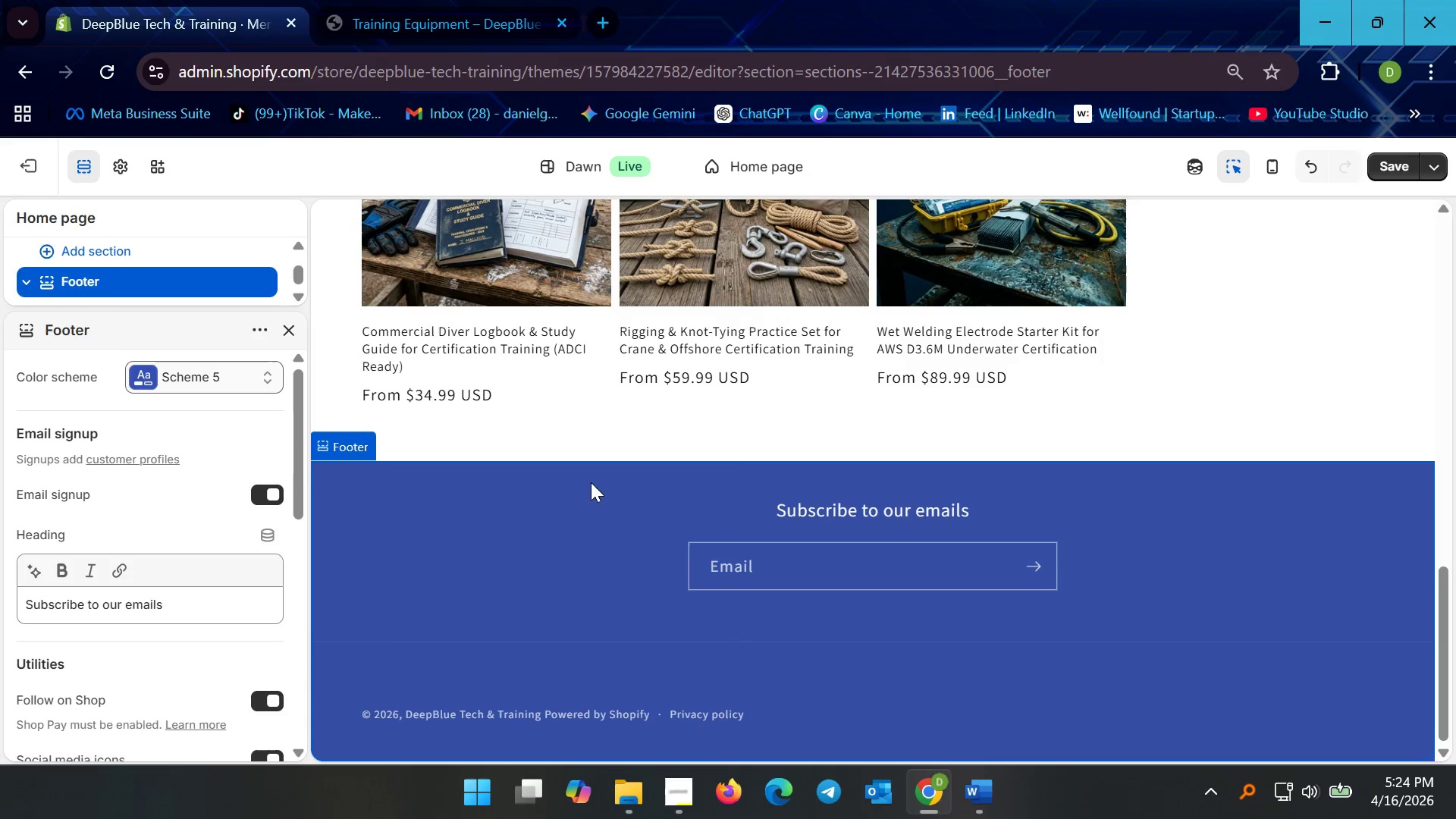 
scroll: coordinate [833, 601], scroll_direction: up, amount: 9.0
 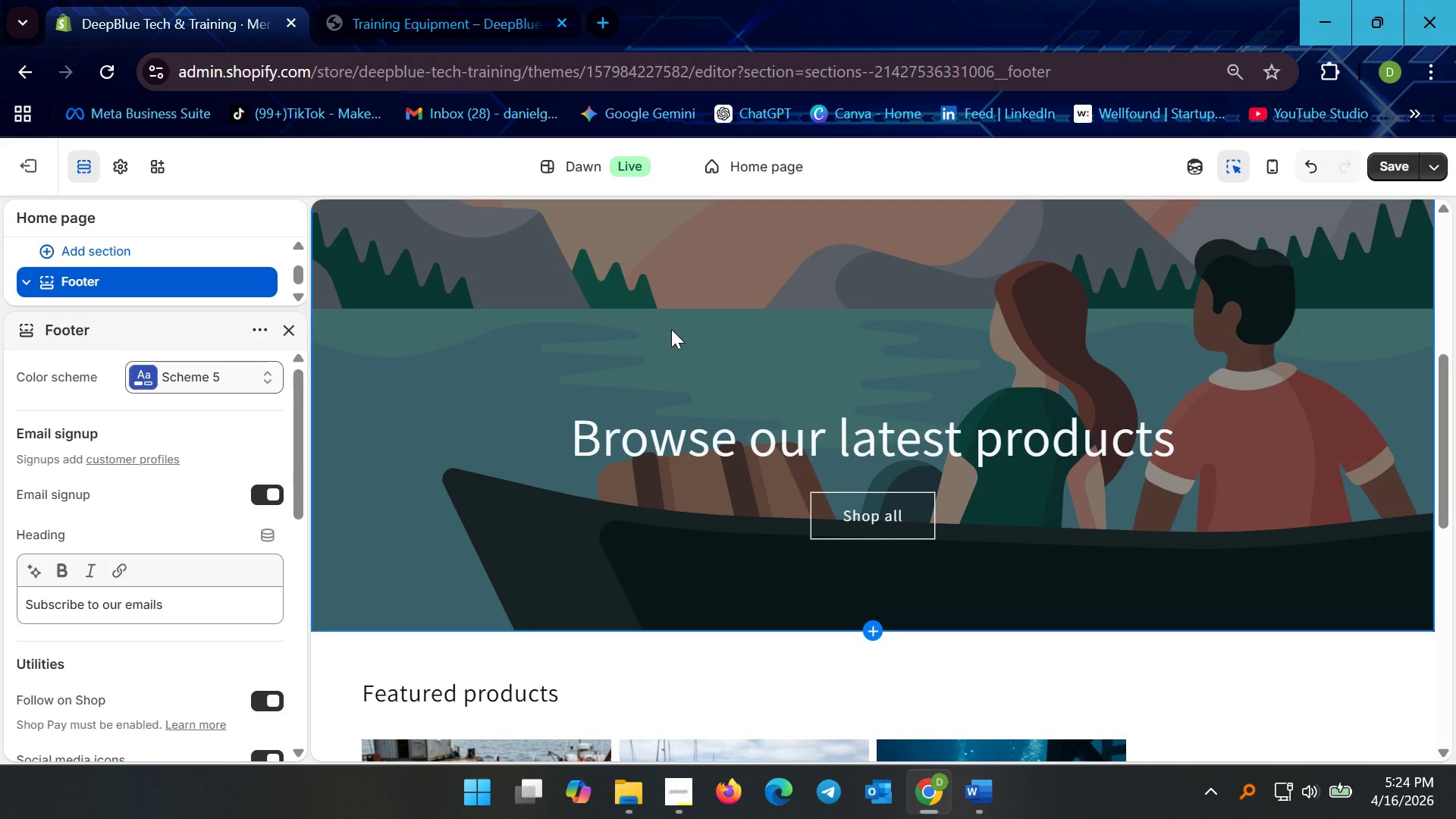 
left_click([671, 329])
 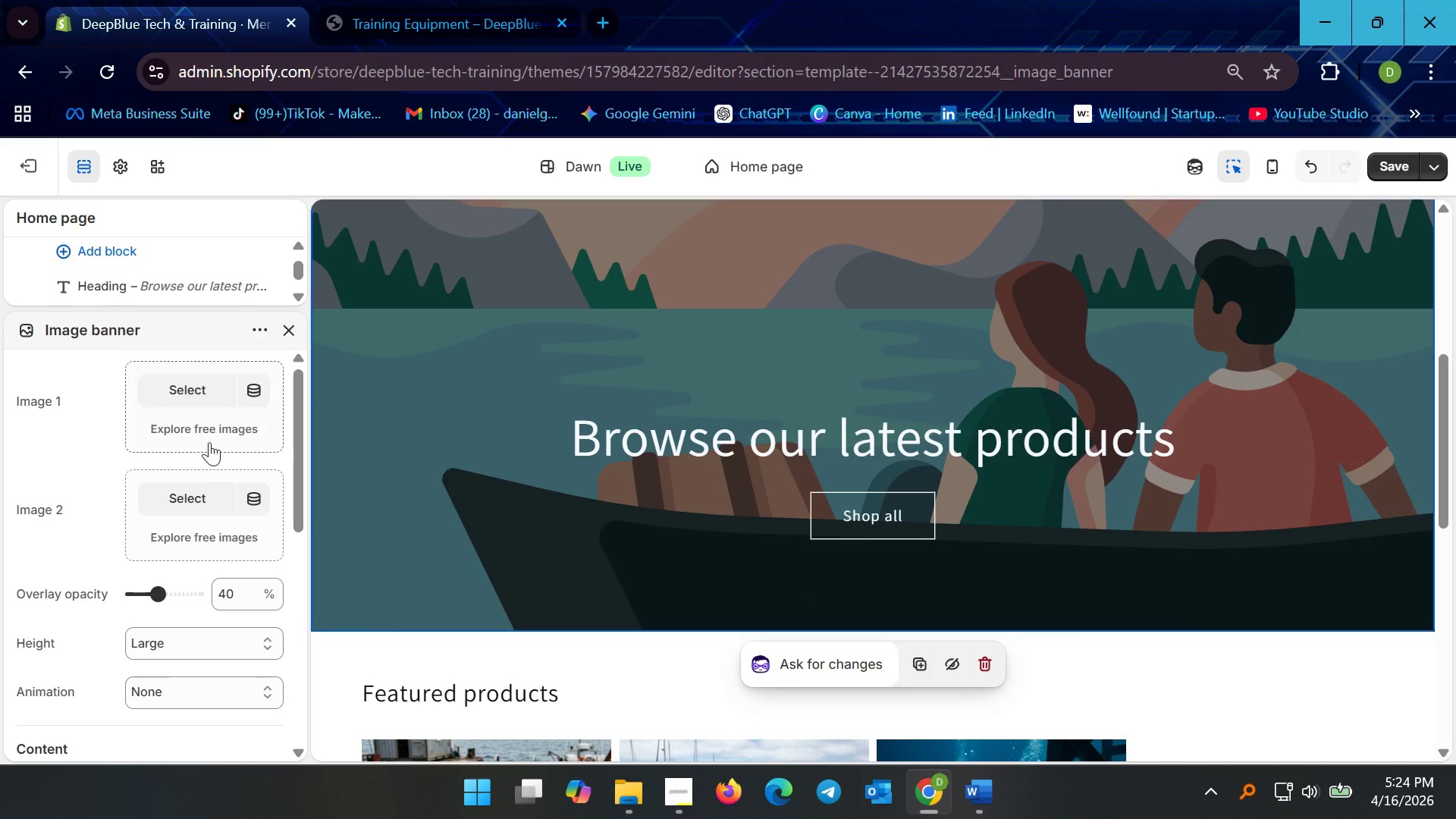 
left_click([192, 389])
 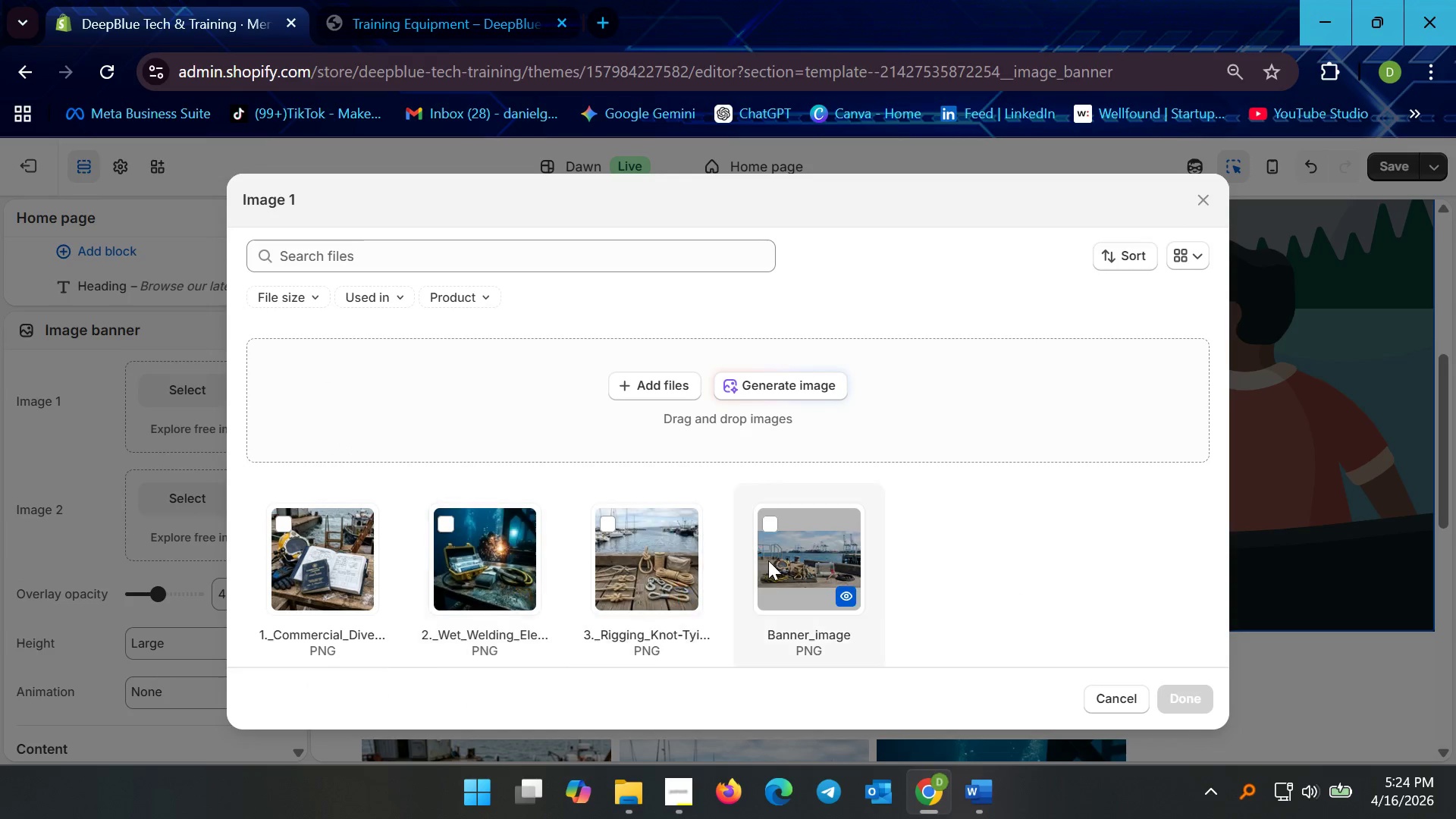 
left_click([783, 552])
 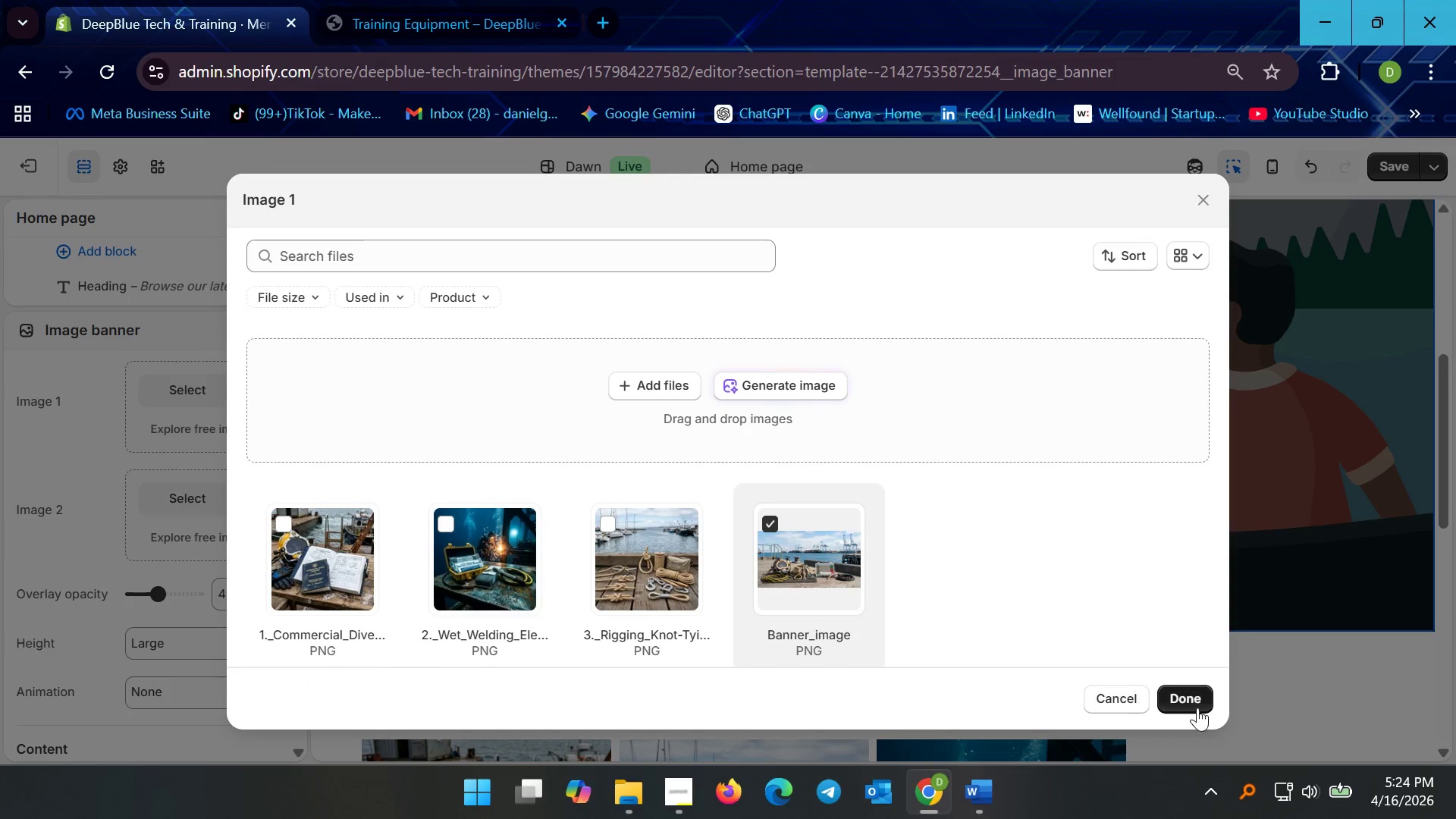 
left_click([1205, 706])
 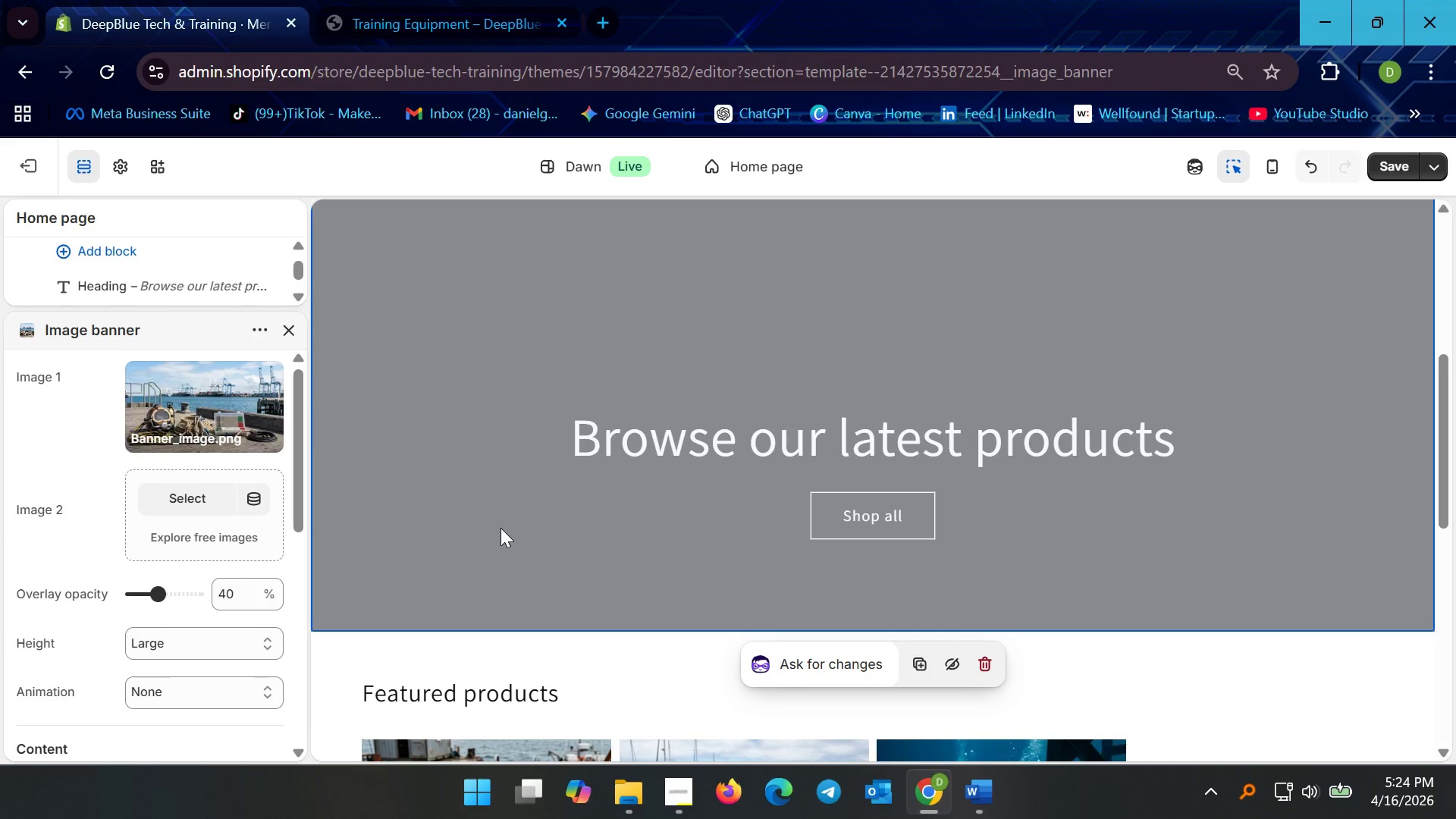 
scroll: coordinate [687, 551], scroll_direction: up, amount: 6.0
 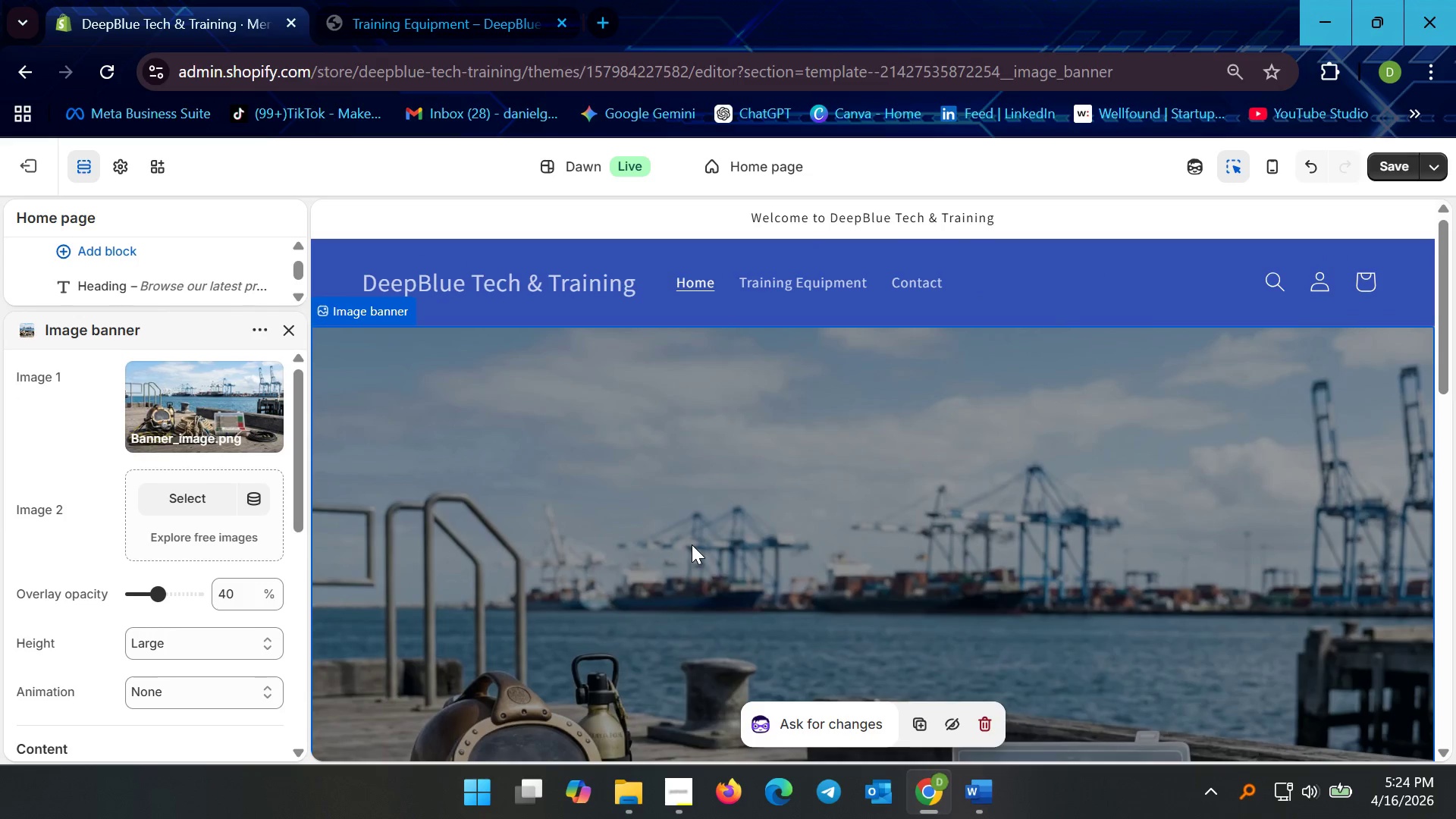 
scroll: coordinate [699, 541], scroll_direction: down, amount: 6.0
 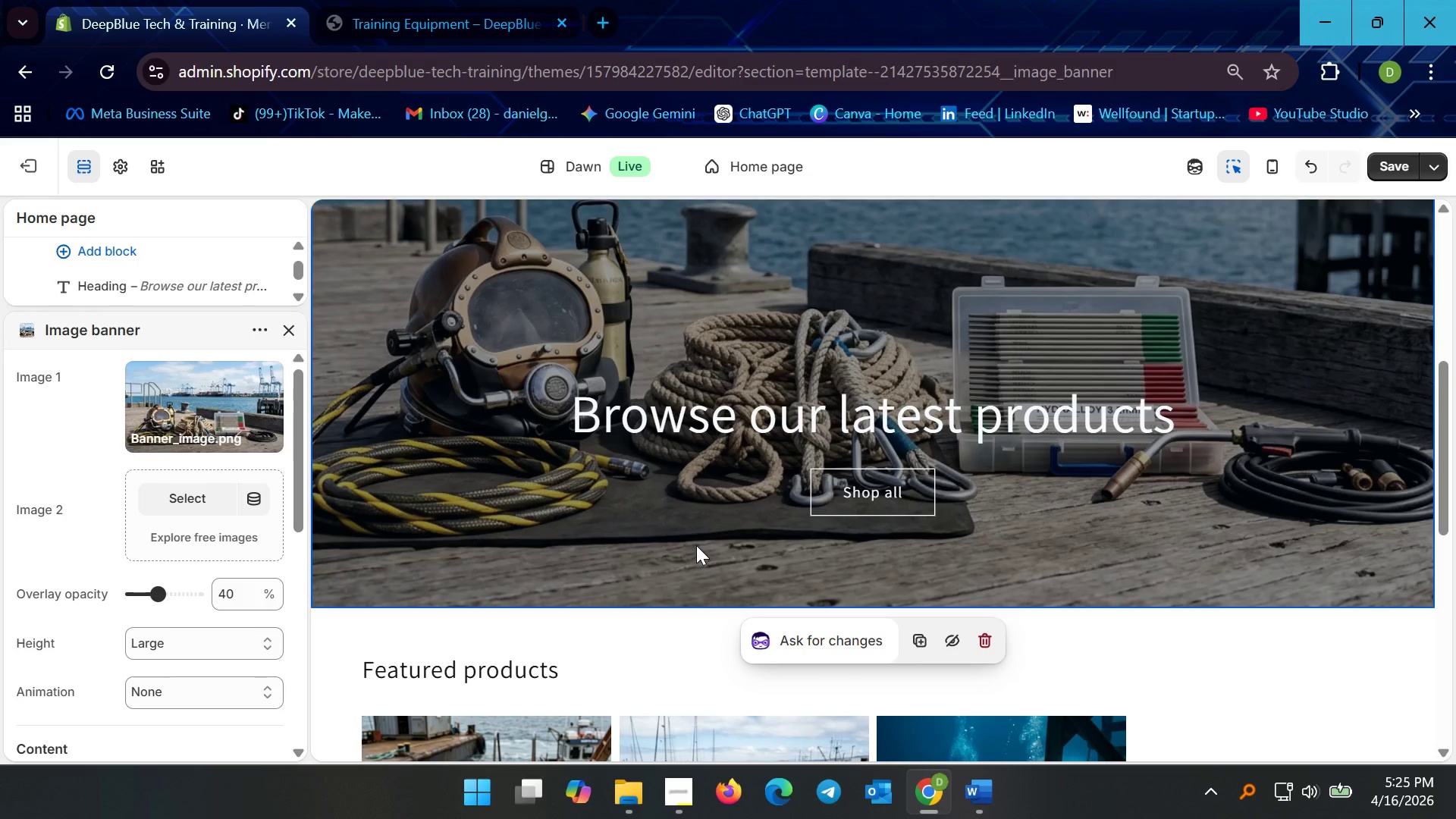 
wait(58.5)
 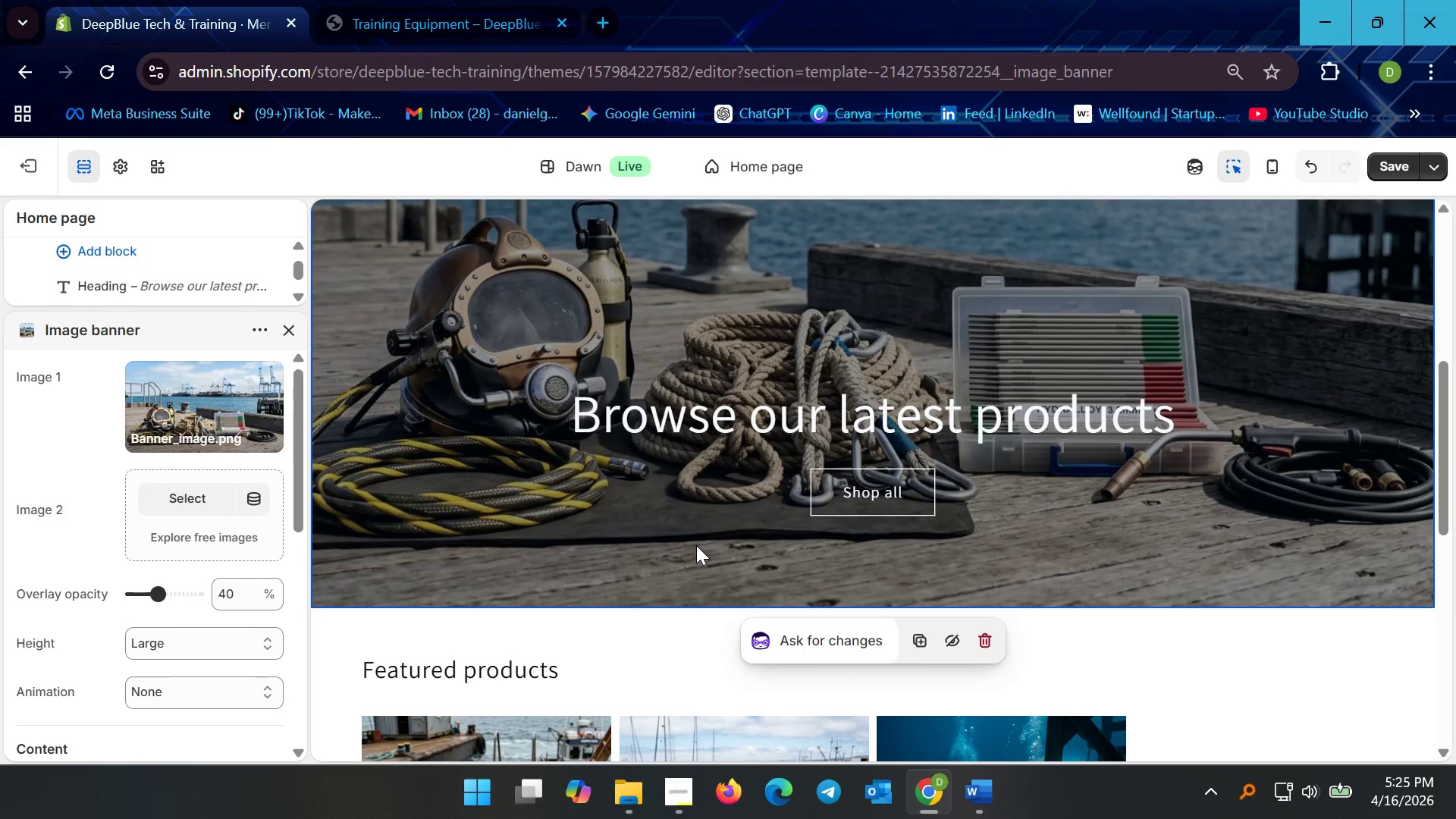 
left_click([762, 416])
 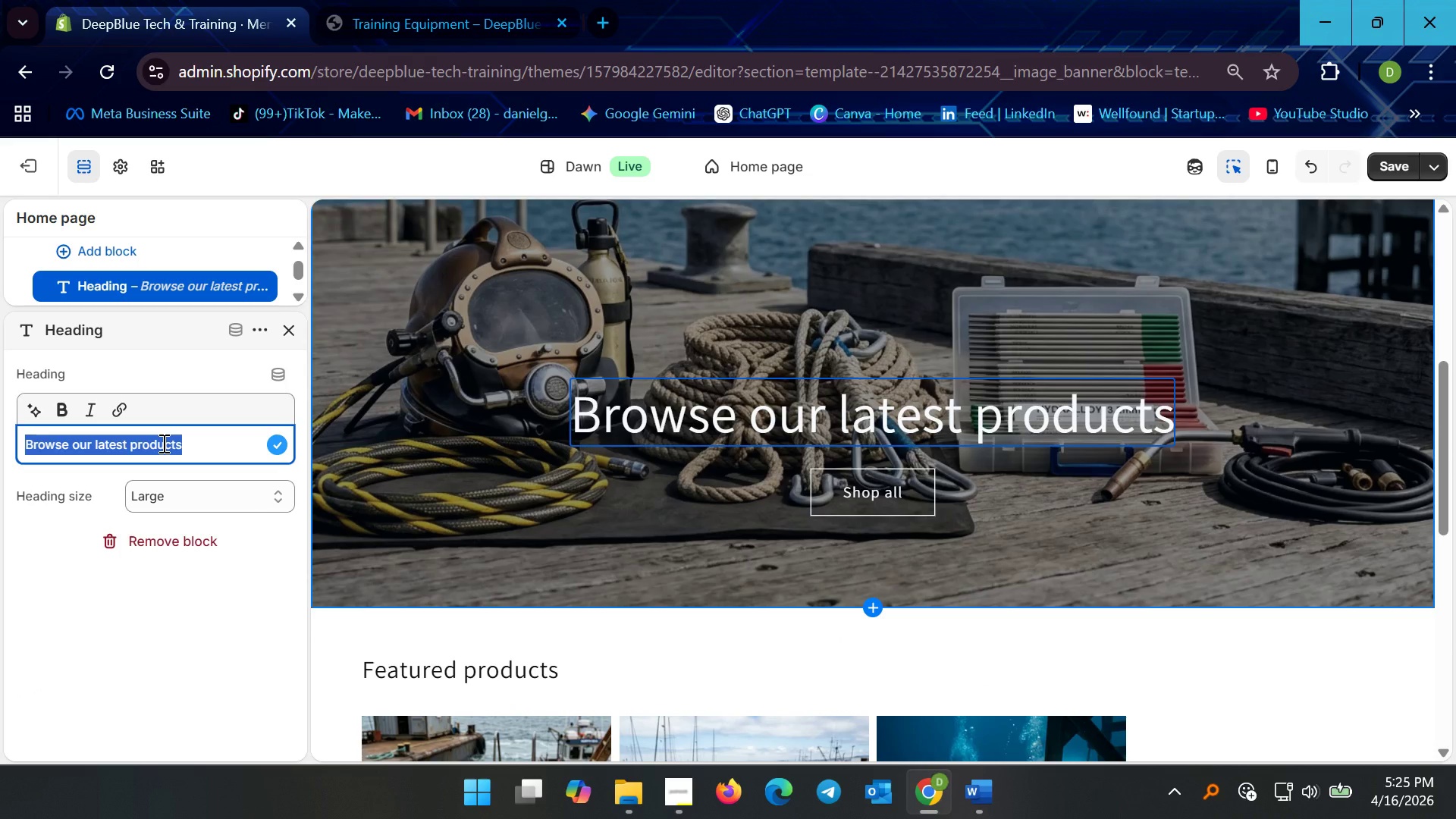 
type(Train for Real-Wp)
key(Backspace)
type(orld Marine Certification Careers)
 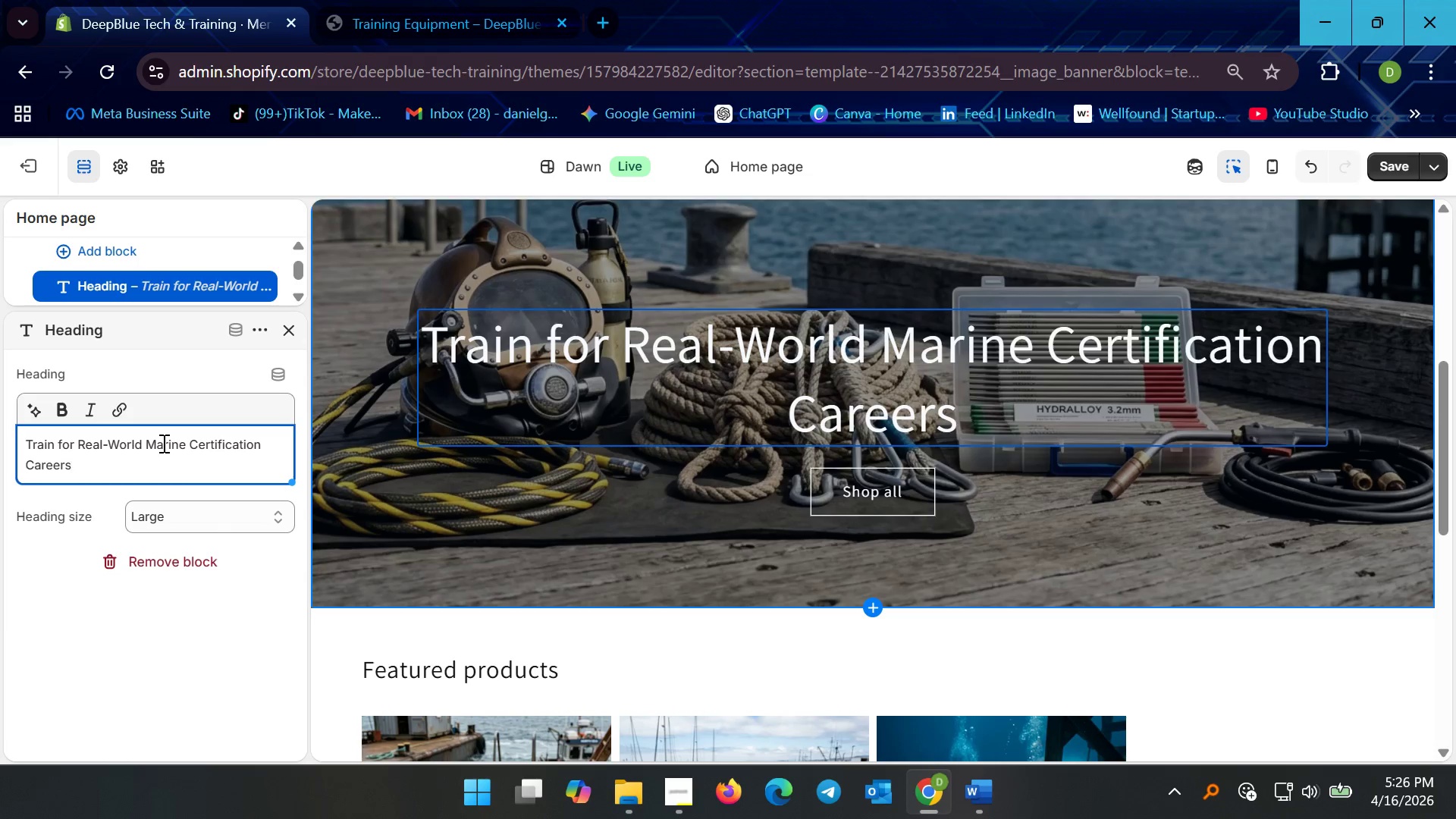 
scroll: coordinate [578, 472], scroll_direction: down, amount: 1.0
 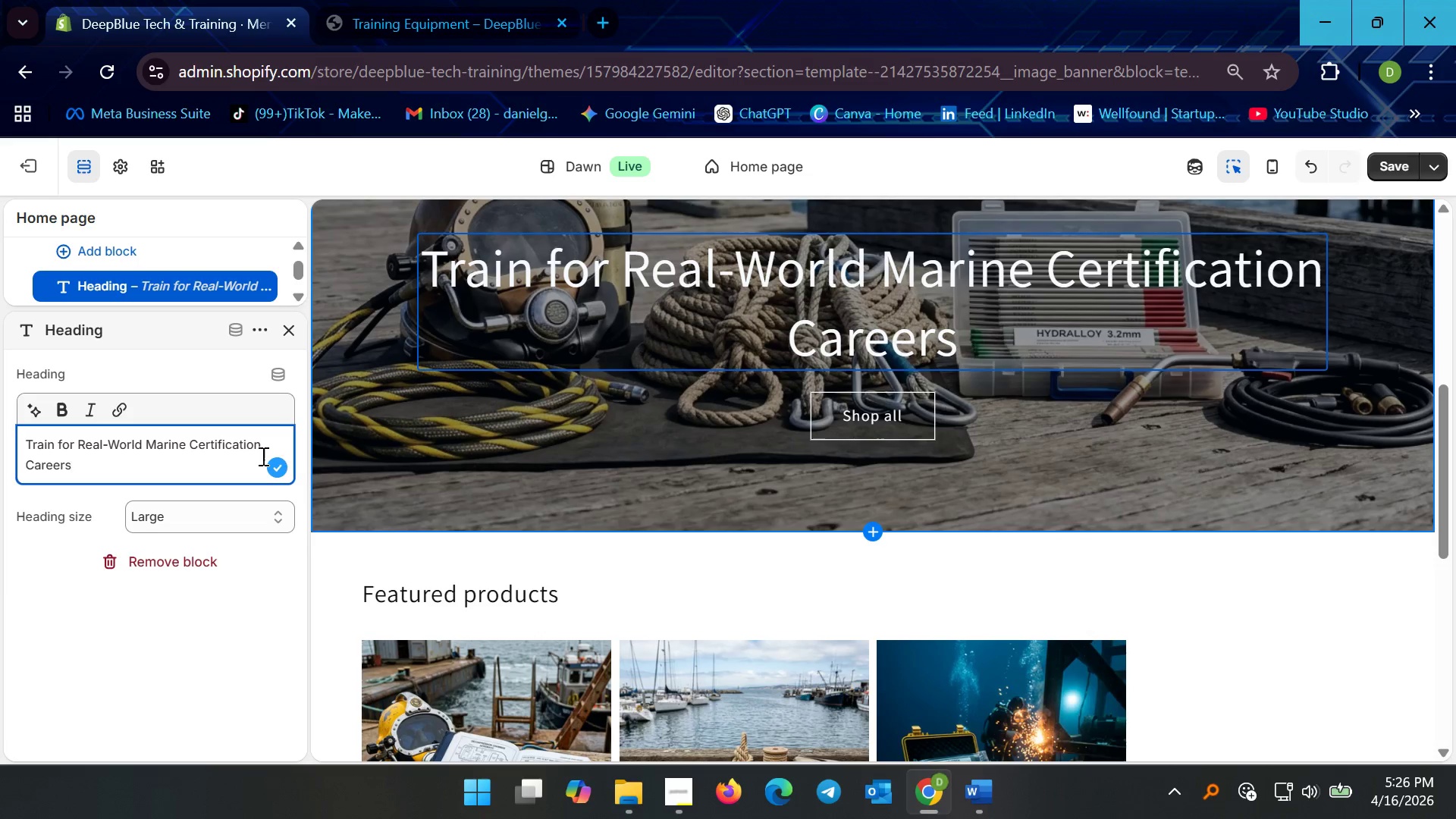 
hold_key(key=ControlLeft, duration=0.39)
 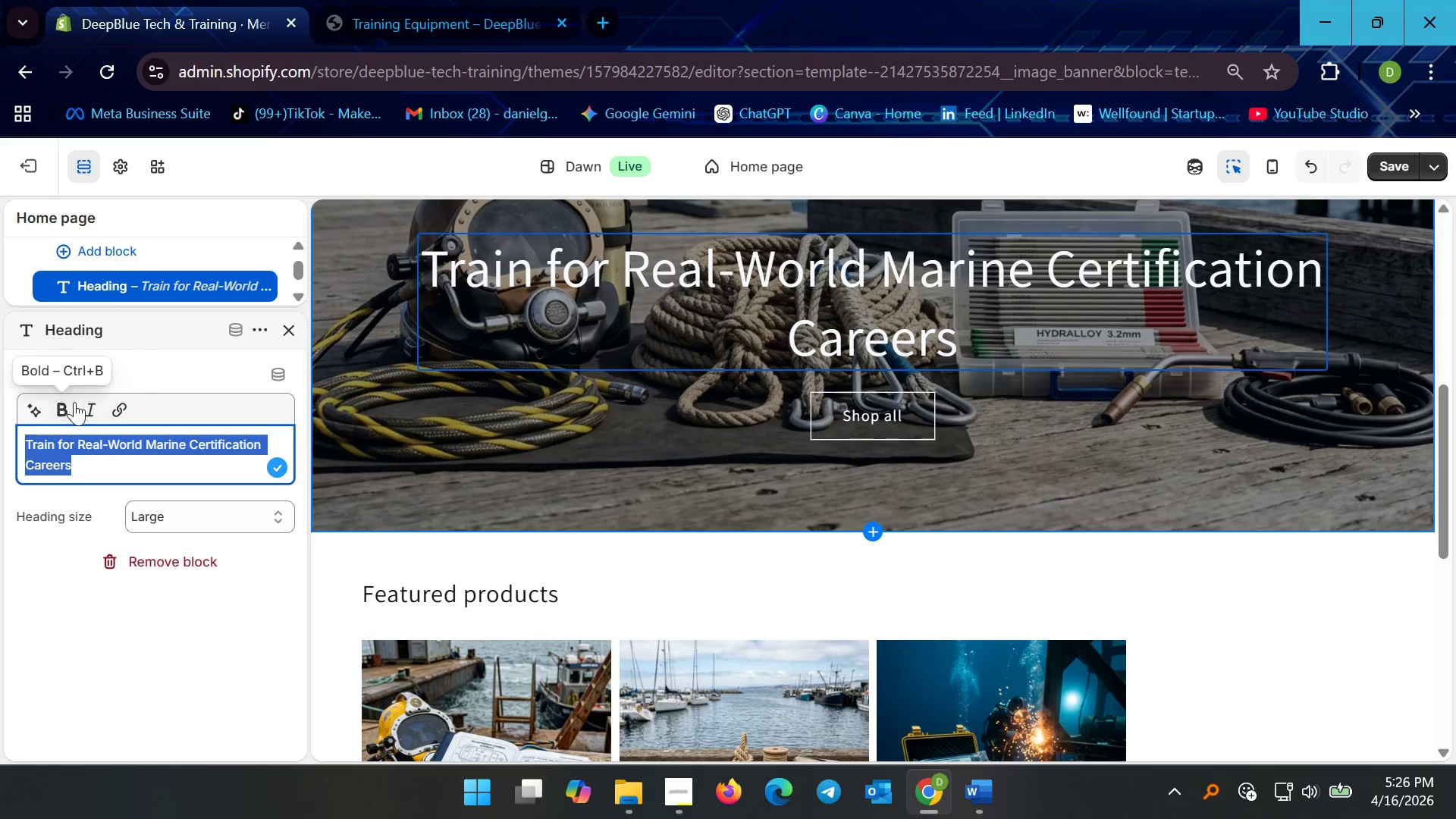 
left_click([66, 406])
 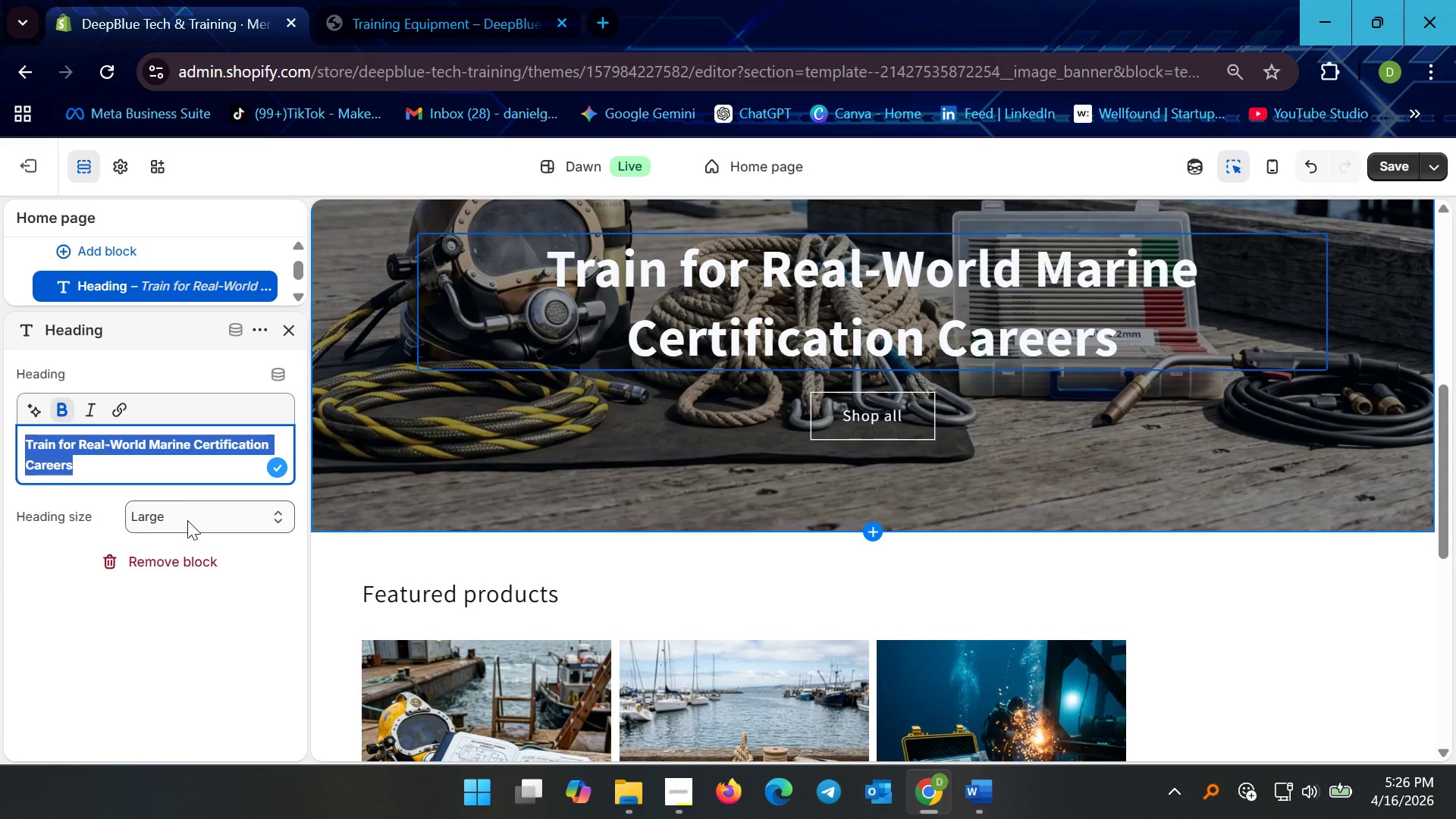 
left_click([583, 454])
 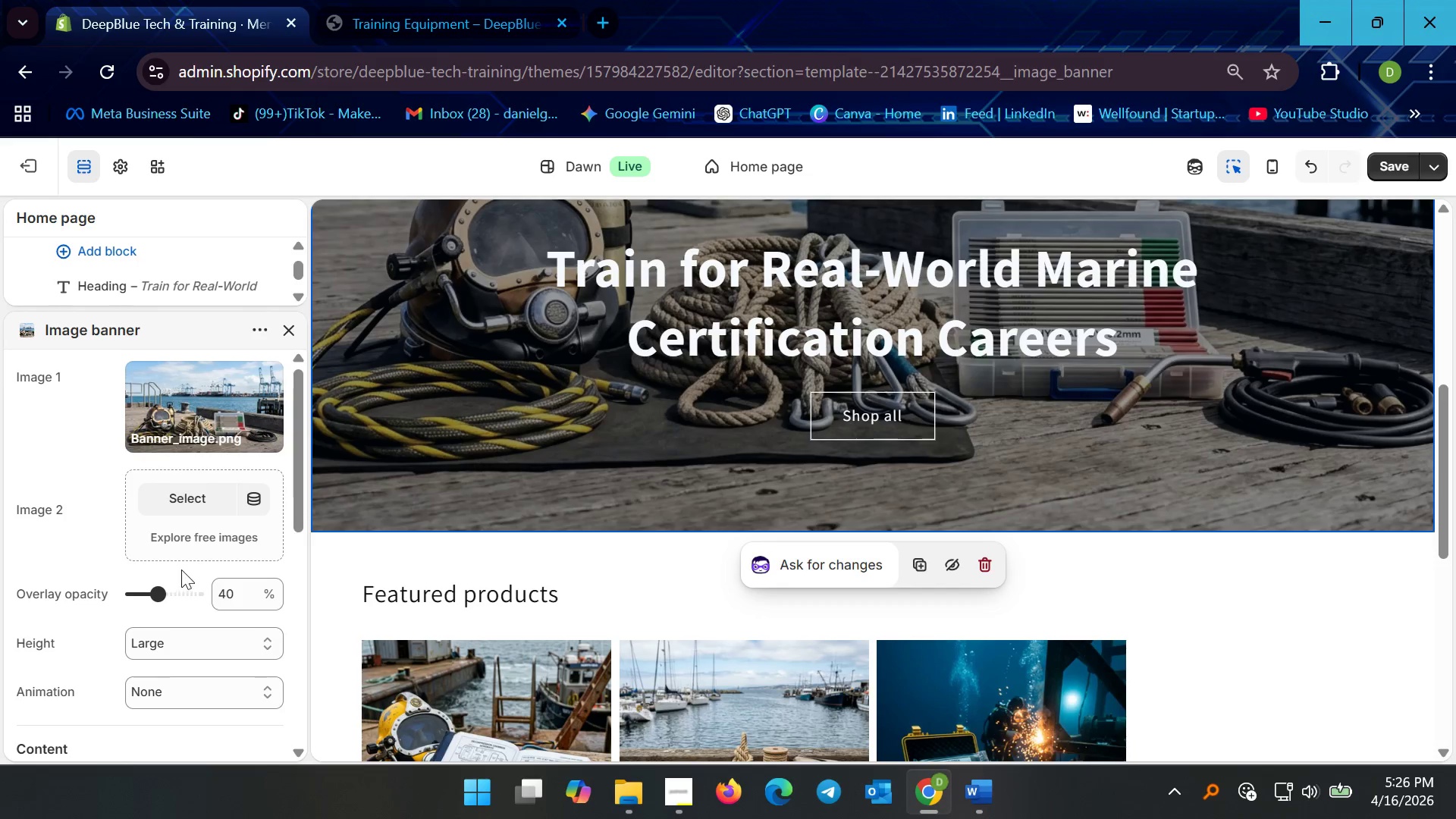 
left_click([180, 602])
 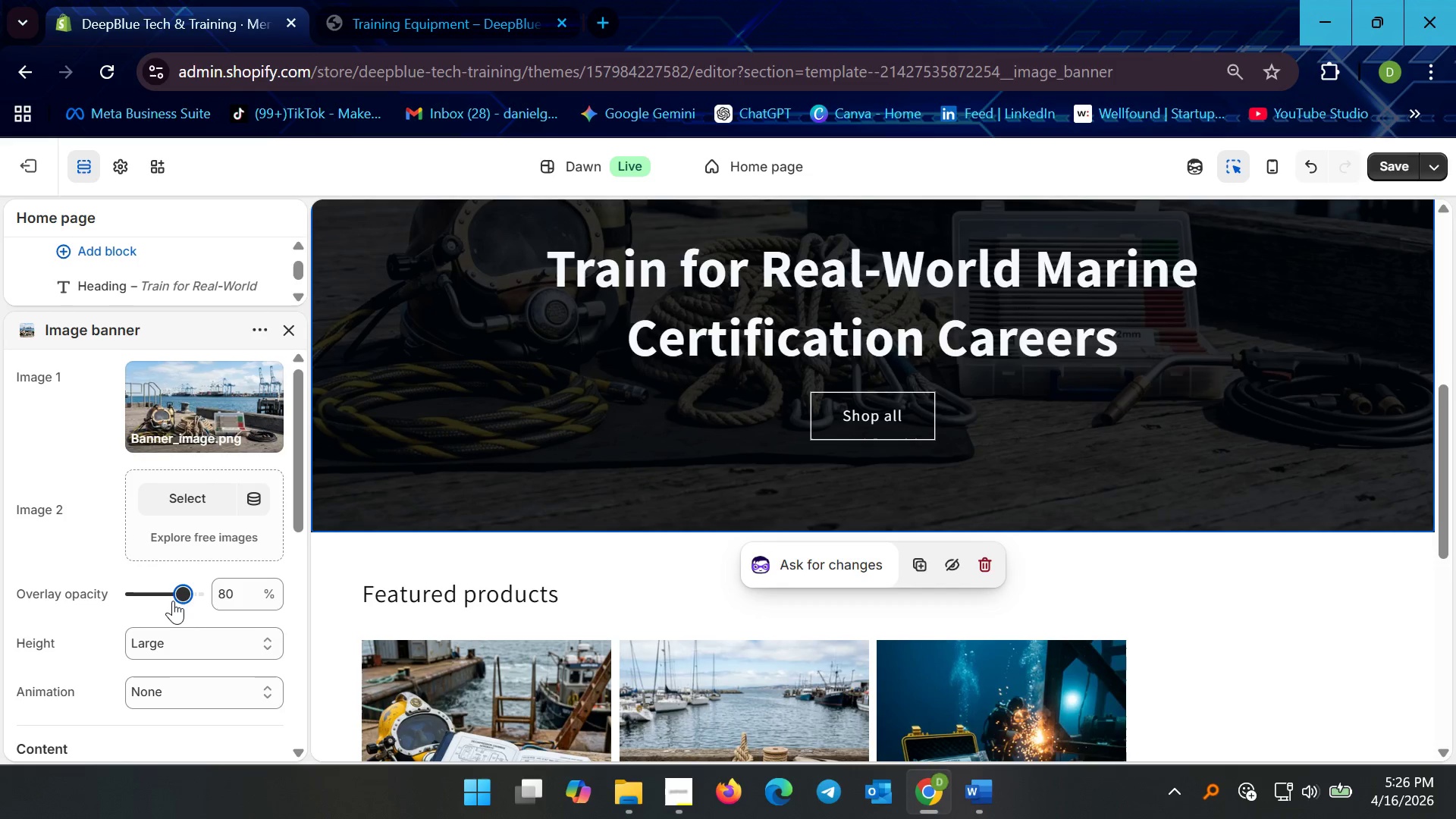 
left_click([171, 599])
 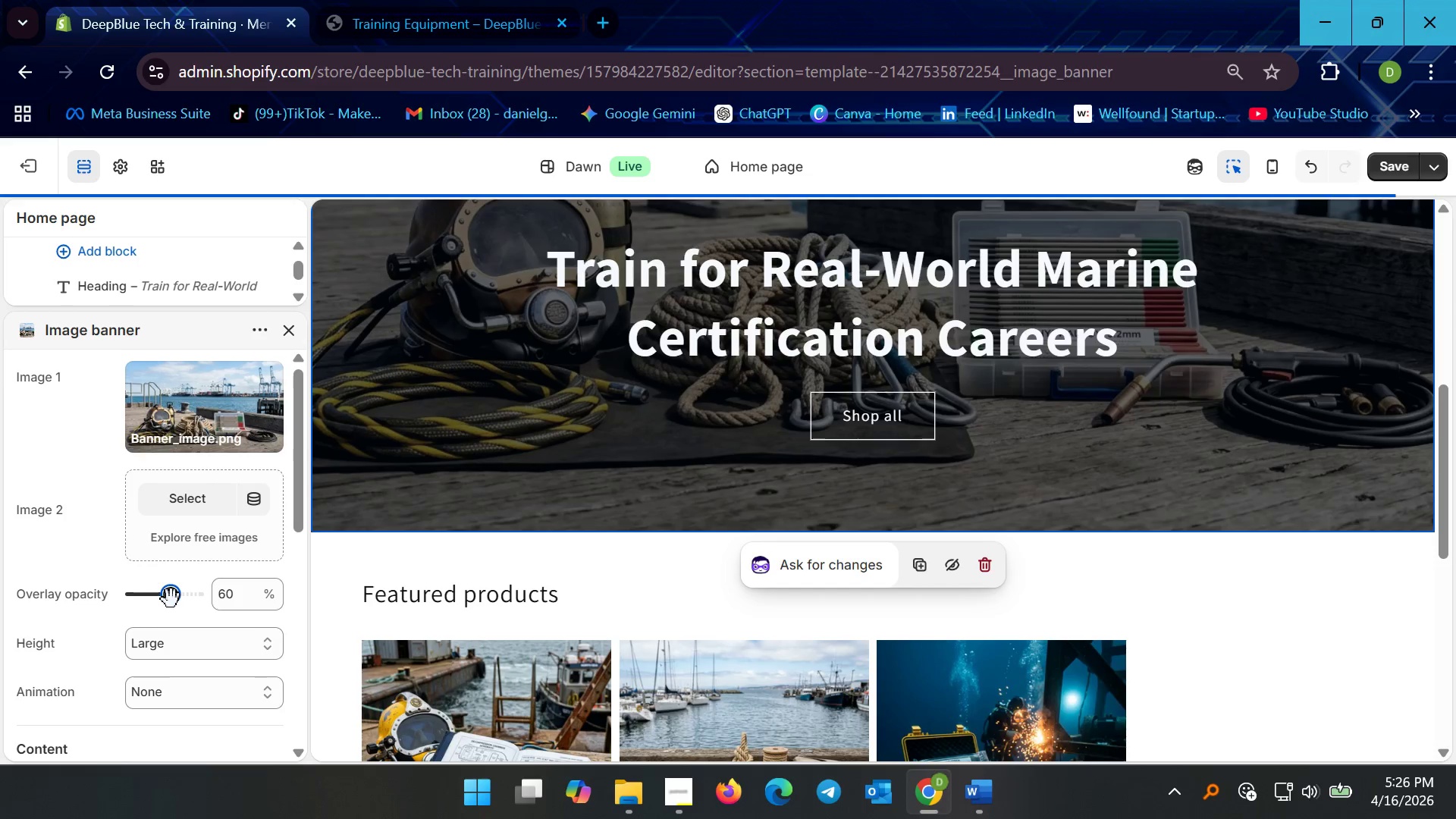 
scroll: coordinate [541, 478], scroll_direction: up, amount: 6.0
 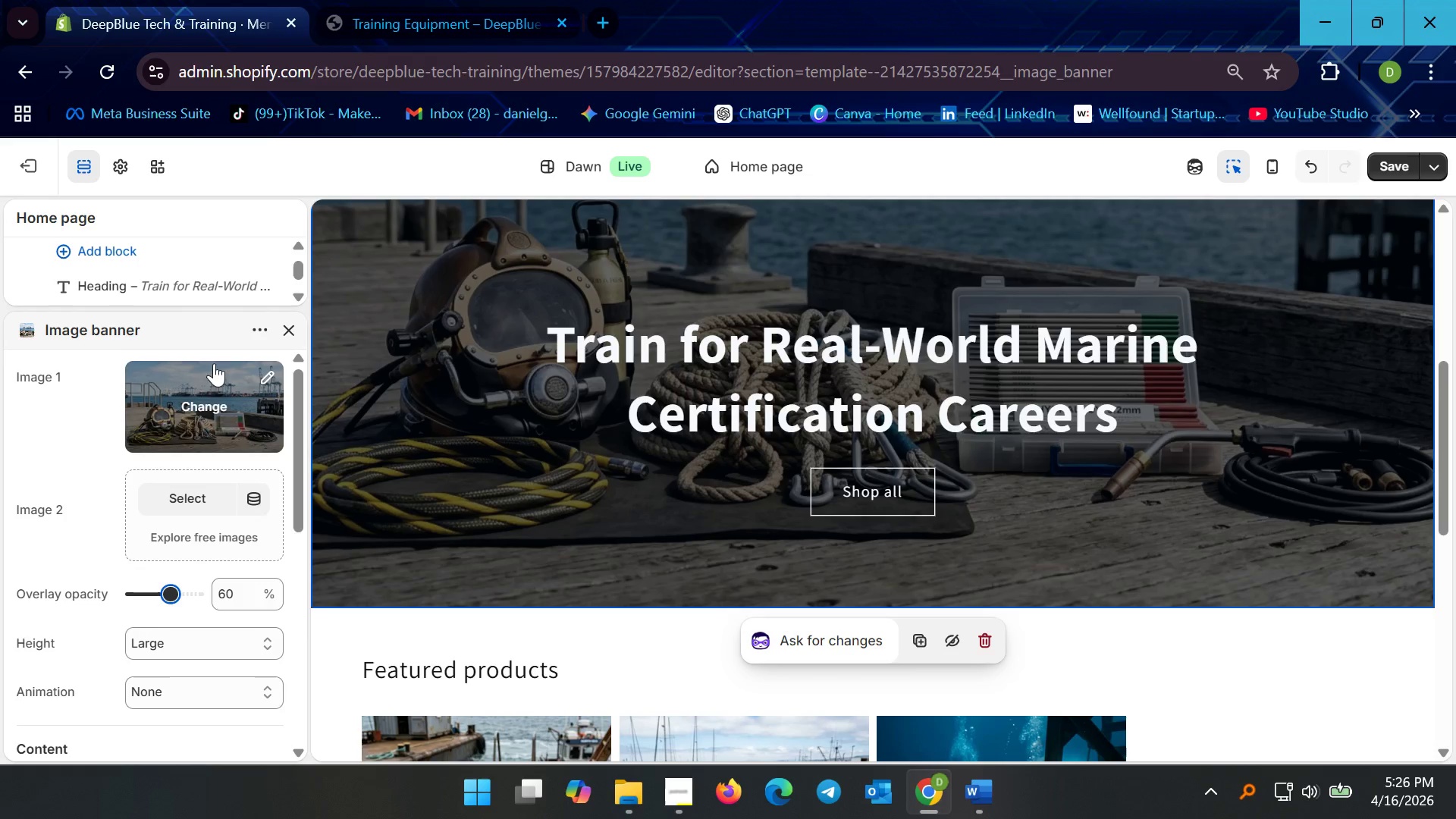 
left_click([274, 332])
 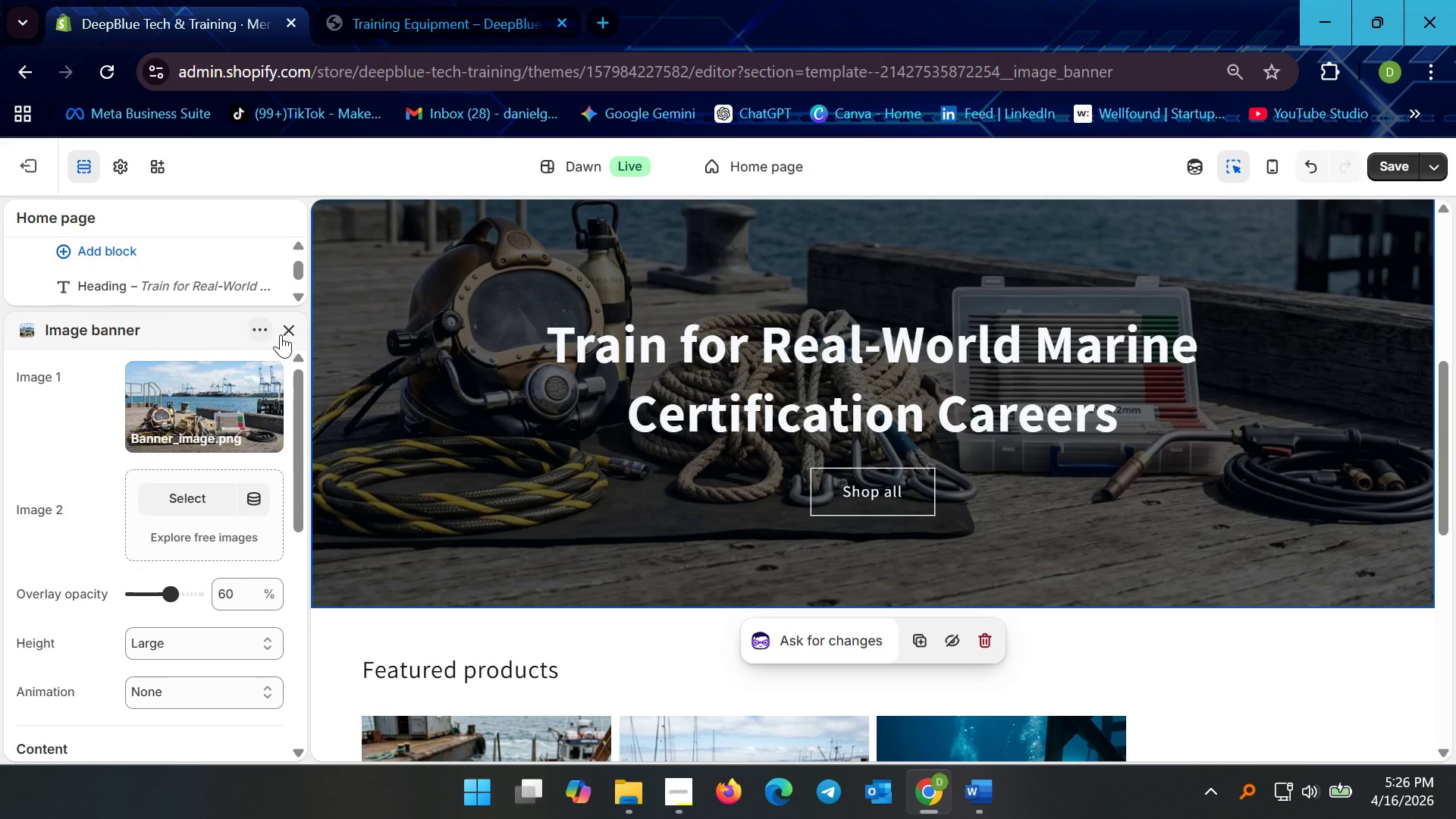 
left_click([286, 333])
 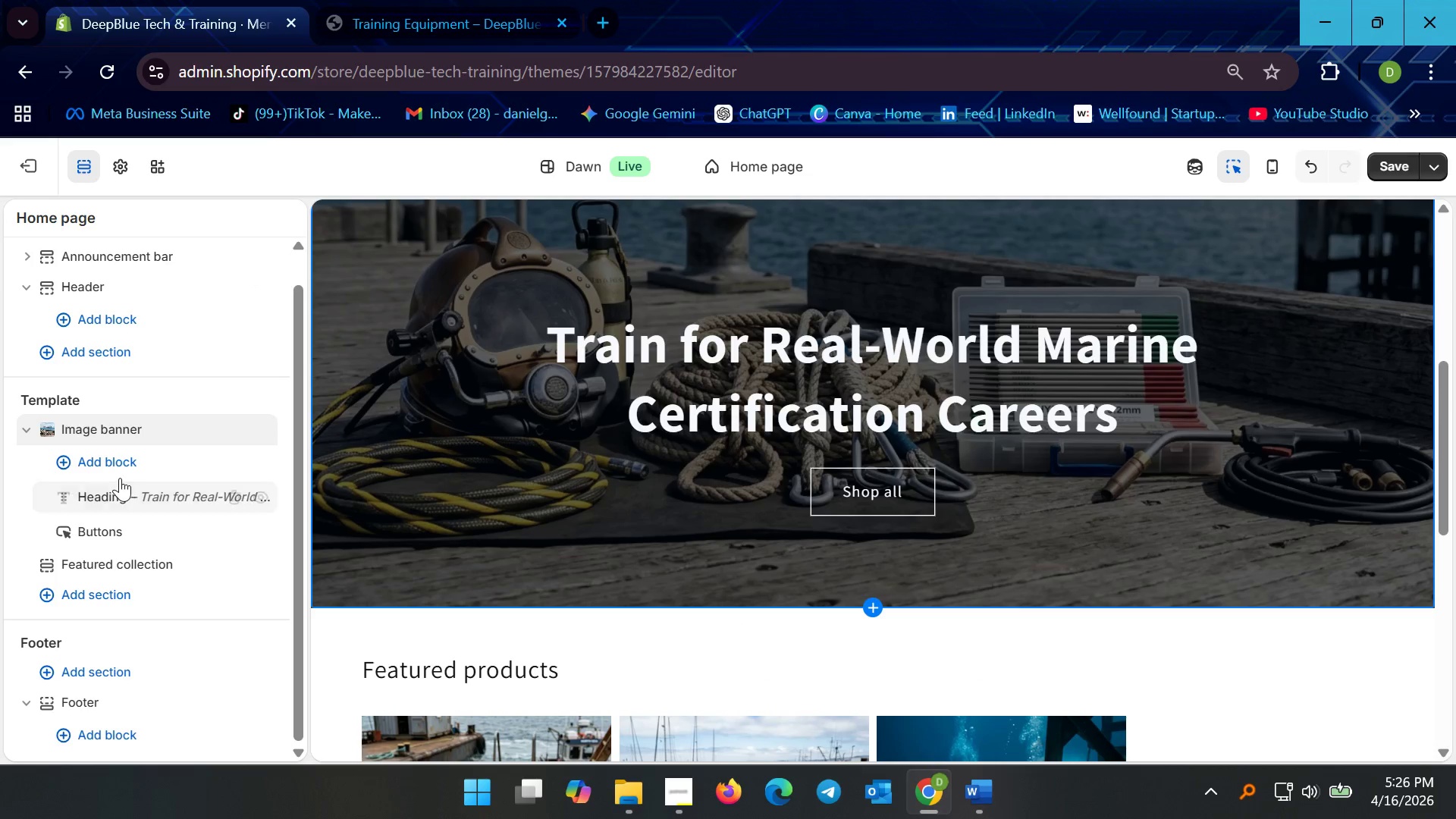 
left_click([119, 472])
 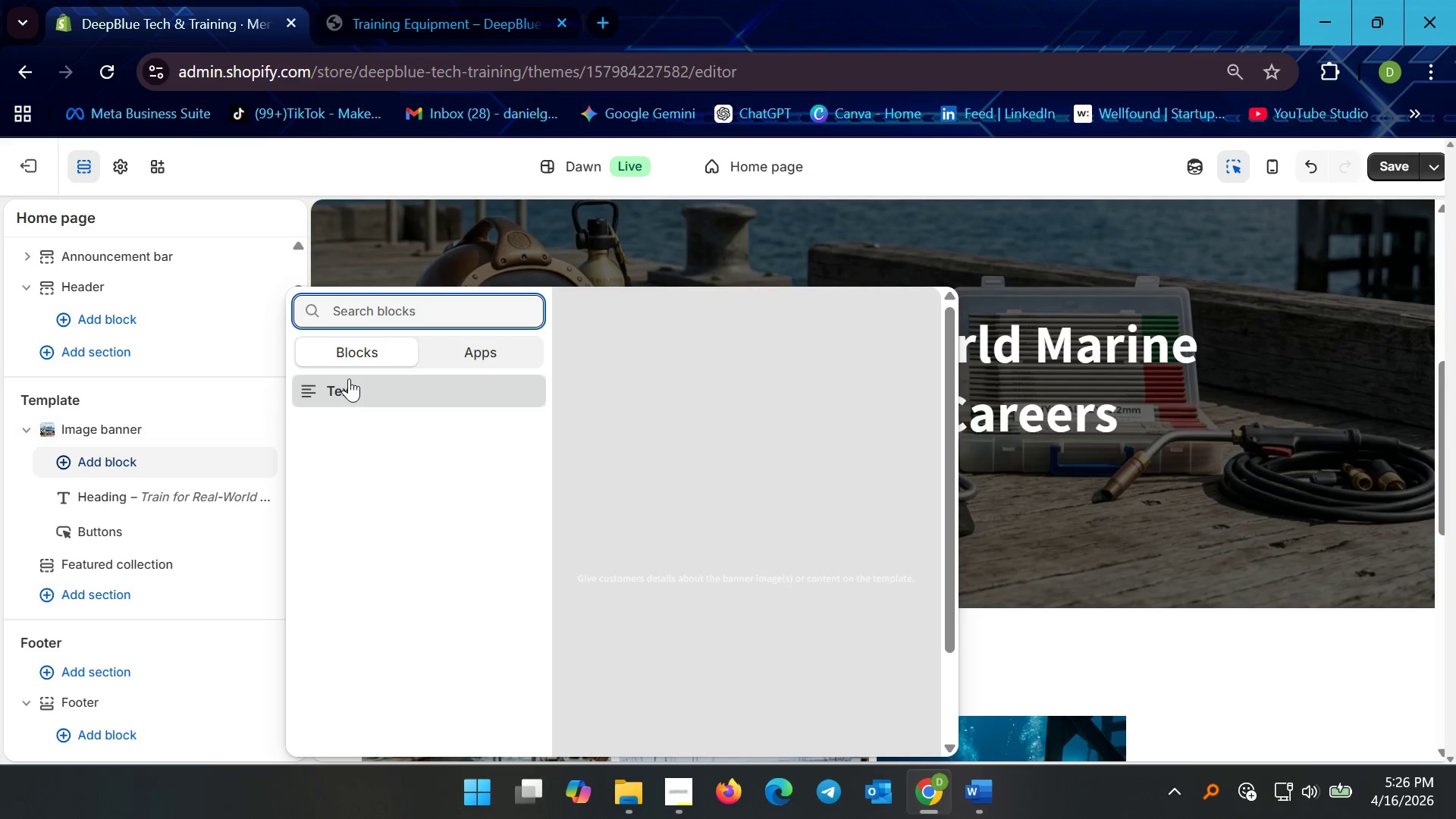 
left_click([350, 400])
 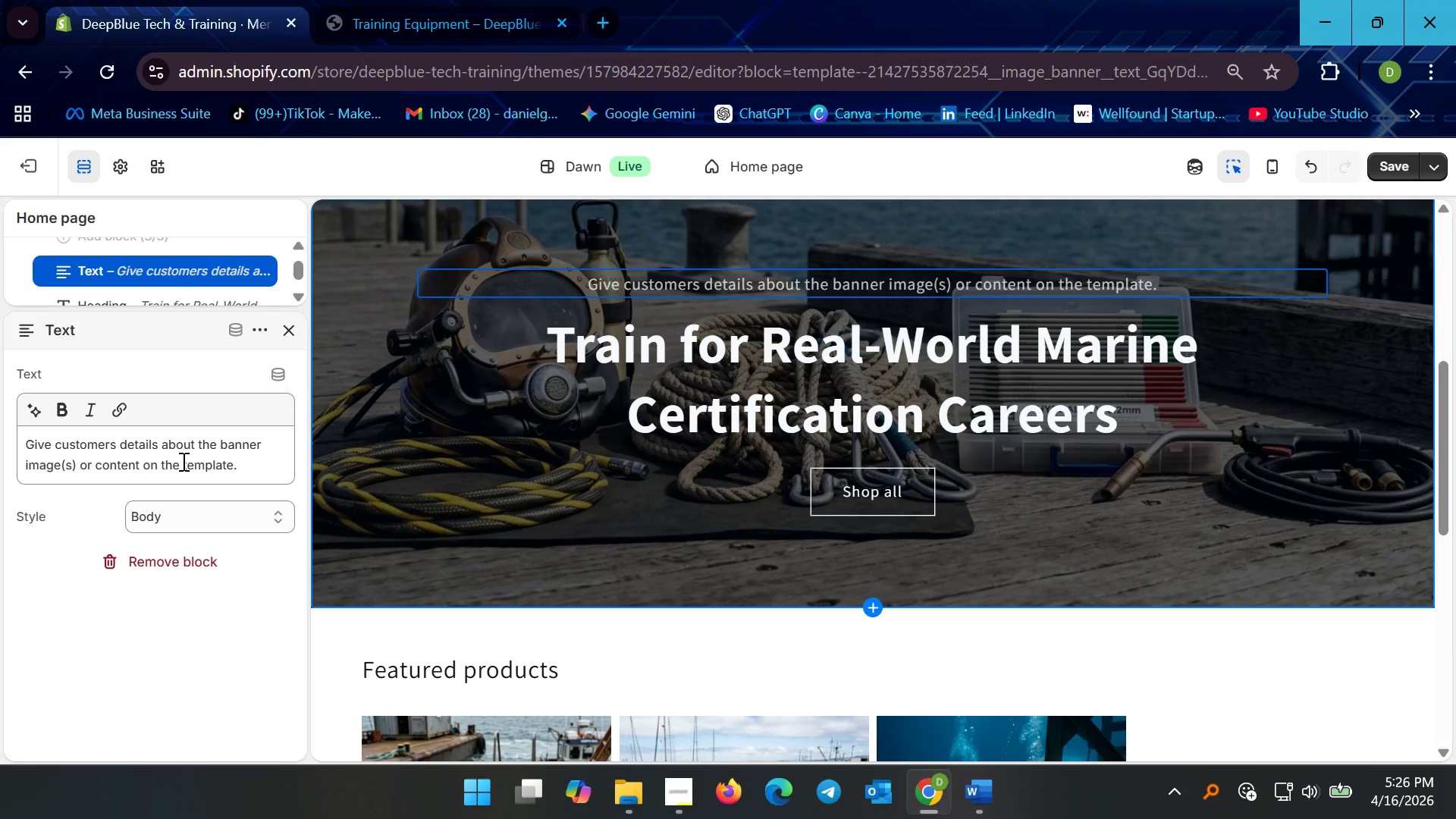 
left_click([182, 461])
 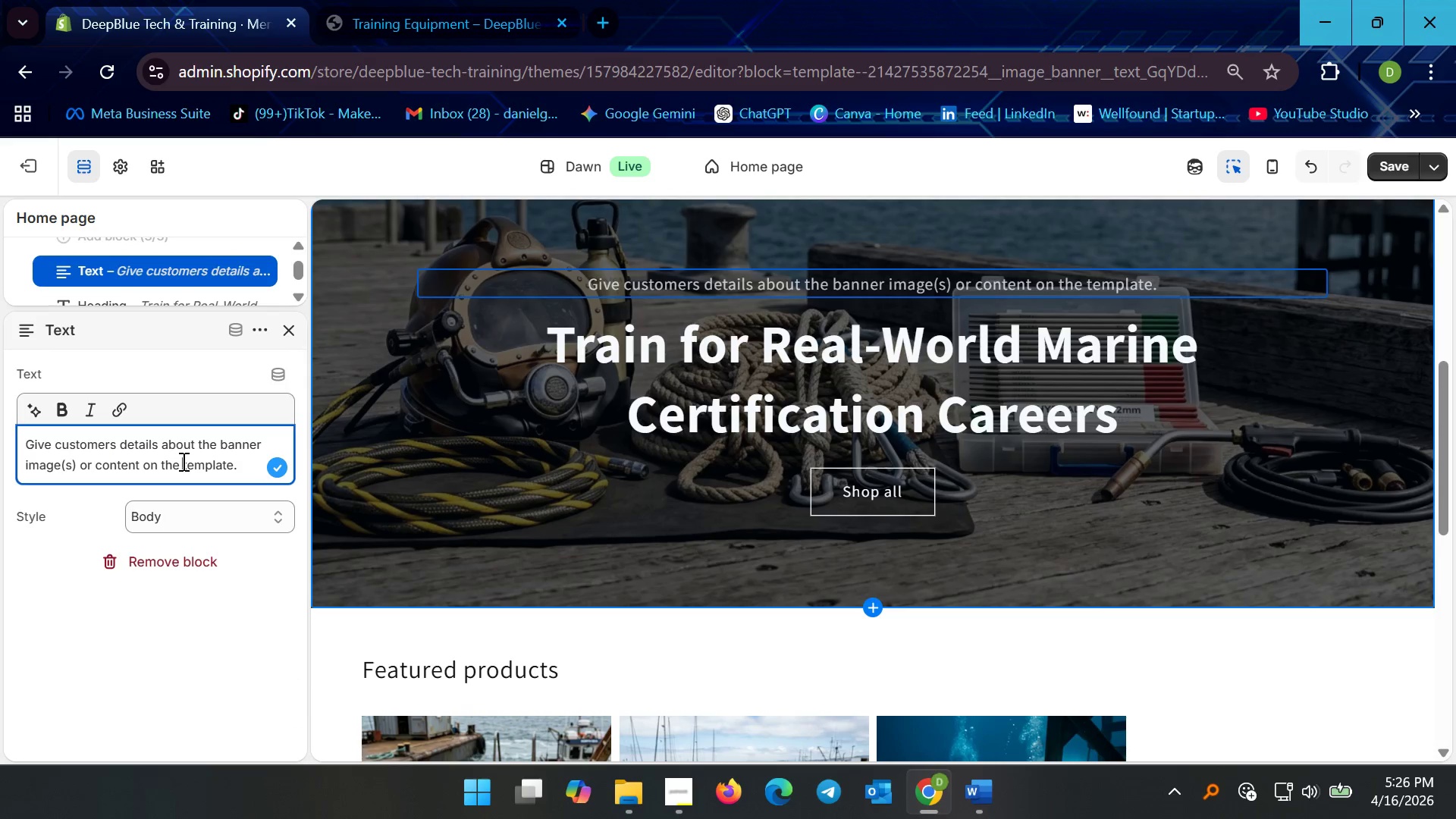 
key(Control+ControlLeft)
 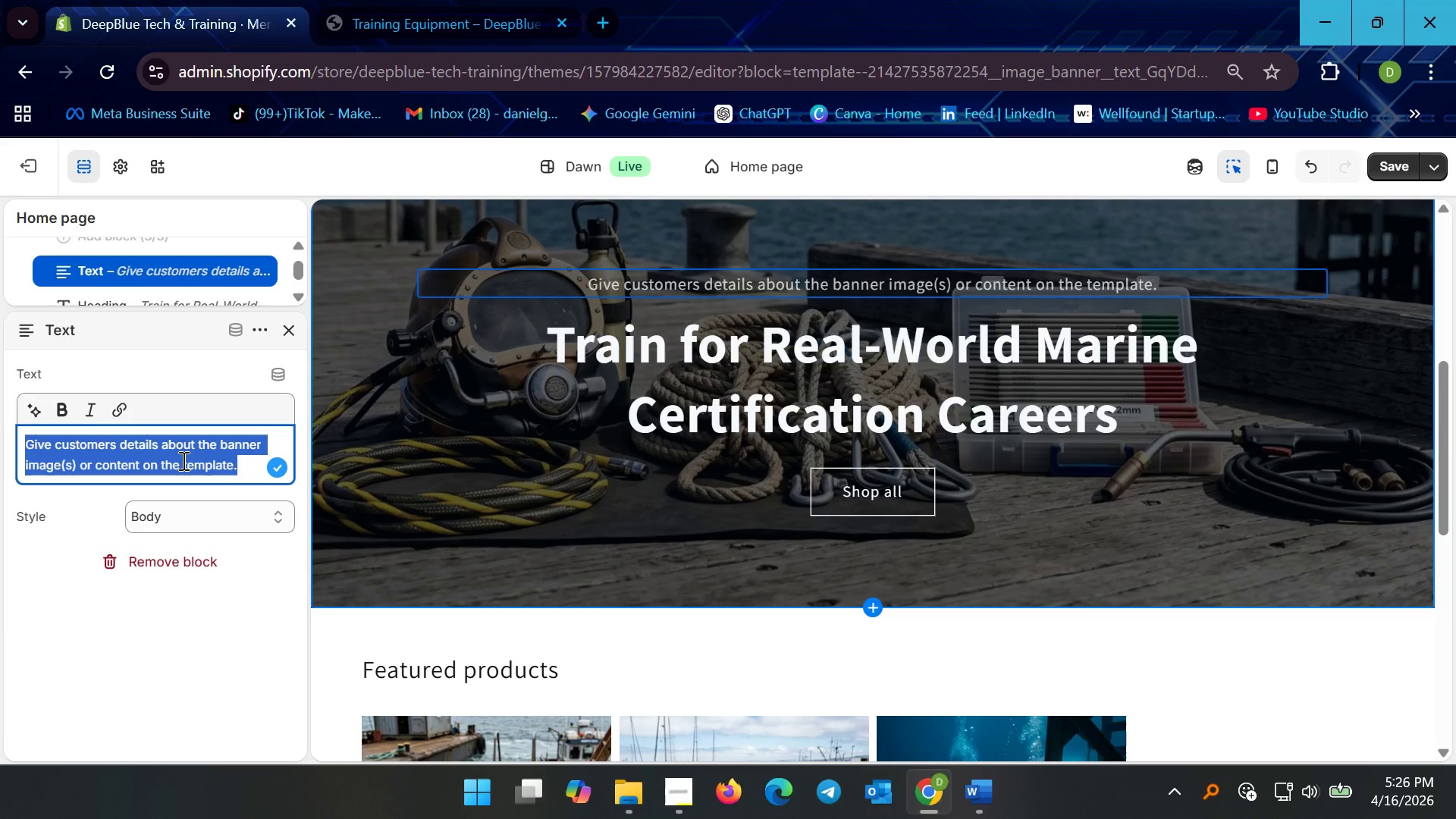 
key(Control+A)
 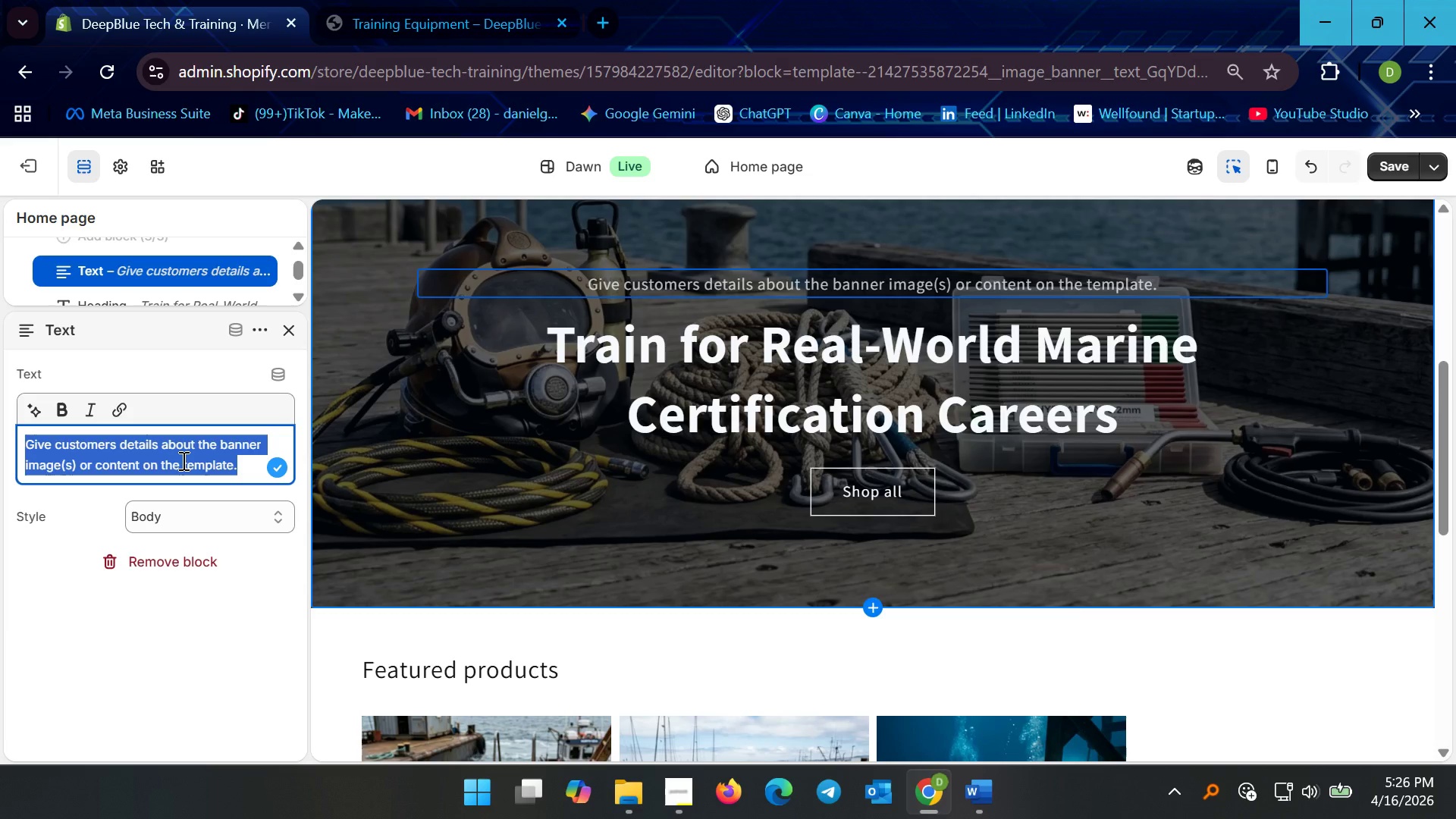 
type(Professional training equipment and study materials for commercial diving, underwater)
 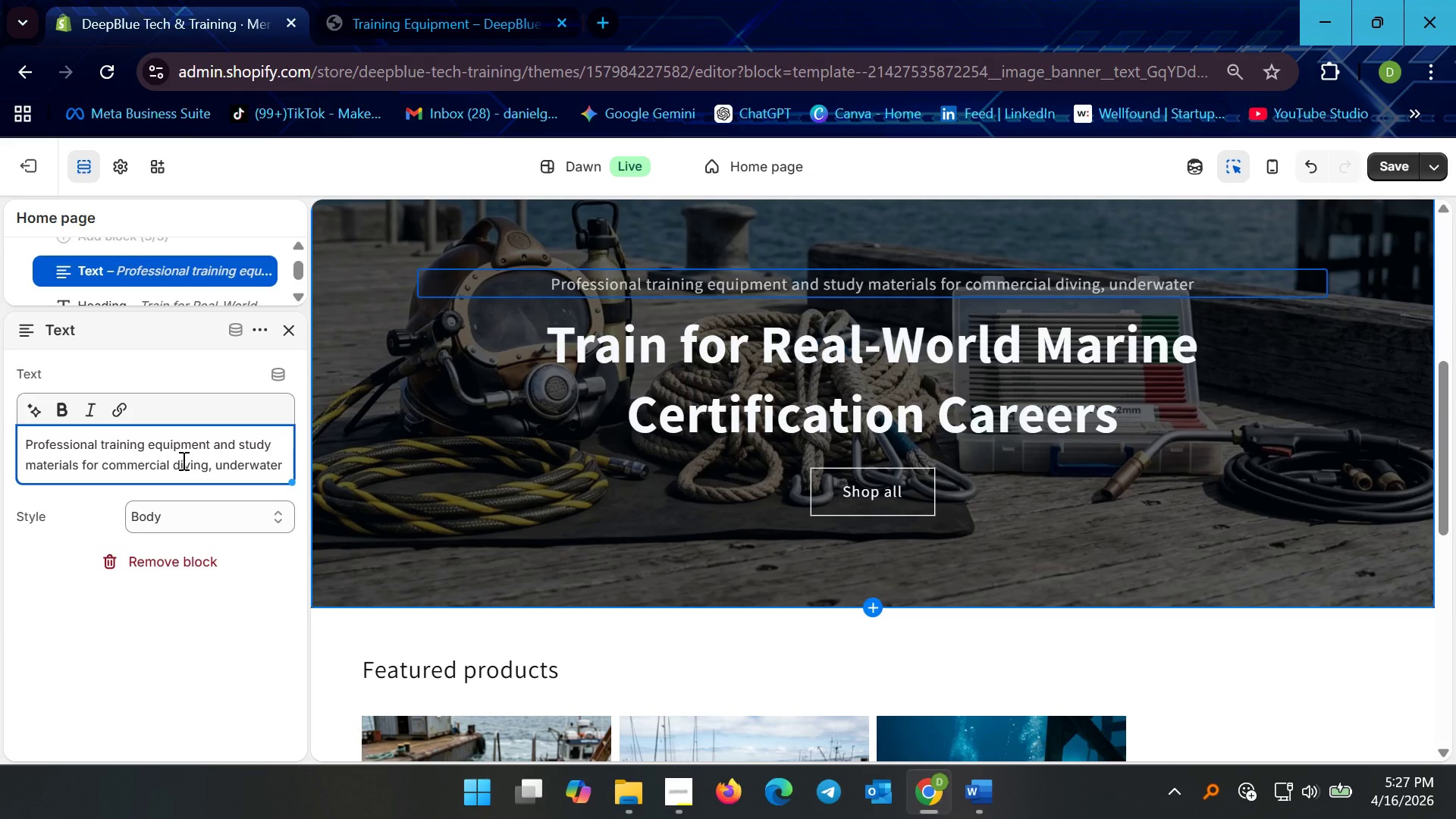 
type( welding )
key(Backspace)
type(, and rigging certification programs aligned with industry standards  )
key(Backspace)
key(Backspace)
key(Backspace)
type(s like ADCI and AWS D3.6M)
 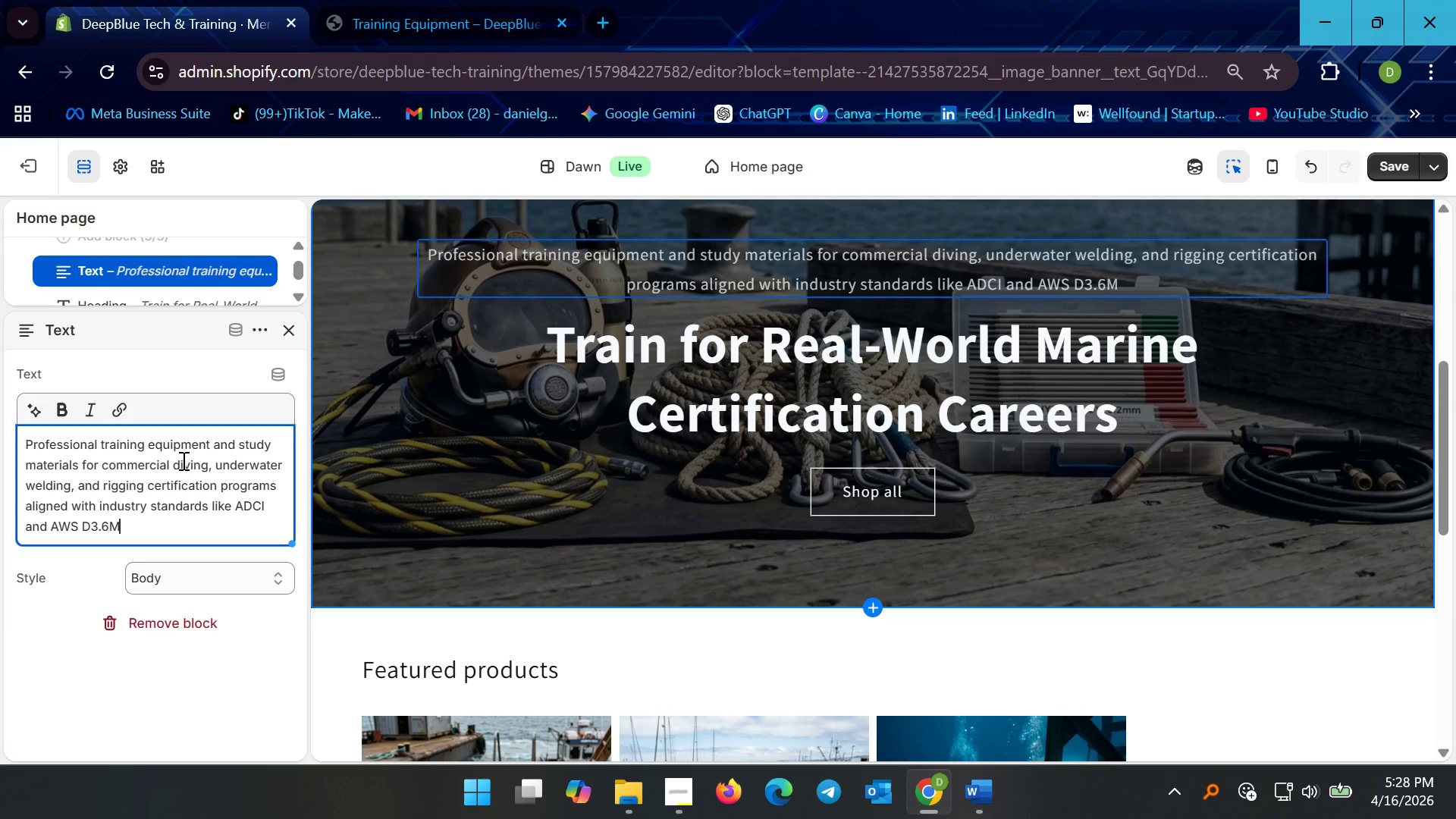 
key(Period)
 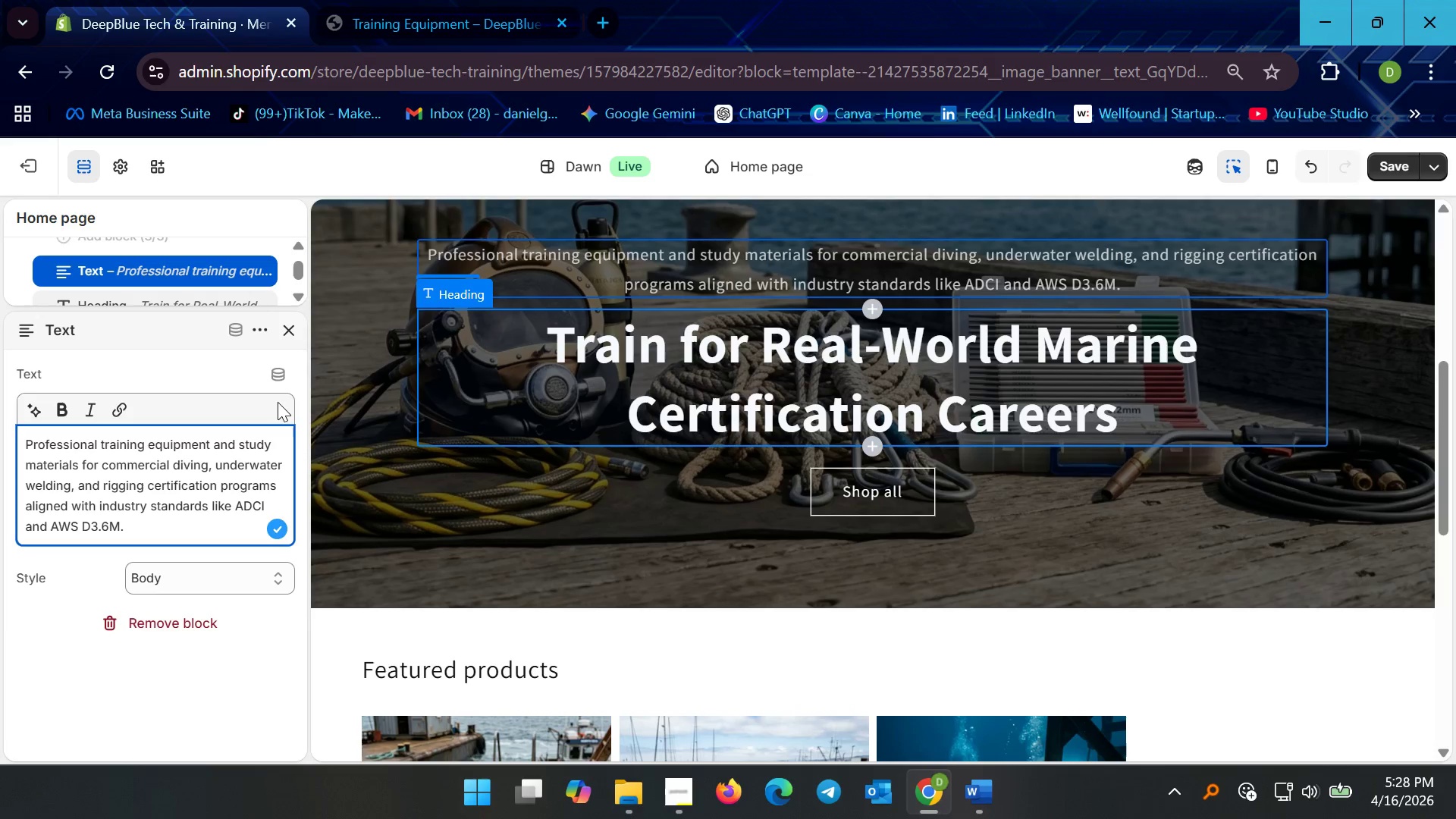 
wait(5.3)
 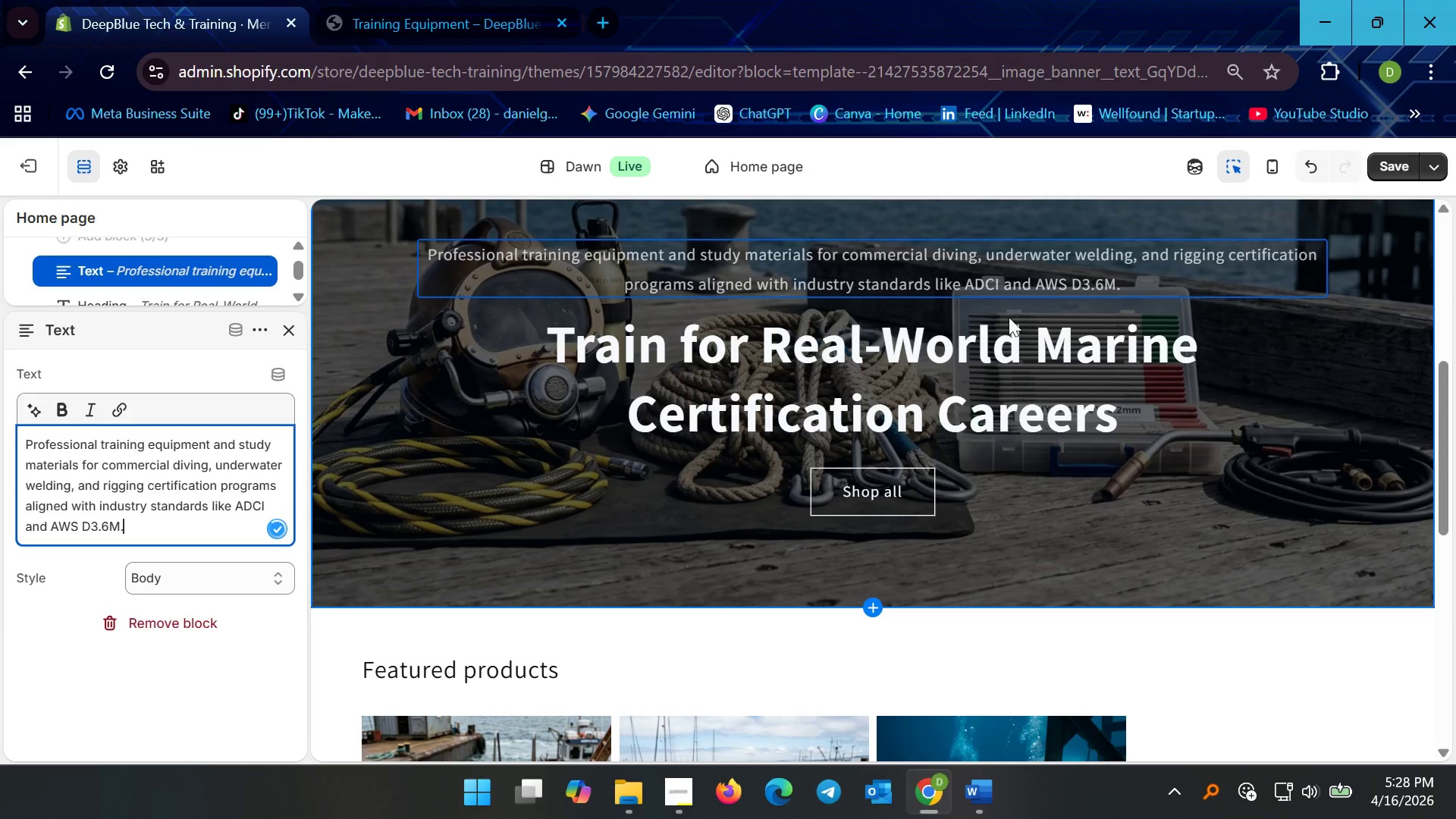 
left_click([293, 331])
 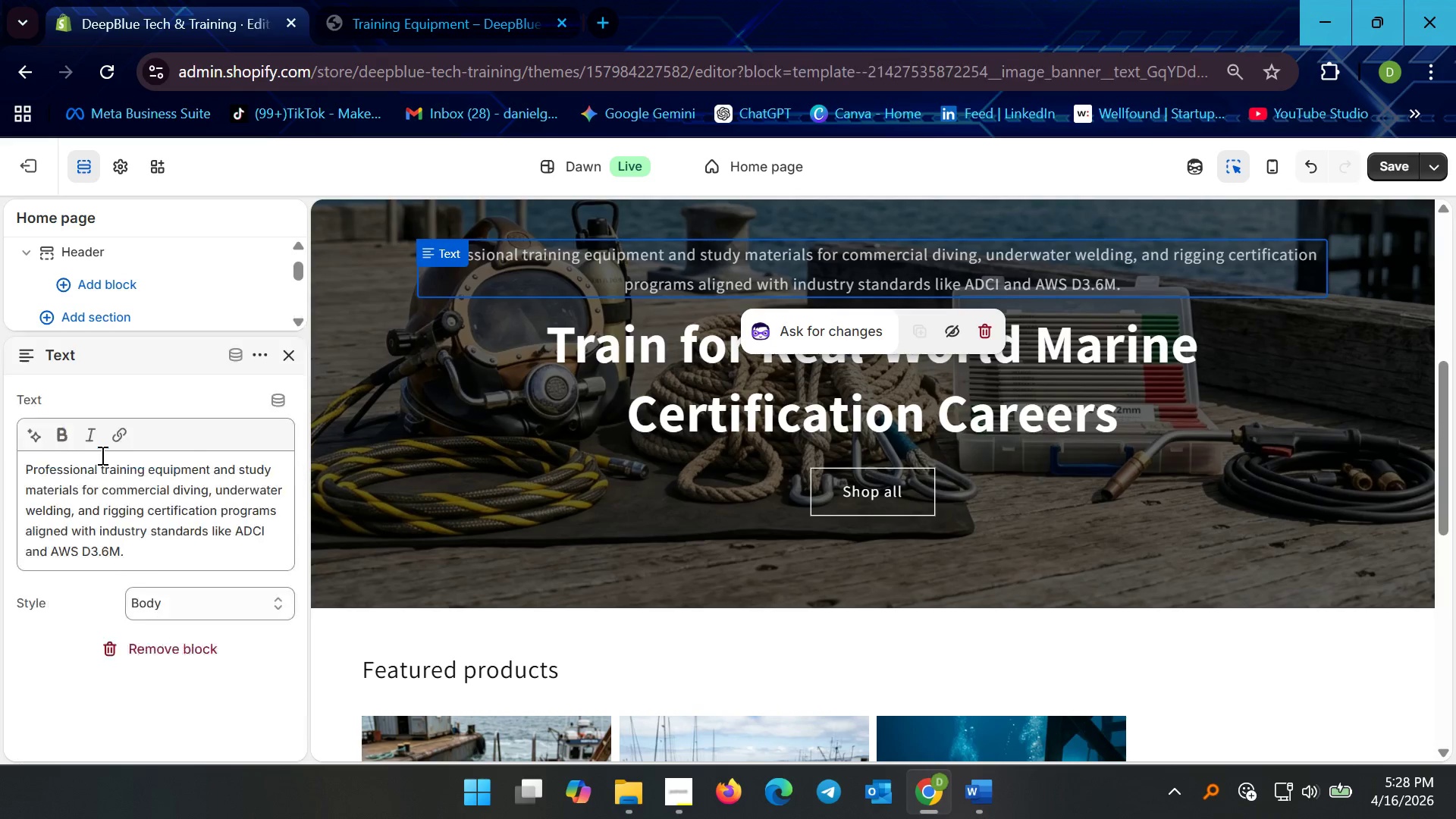 
left_click([67, 324])
 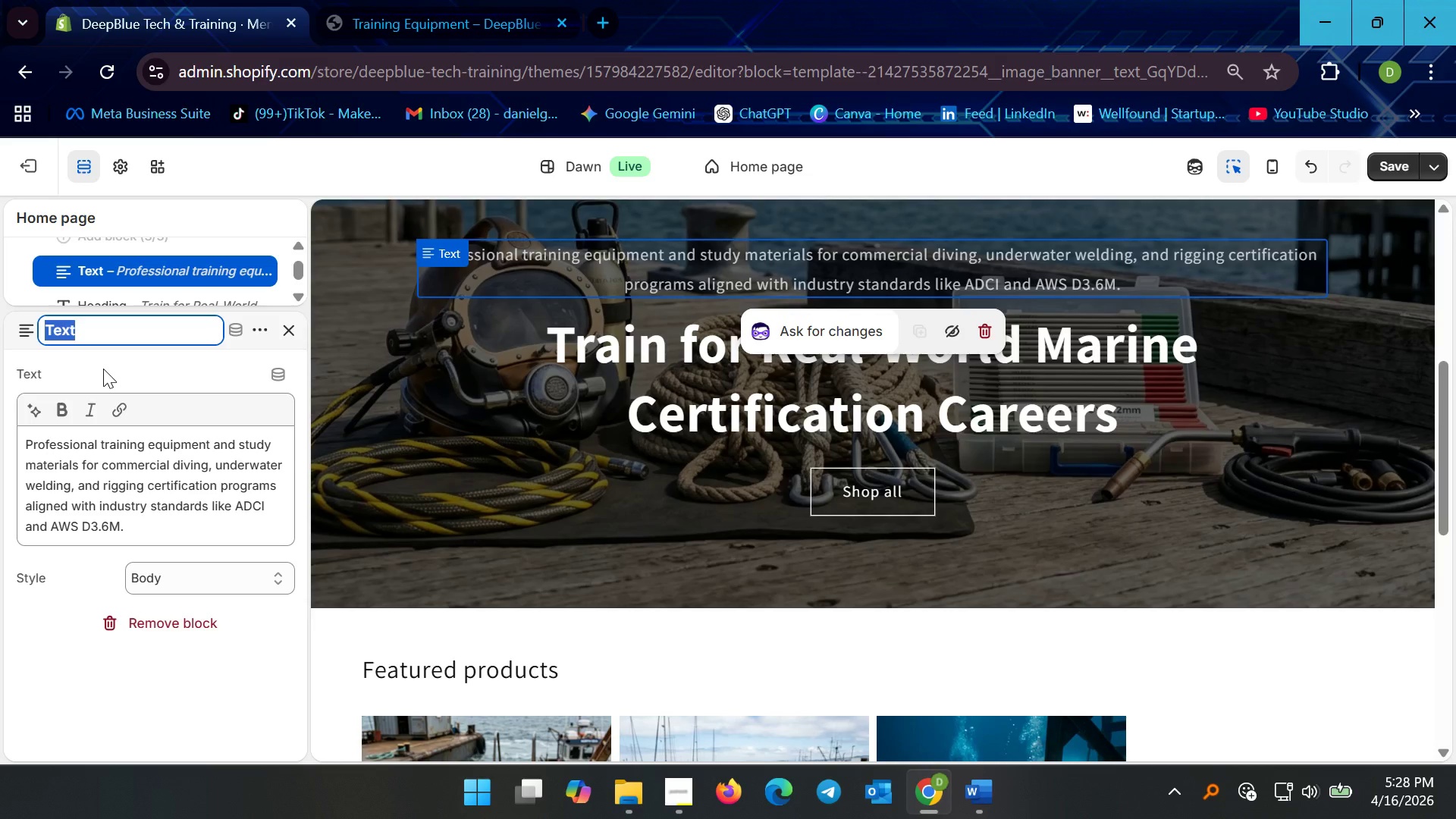 
type(Subtext)
 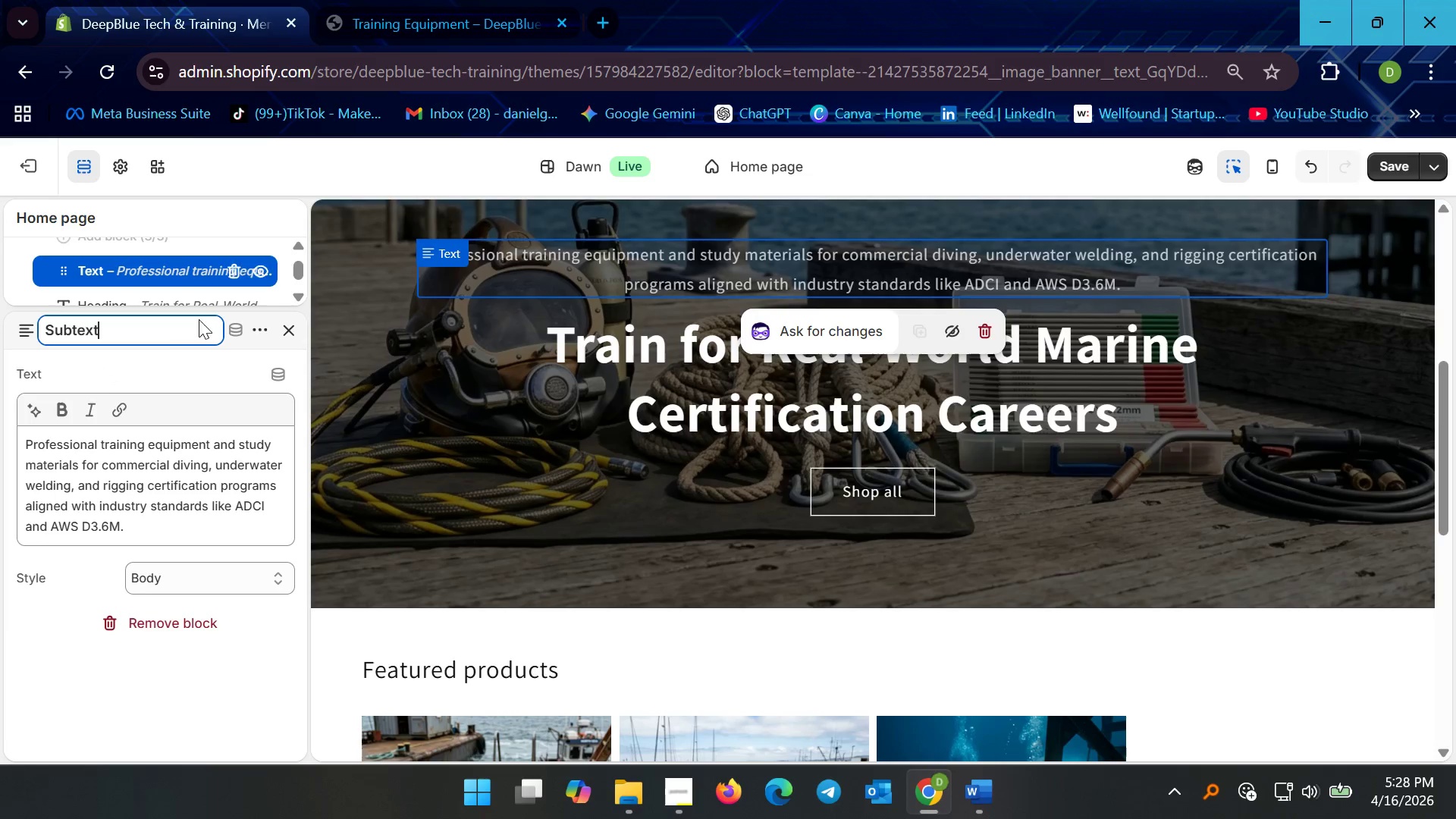 
left_click([181, 374])
 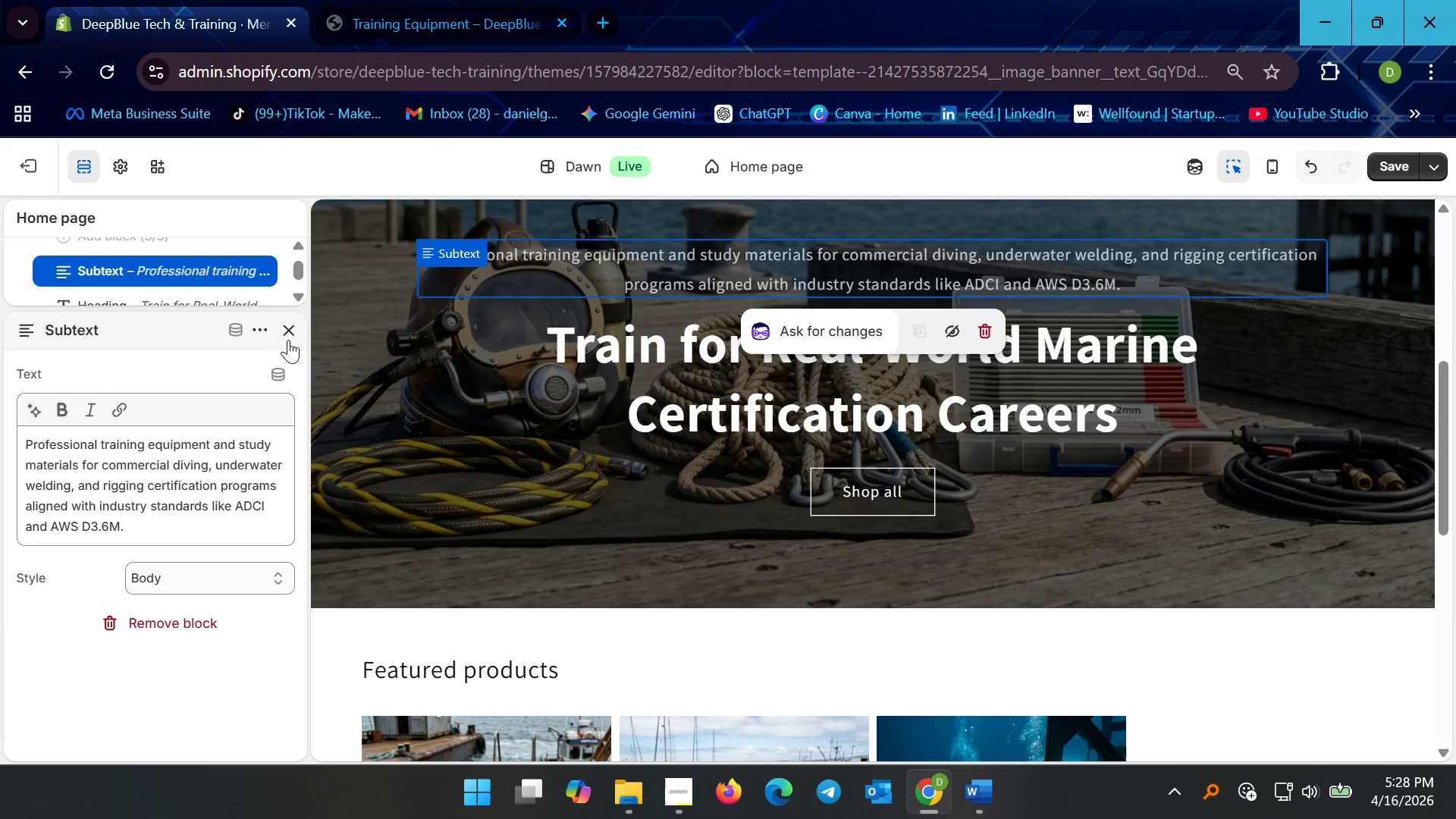 
left_click([284, 333])
 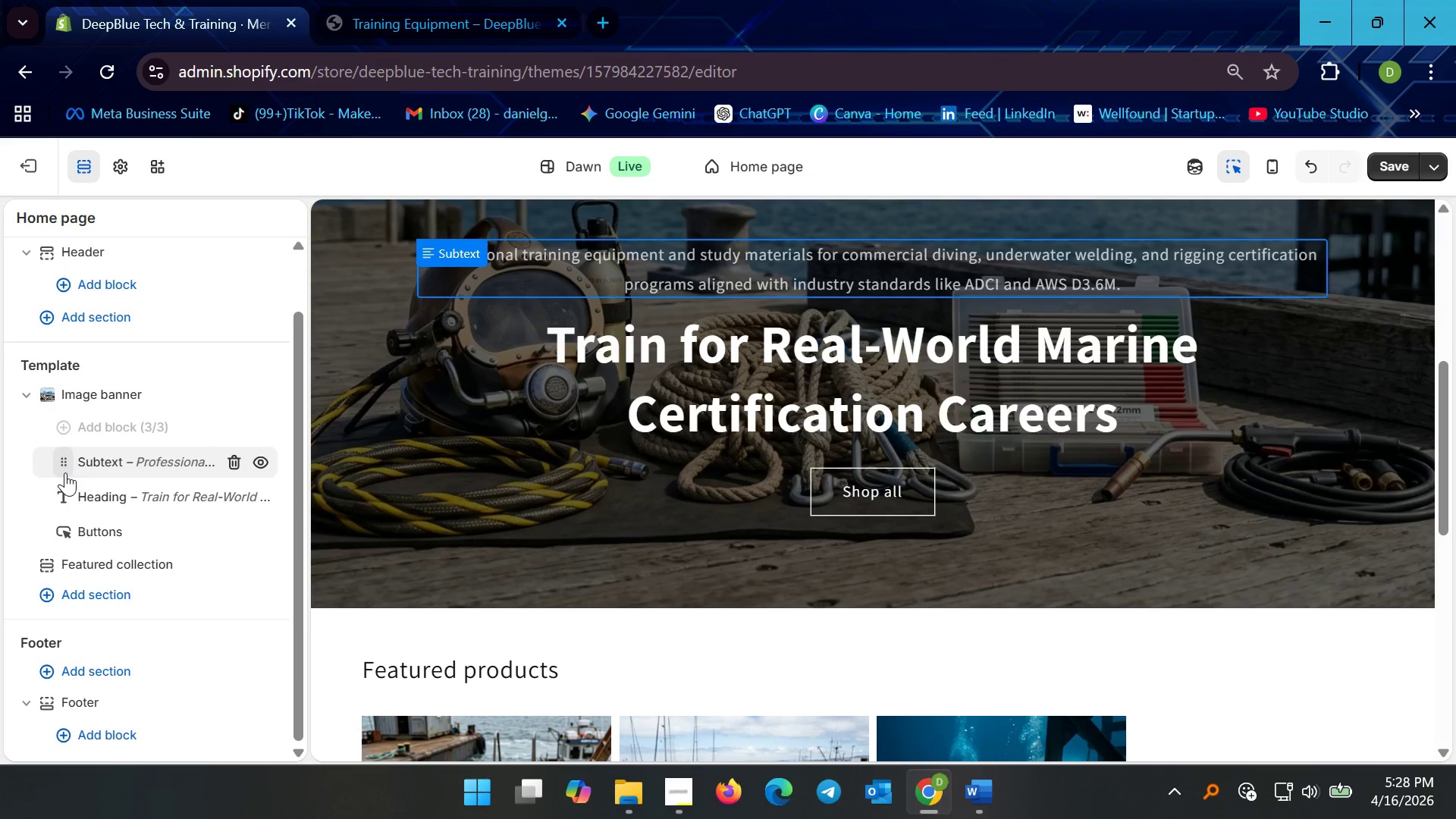 
left_click_drag(start_coordinate=[65, 465], to_coordinate=[68, 520])
 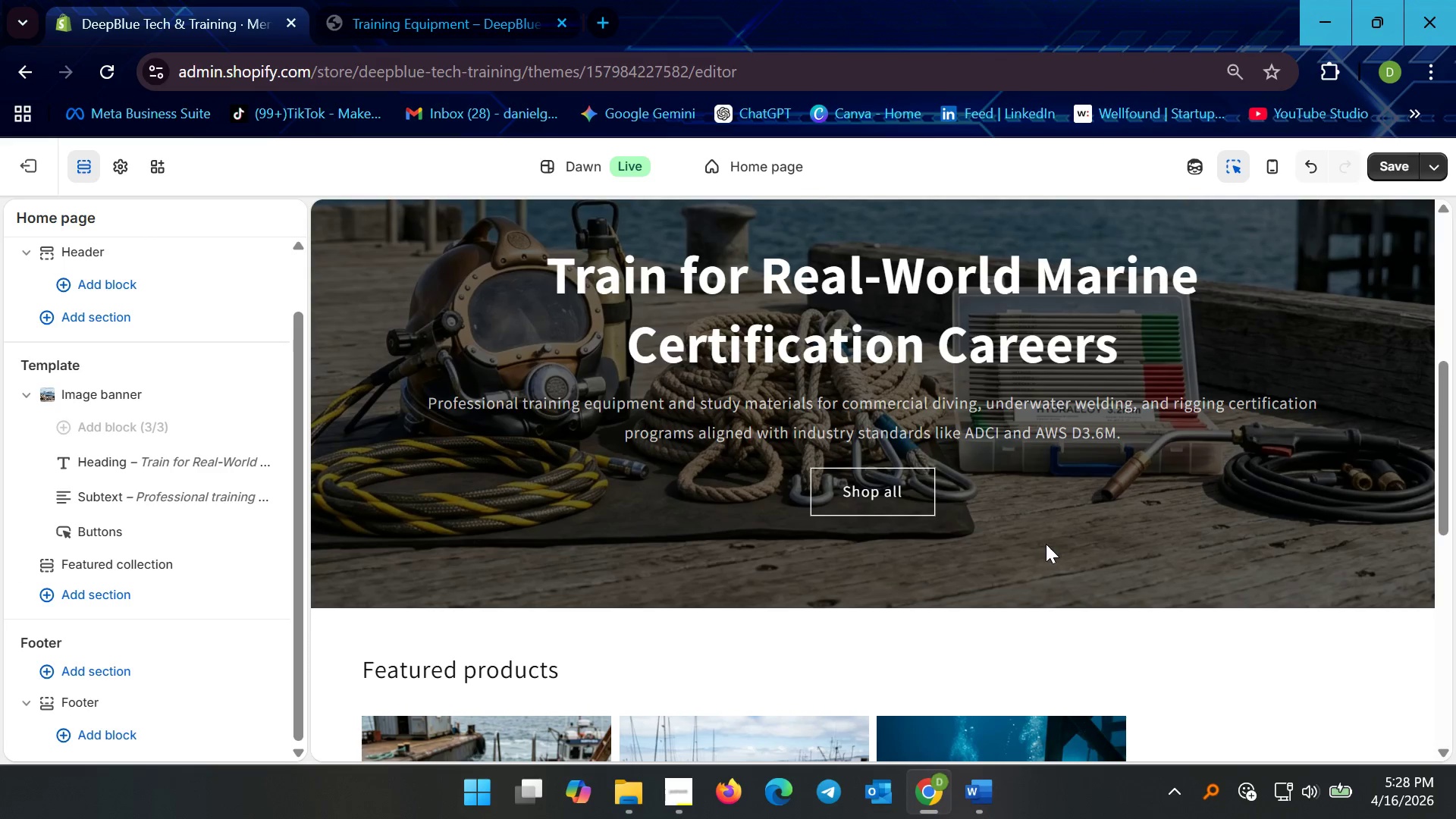 
left_click([1199, 648])
 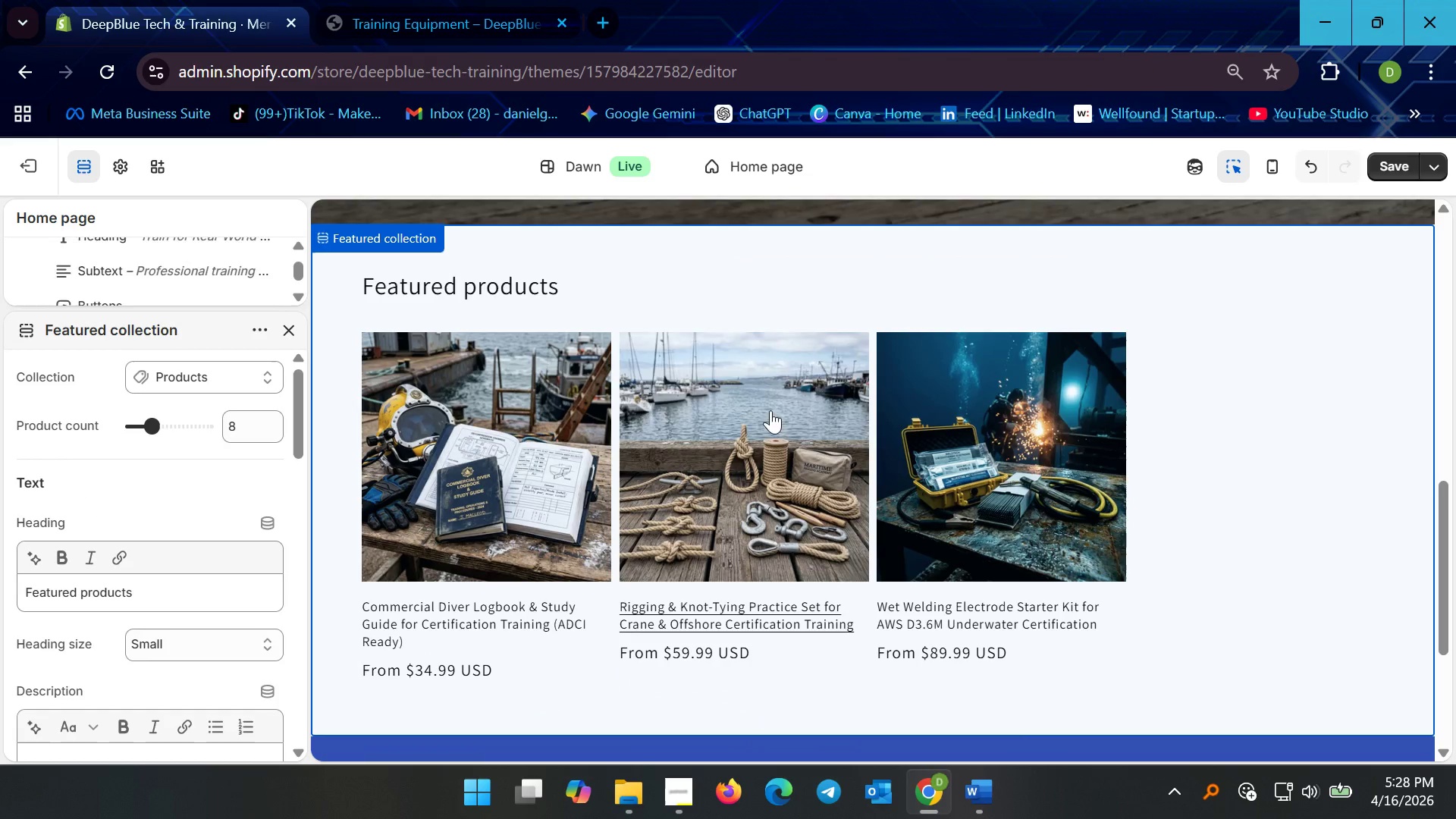 
scroll: coordinate [789, 403], scroll_direction: up, amount: 3.0
 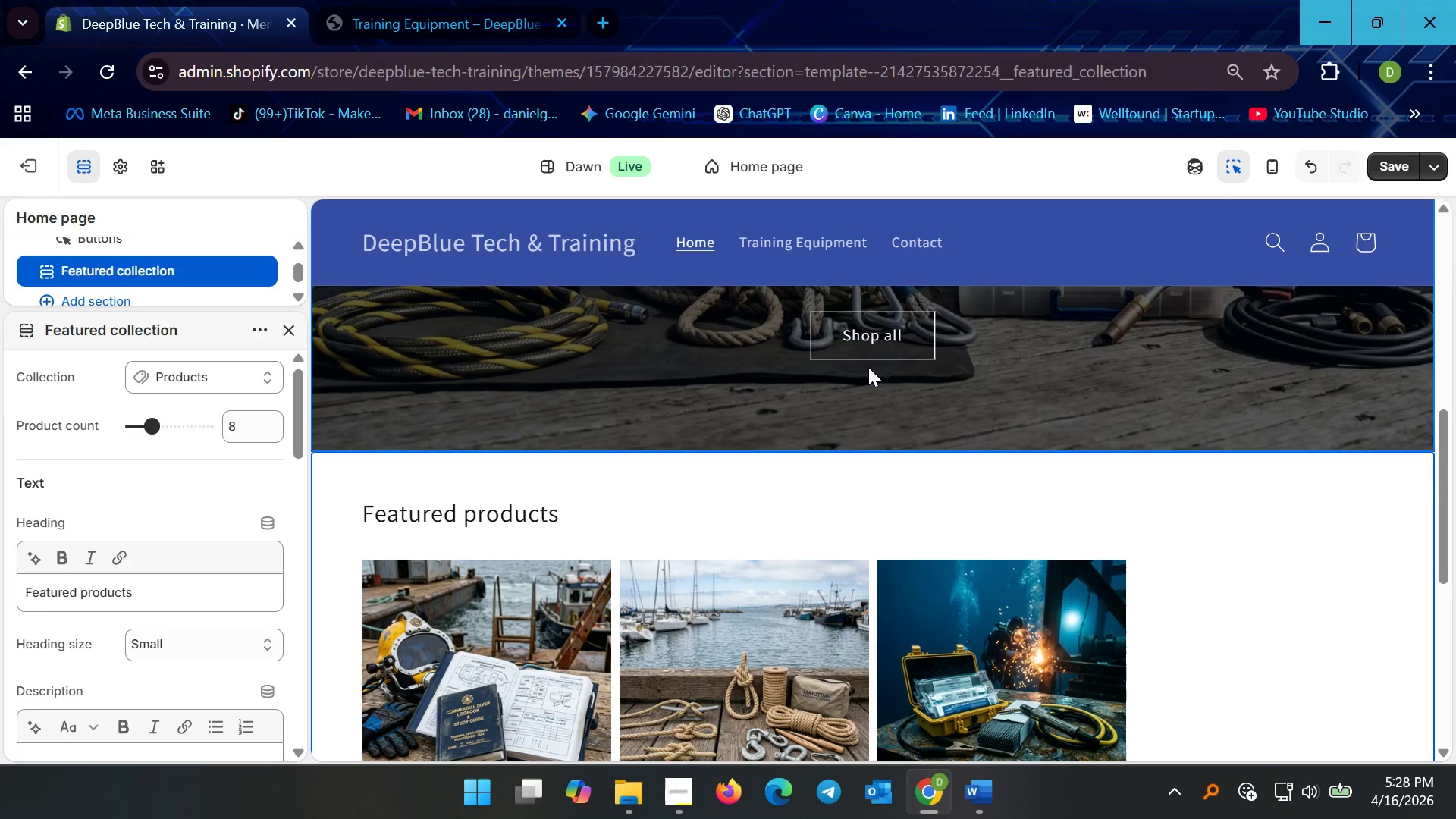 
left_click([868, 329])
 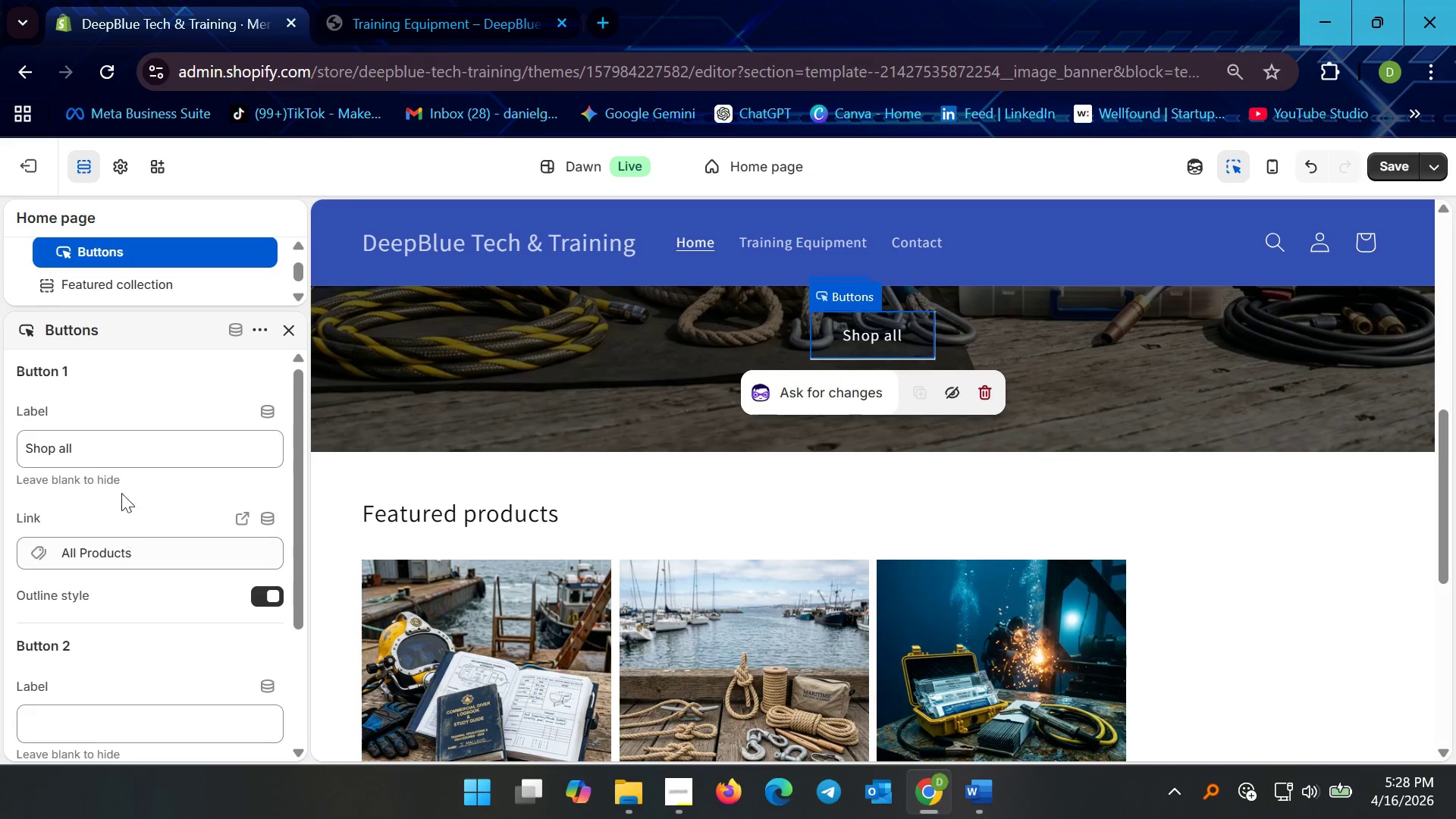 
left_click([109, 450])
 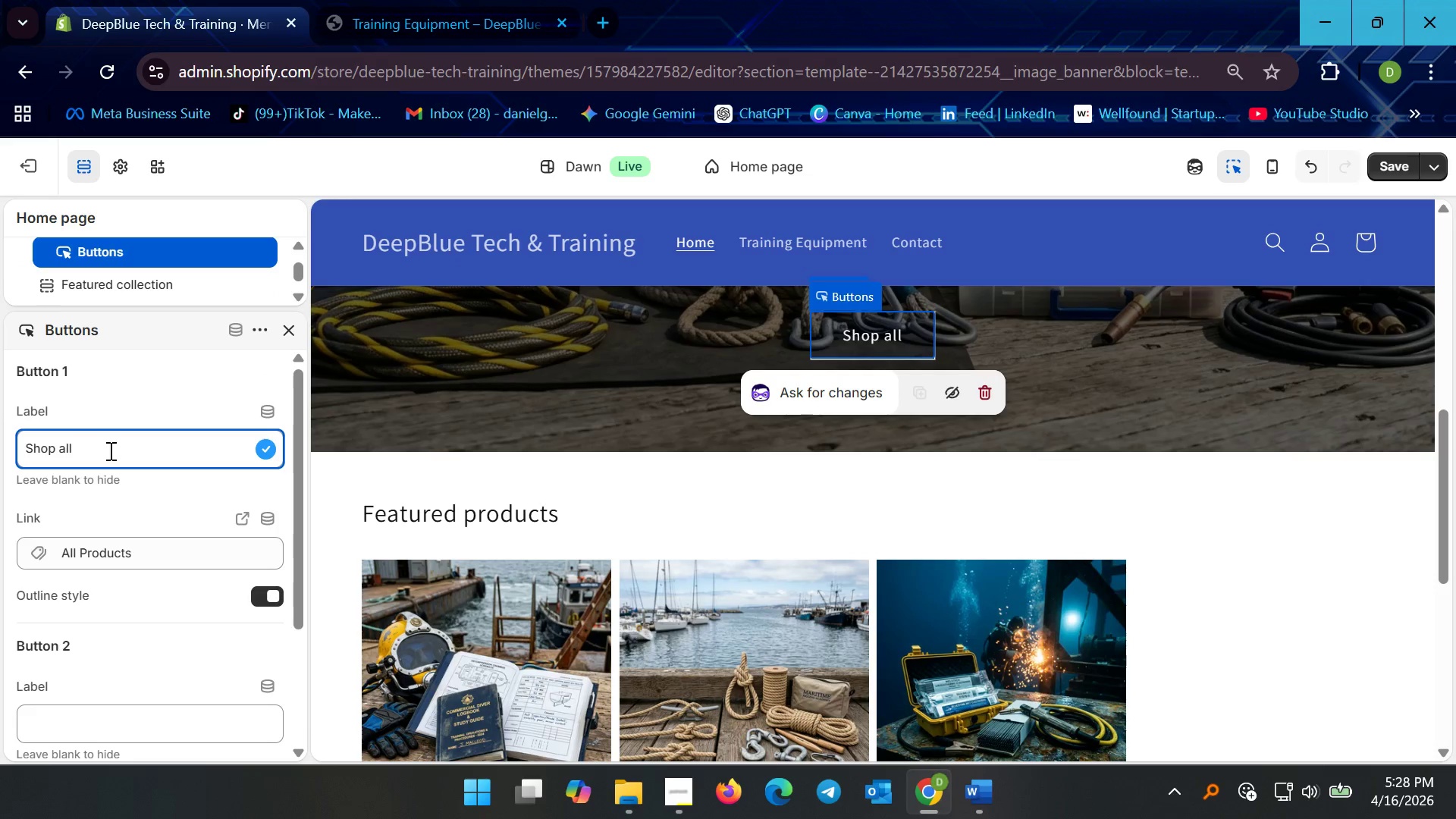 
key(Control+ControlLeft)
 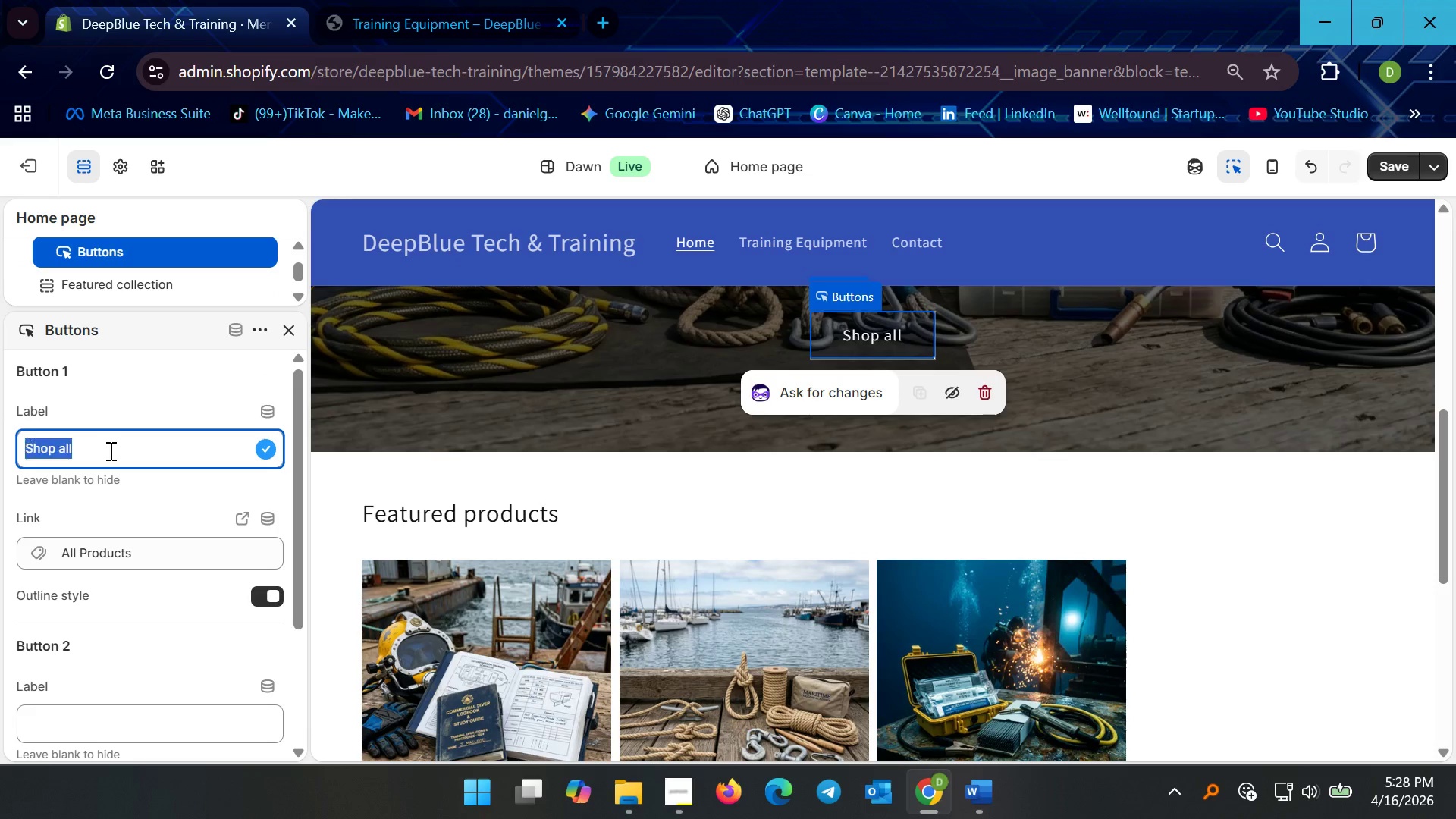 
key(Control+A)
 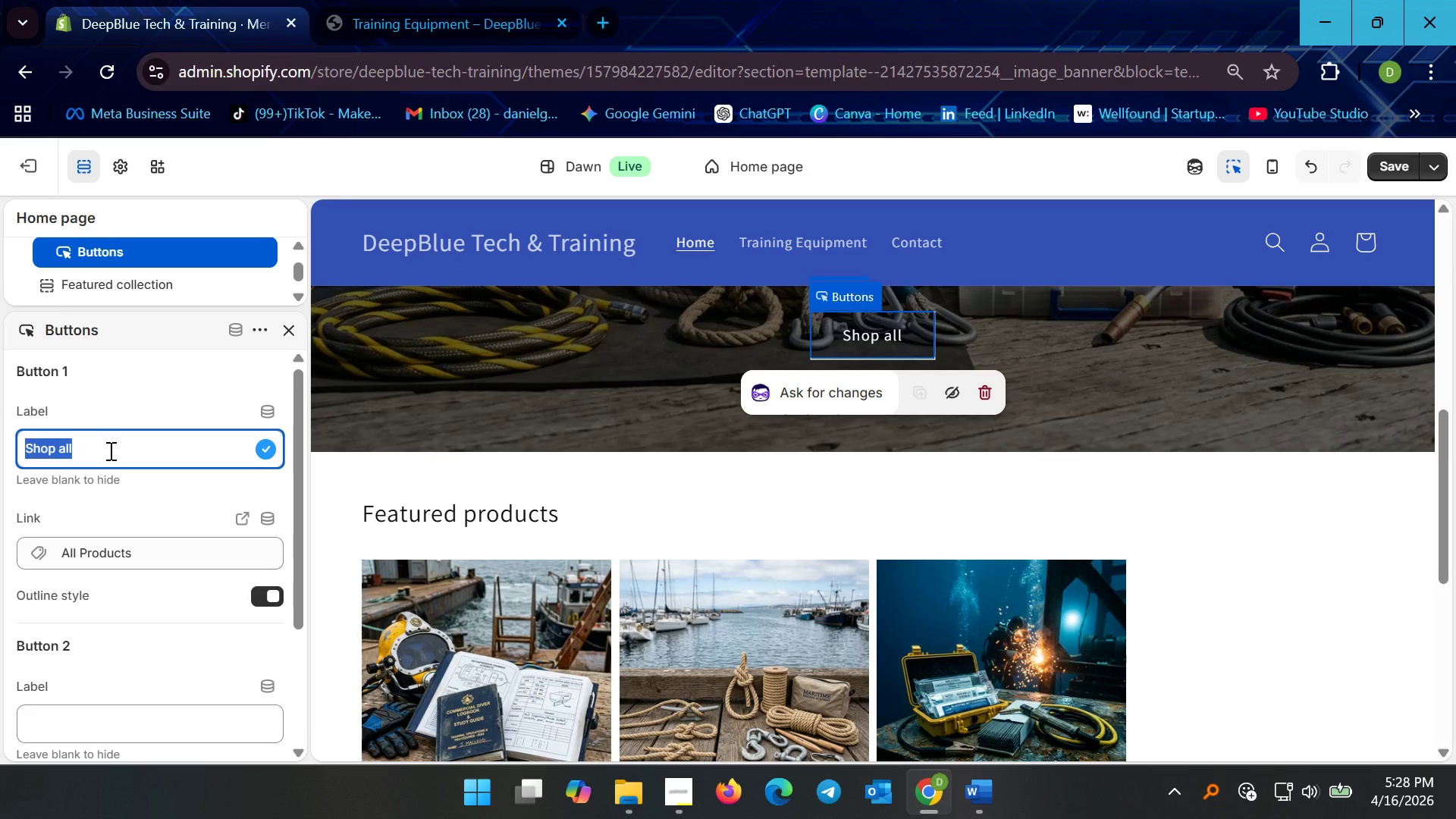 
type(Explore Training Equipment)
 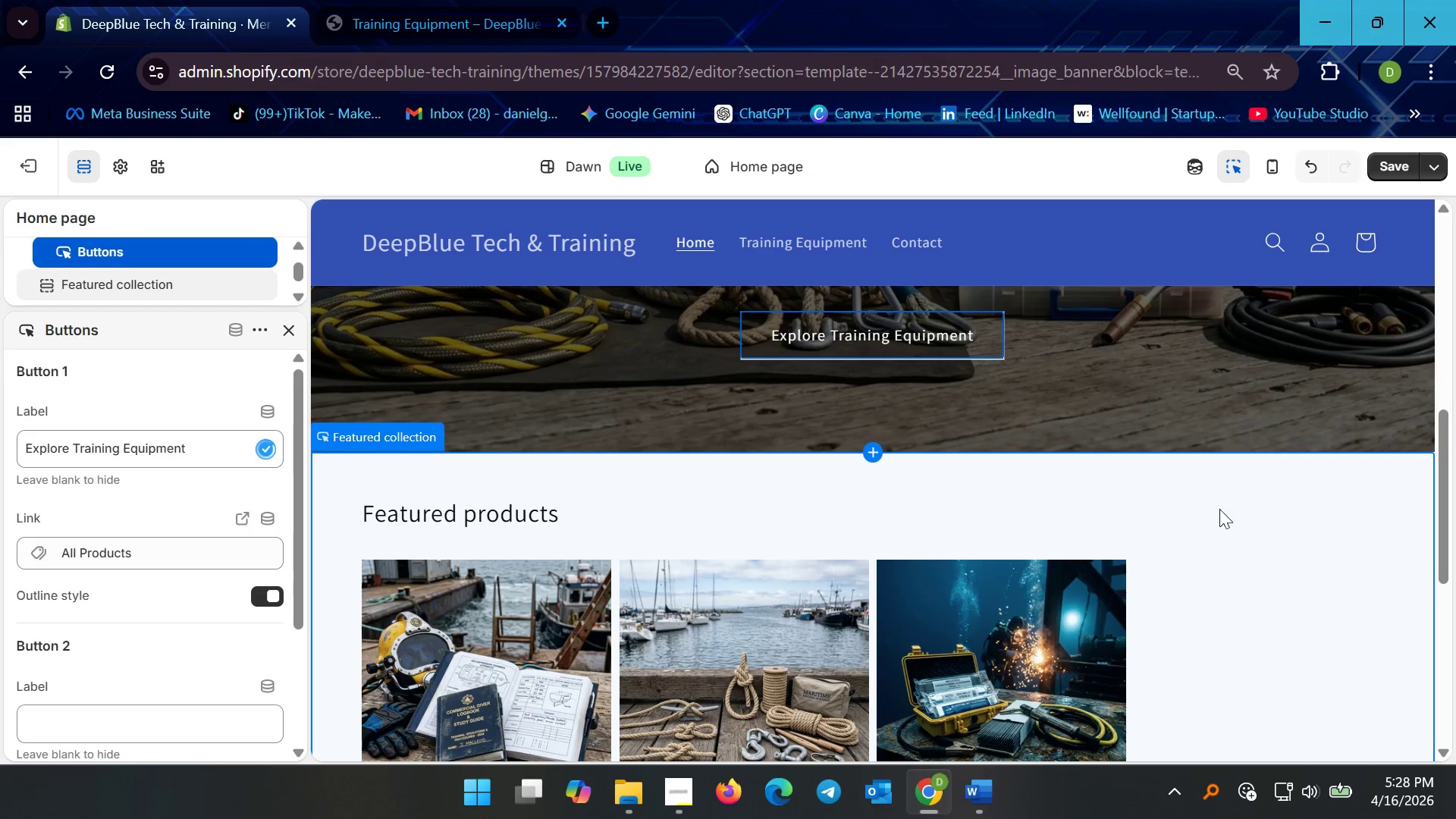 
left_click([1292, 584])
 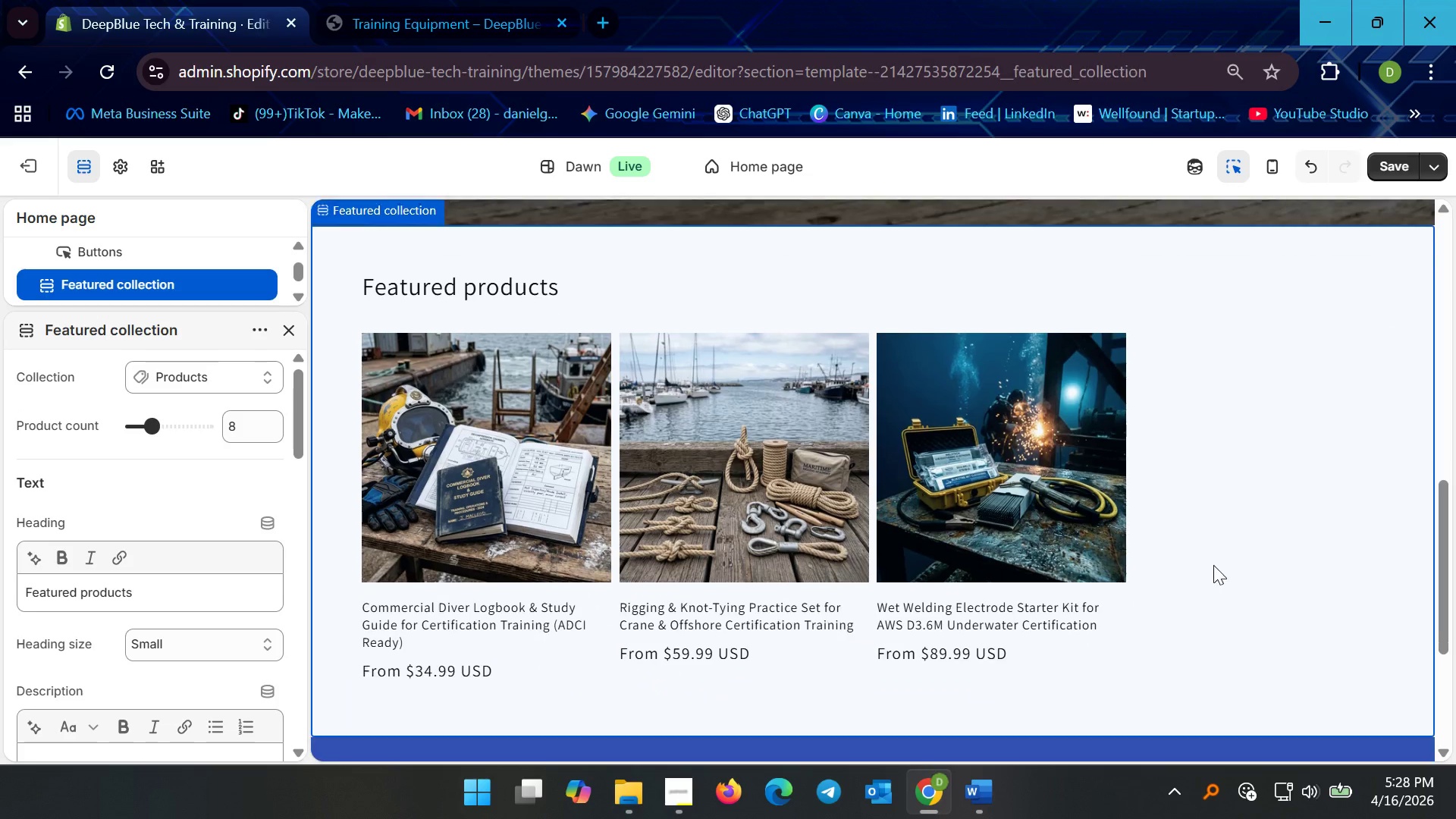 
scroll: coordinate [695, 494], scroll_direction: up, amount: 10.0
 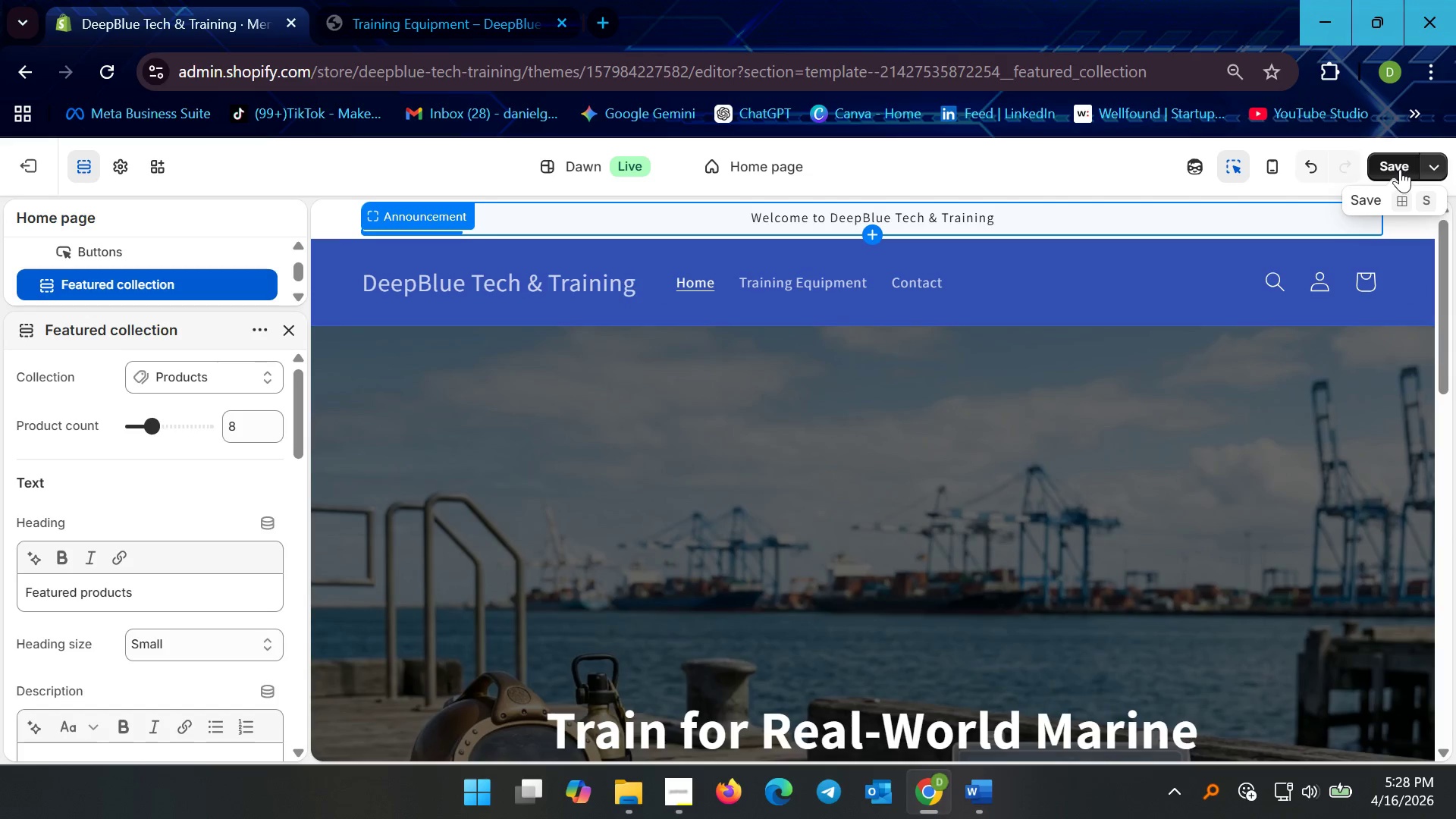 
left_click([1392, 162])
 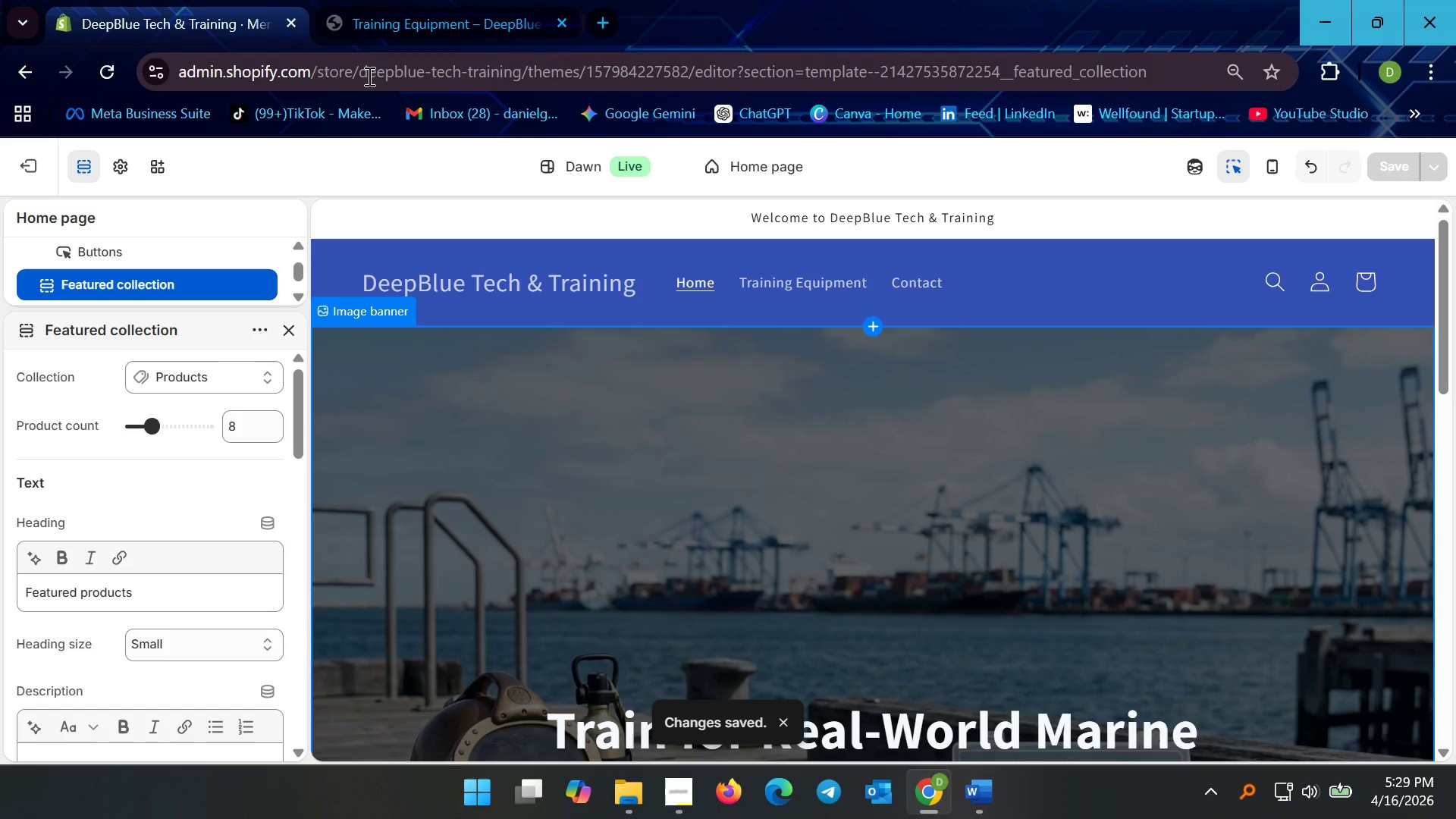 
left_click([447, 16])
 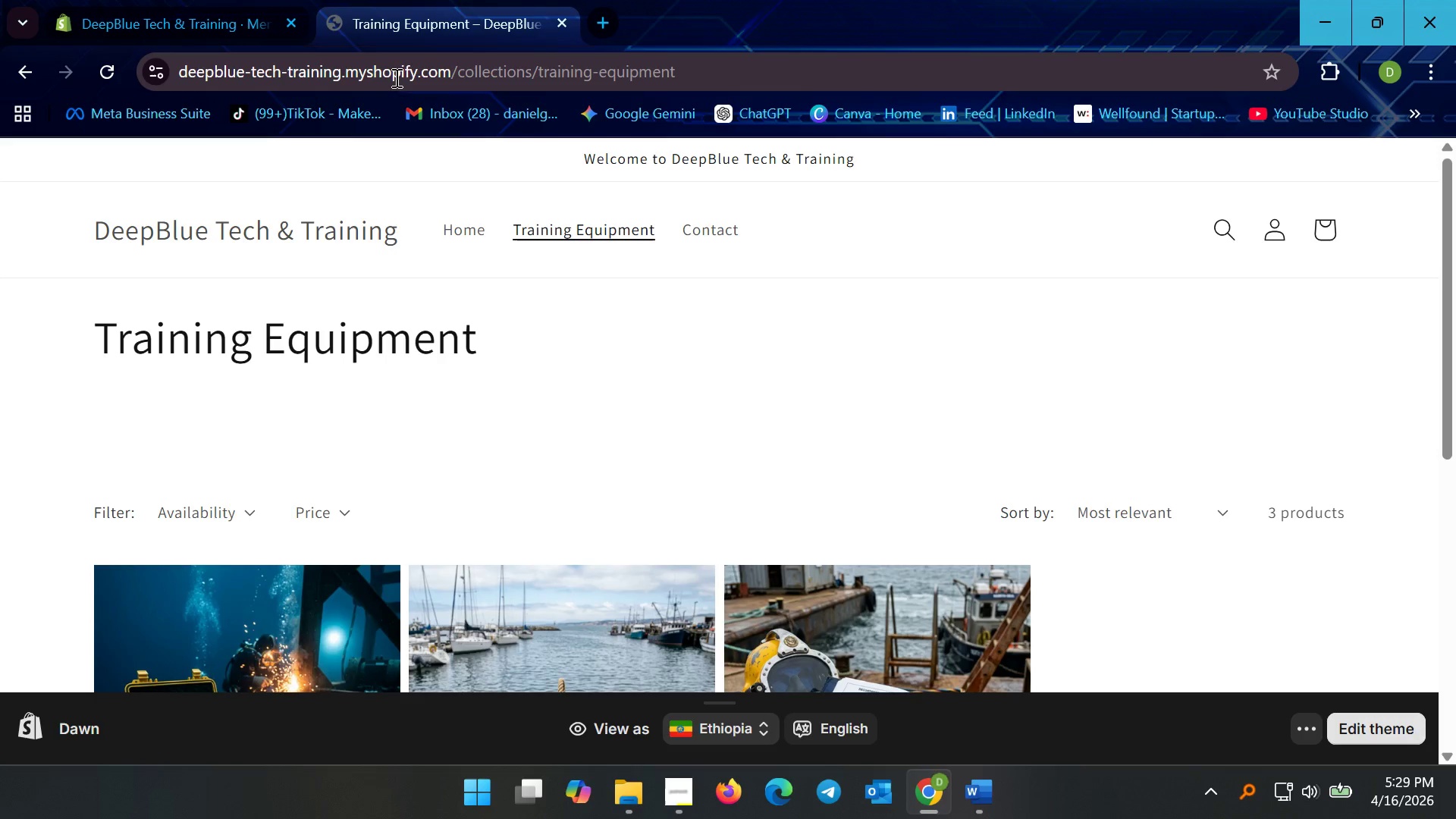 
left_click([400, 70])
 